 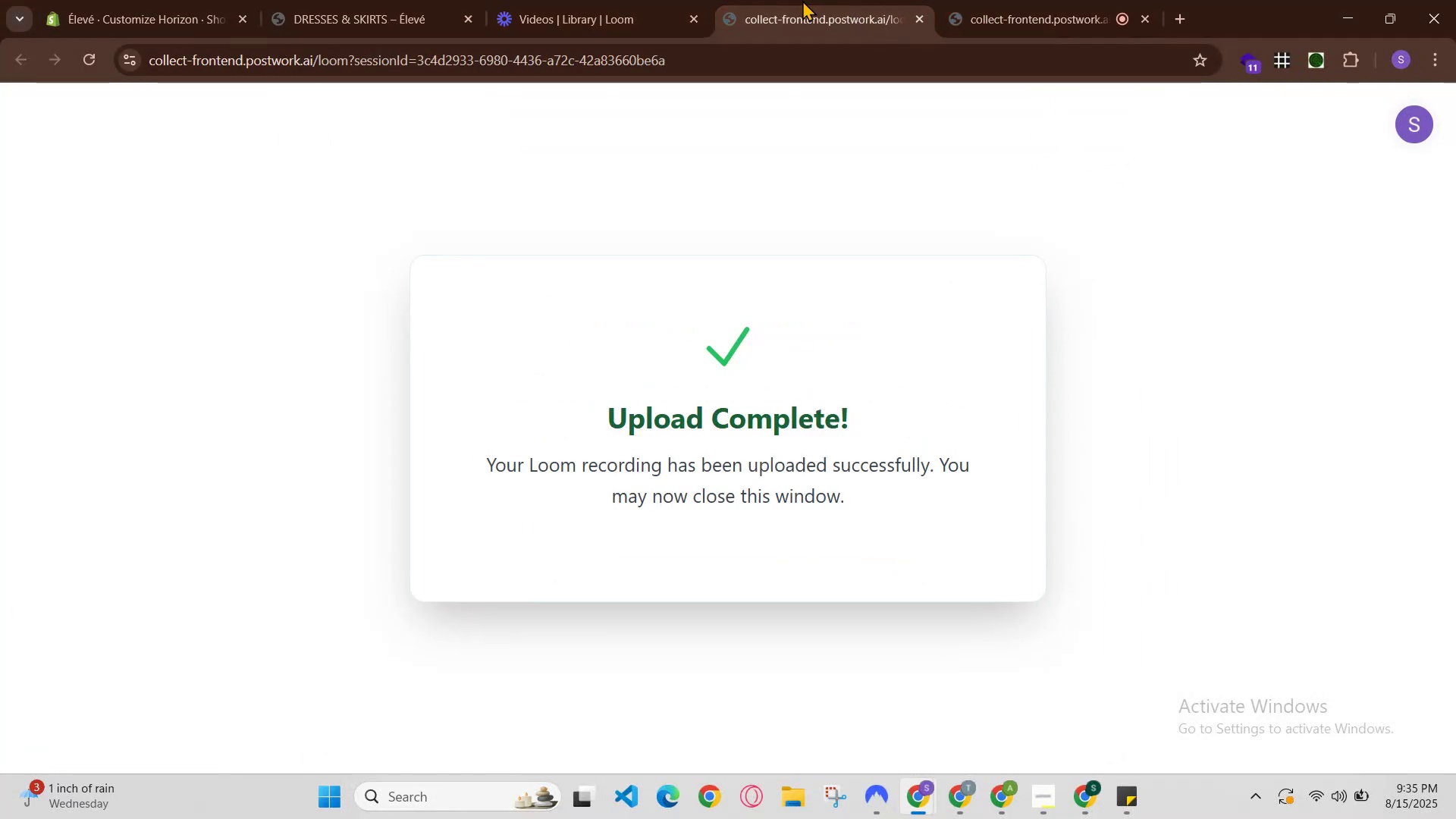 
left_click([1339, 17])
 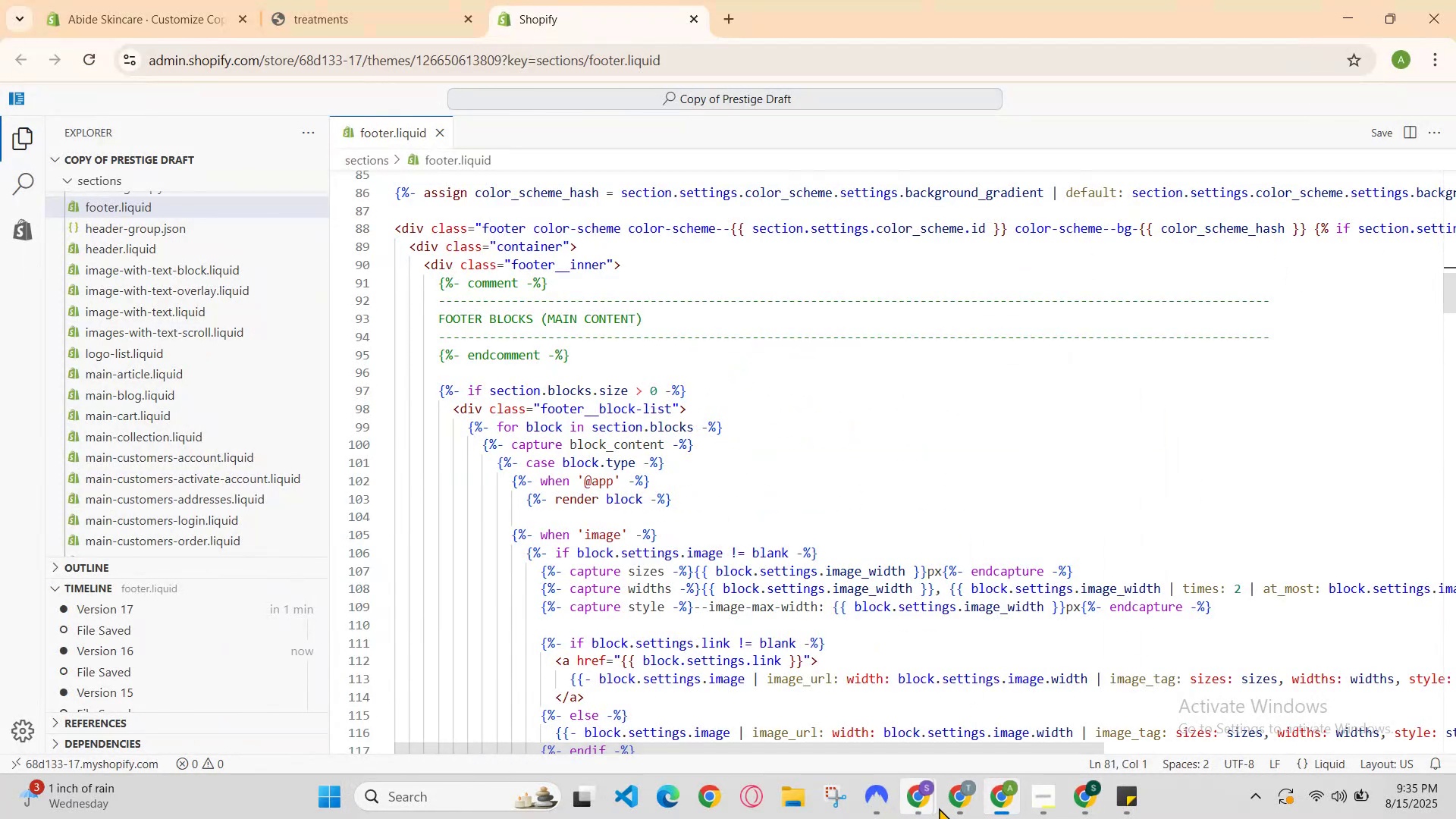 
left_click([965, 811])
 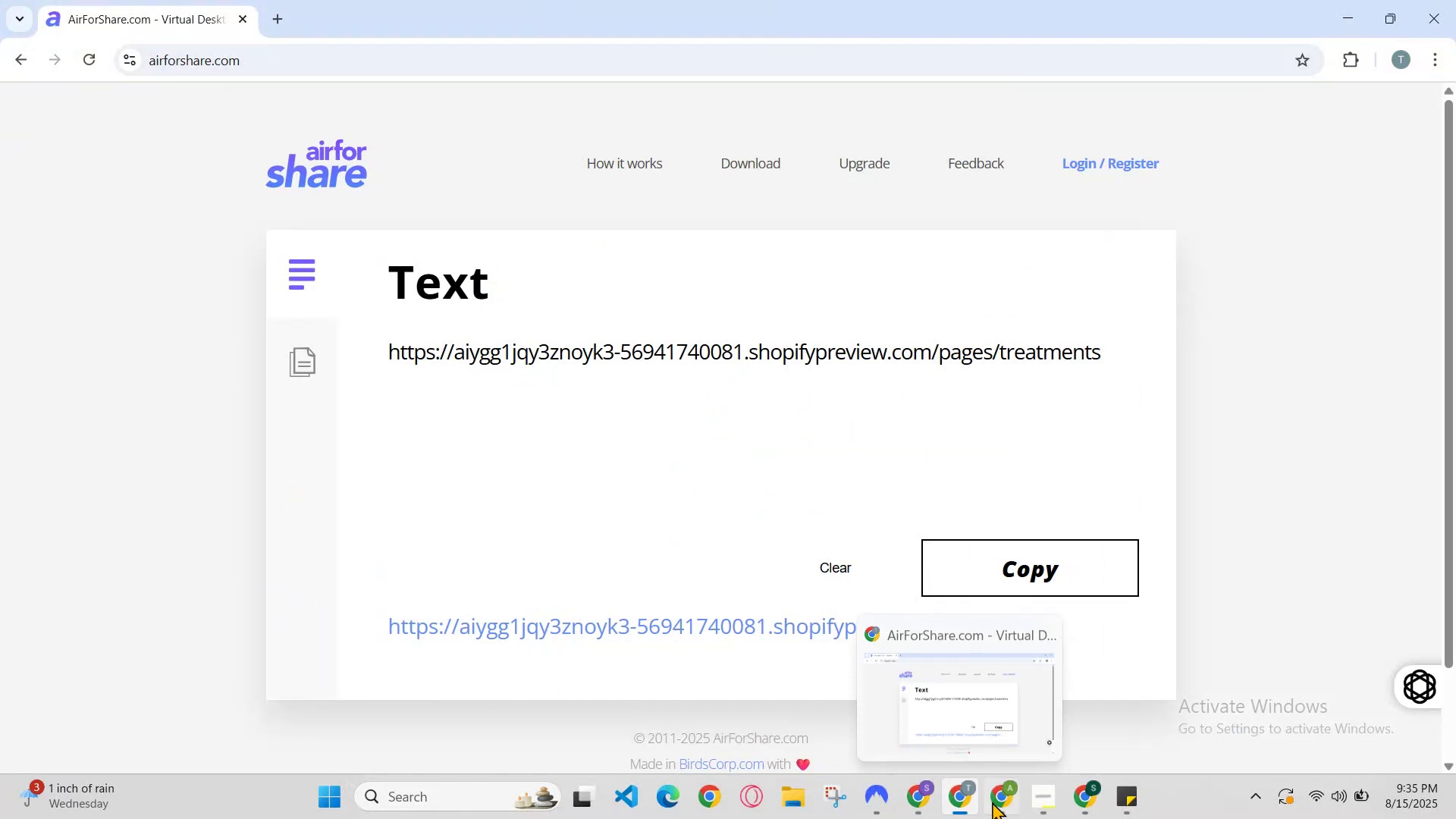 
left_click([999, 802])
 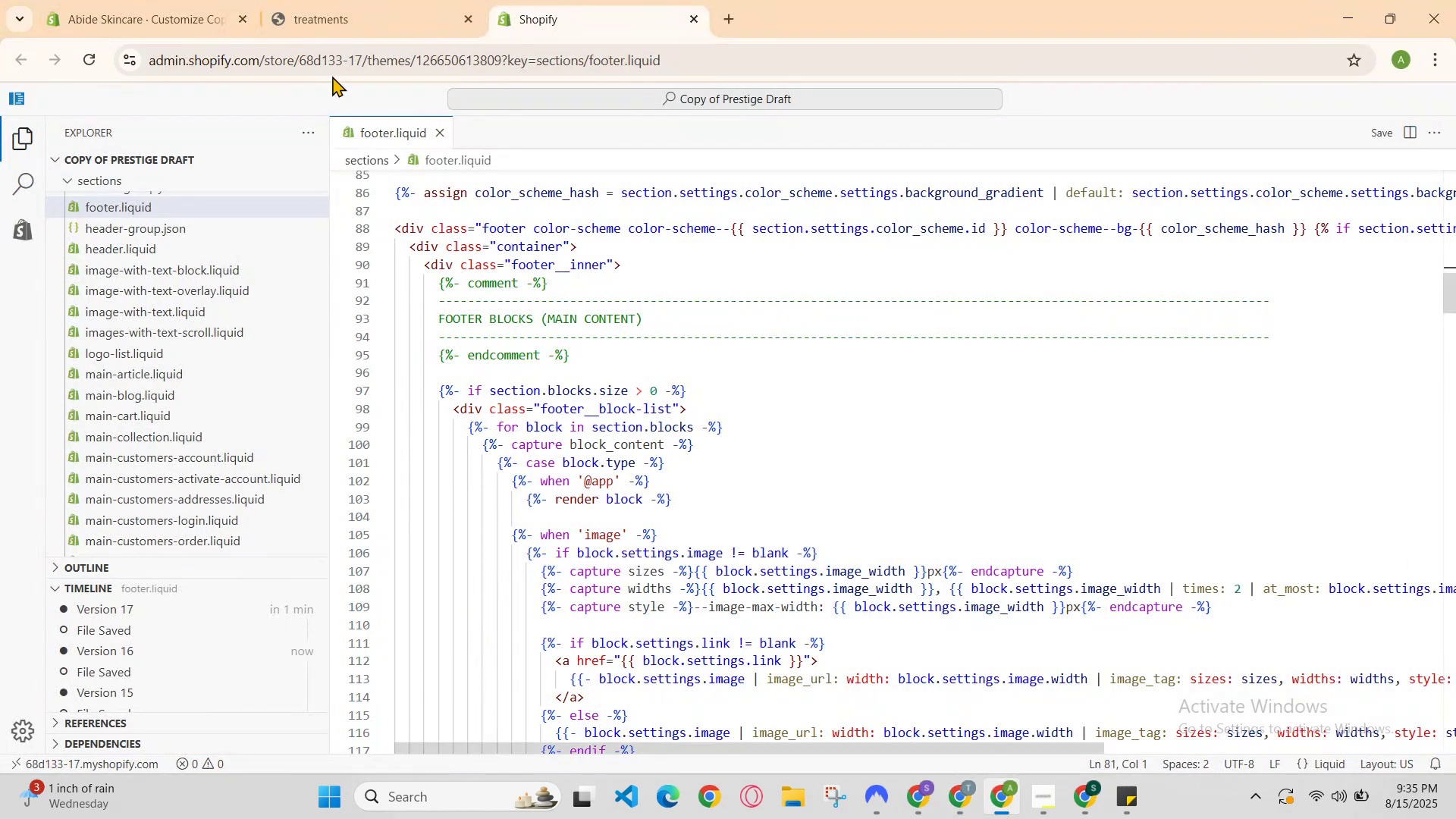 
left_click([281, 0])
 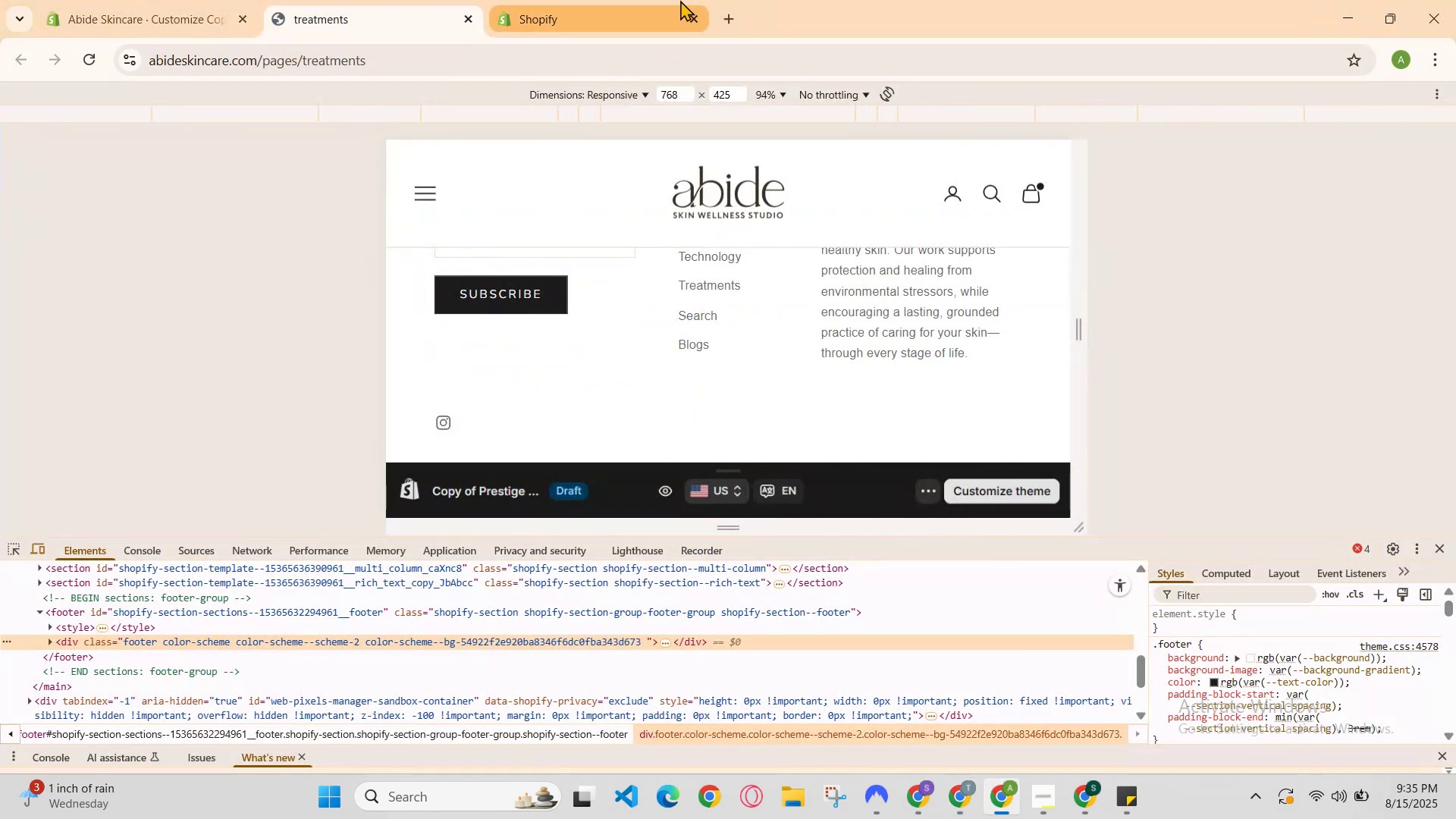 
left_click([680, 0])
 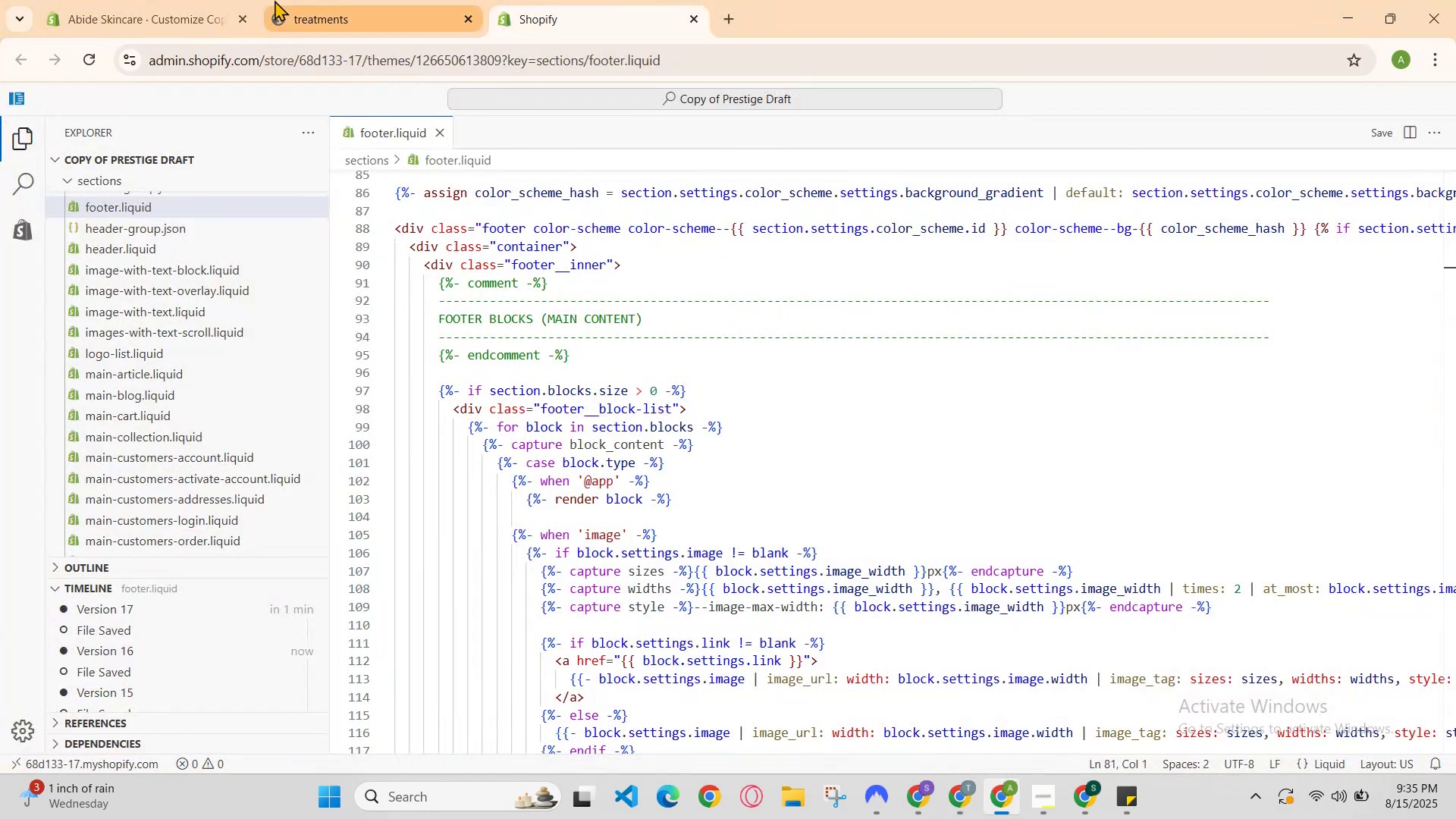 
hold_key(key=ControlLeft, duration=0.69)
 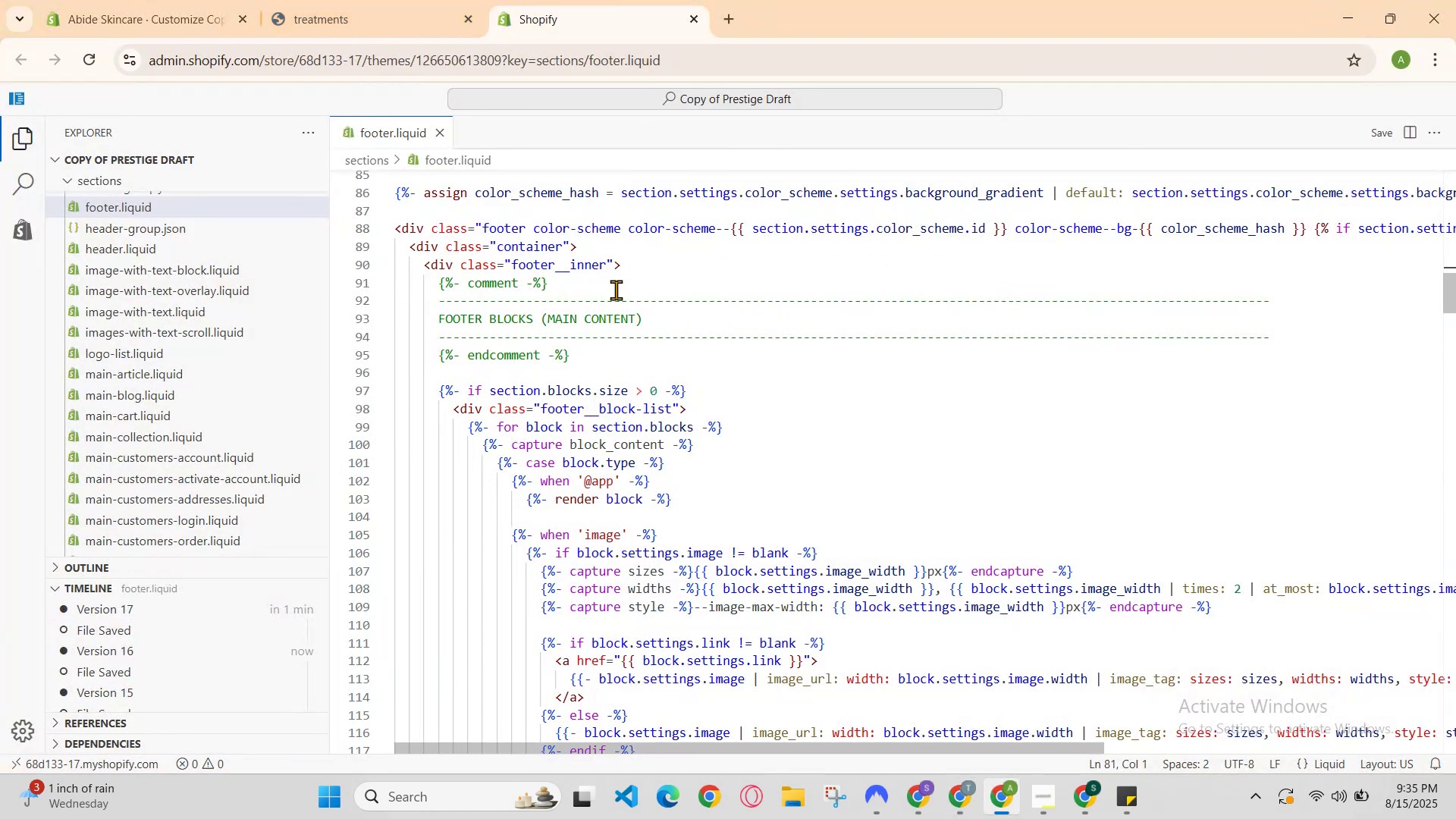 
key(Control+ControlLeft)
 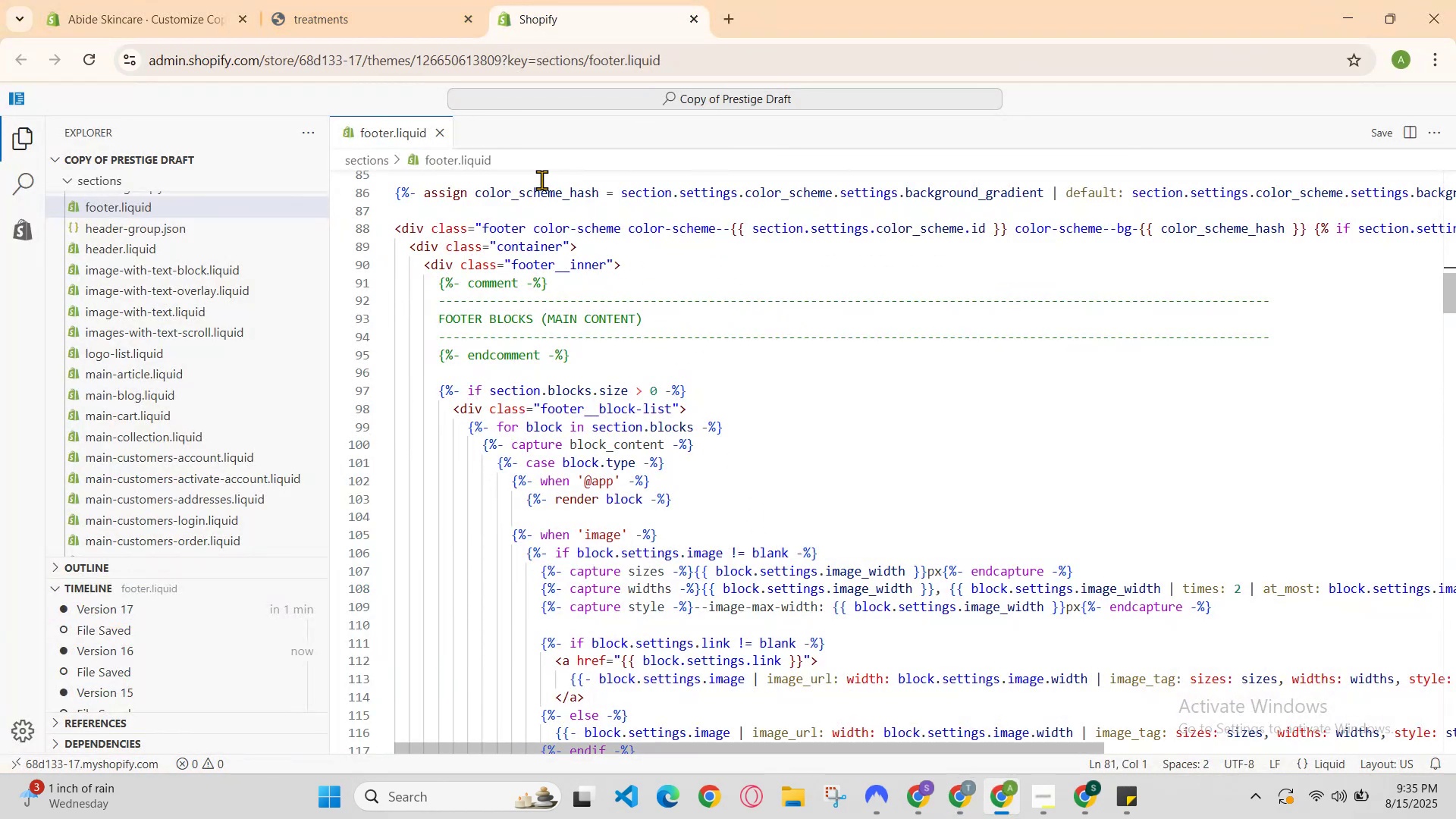 
hold_key(key=ControlLeft, duration=1.15)
 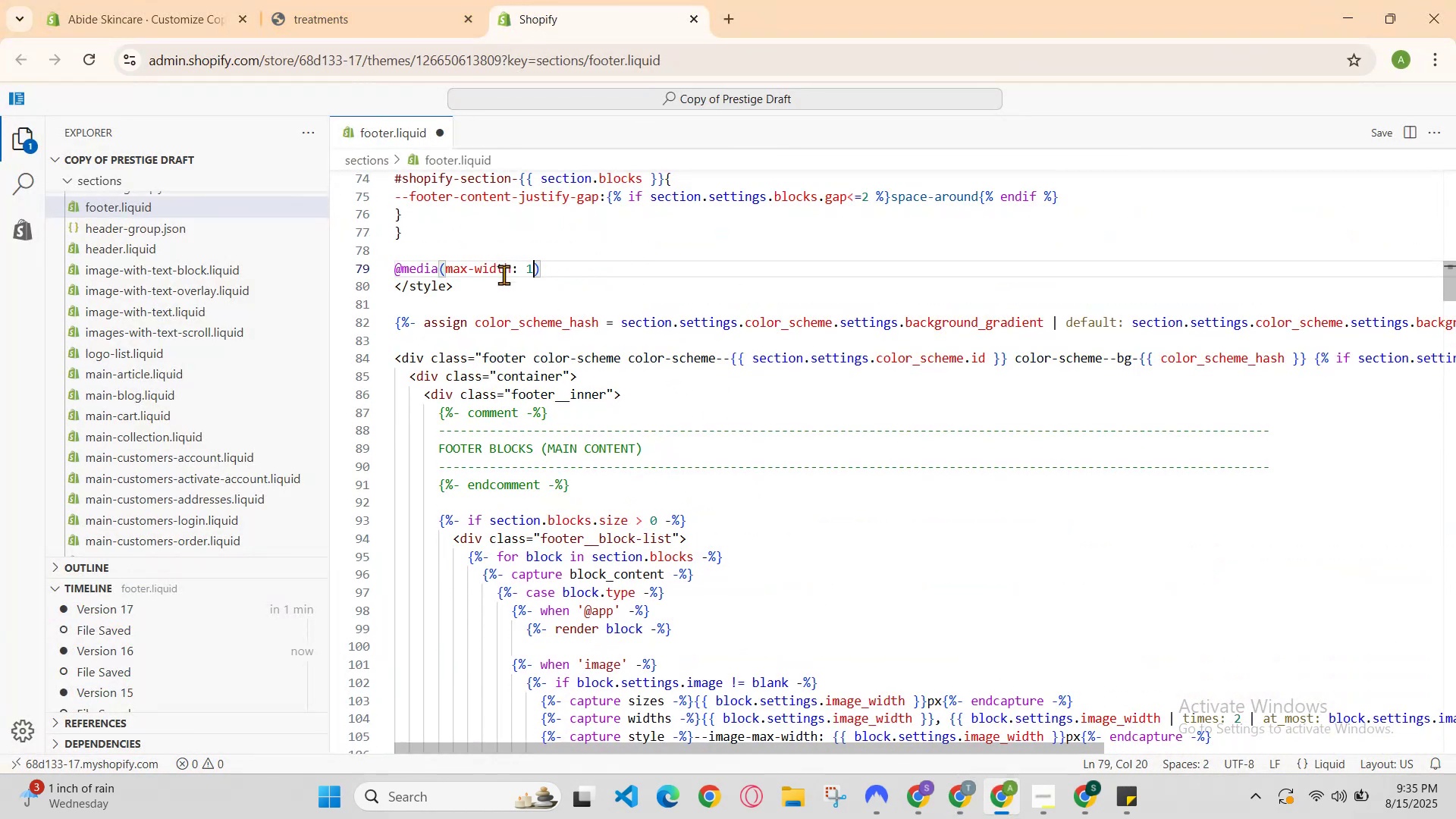 
hold_key(key=Z, duration=1.03)
 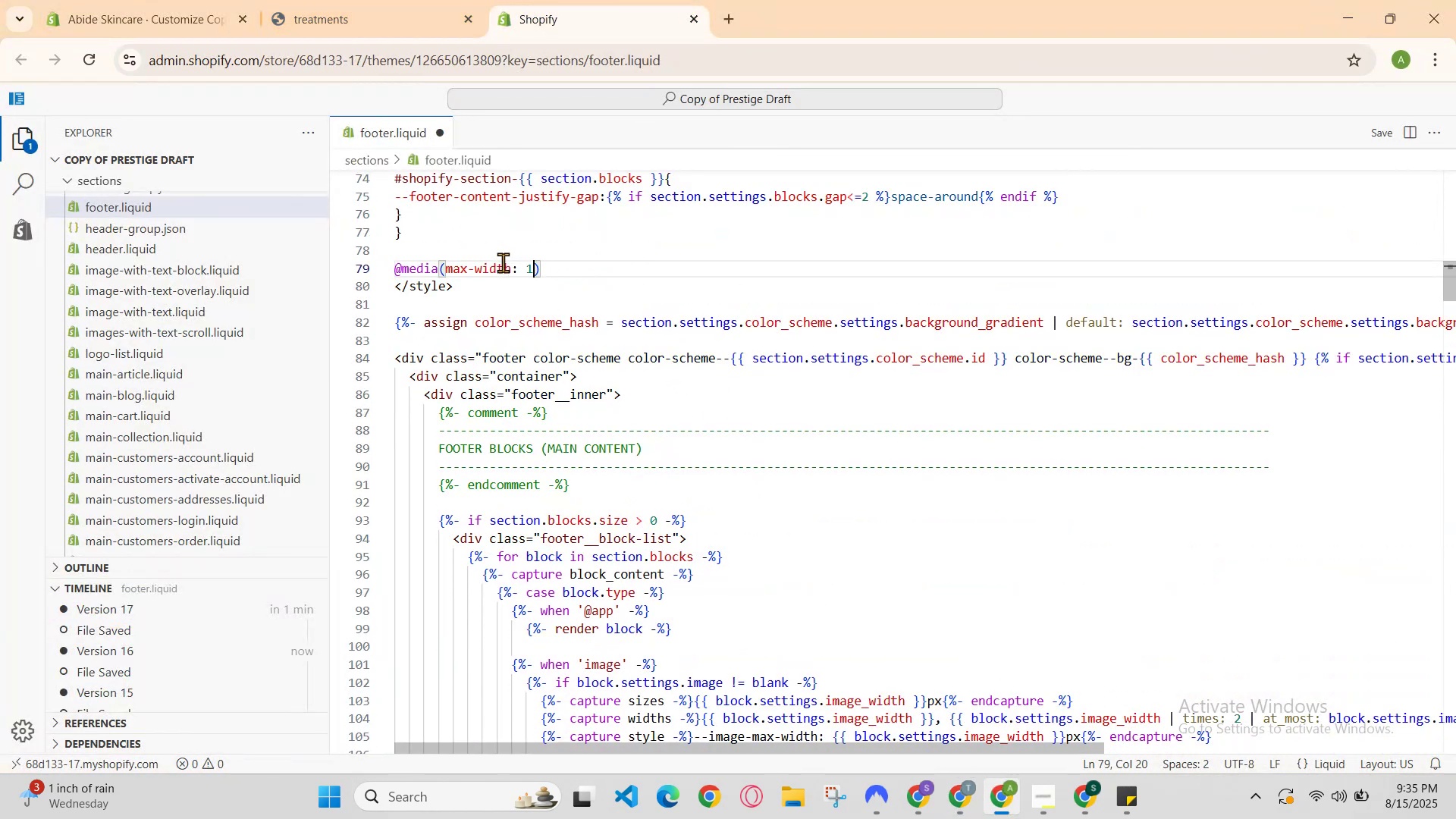 
scroll: coordinate [505, 278], scroll_direction: up, amount: 1.0
 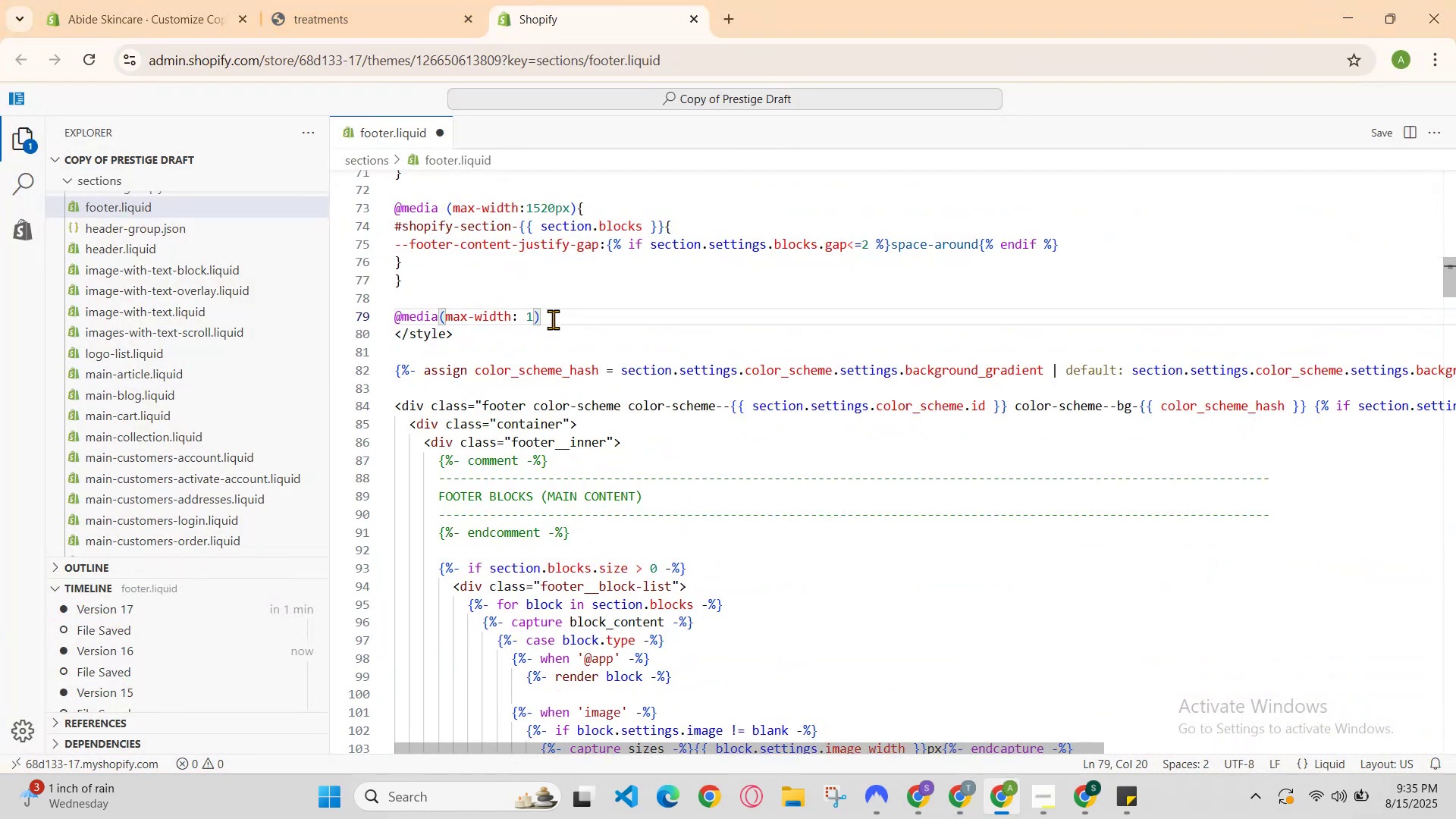 
left_click_drag(start_coordinate=[567, 319], to_coordinate=[341, 271])
 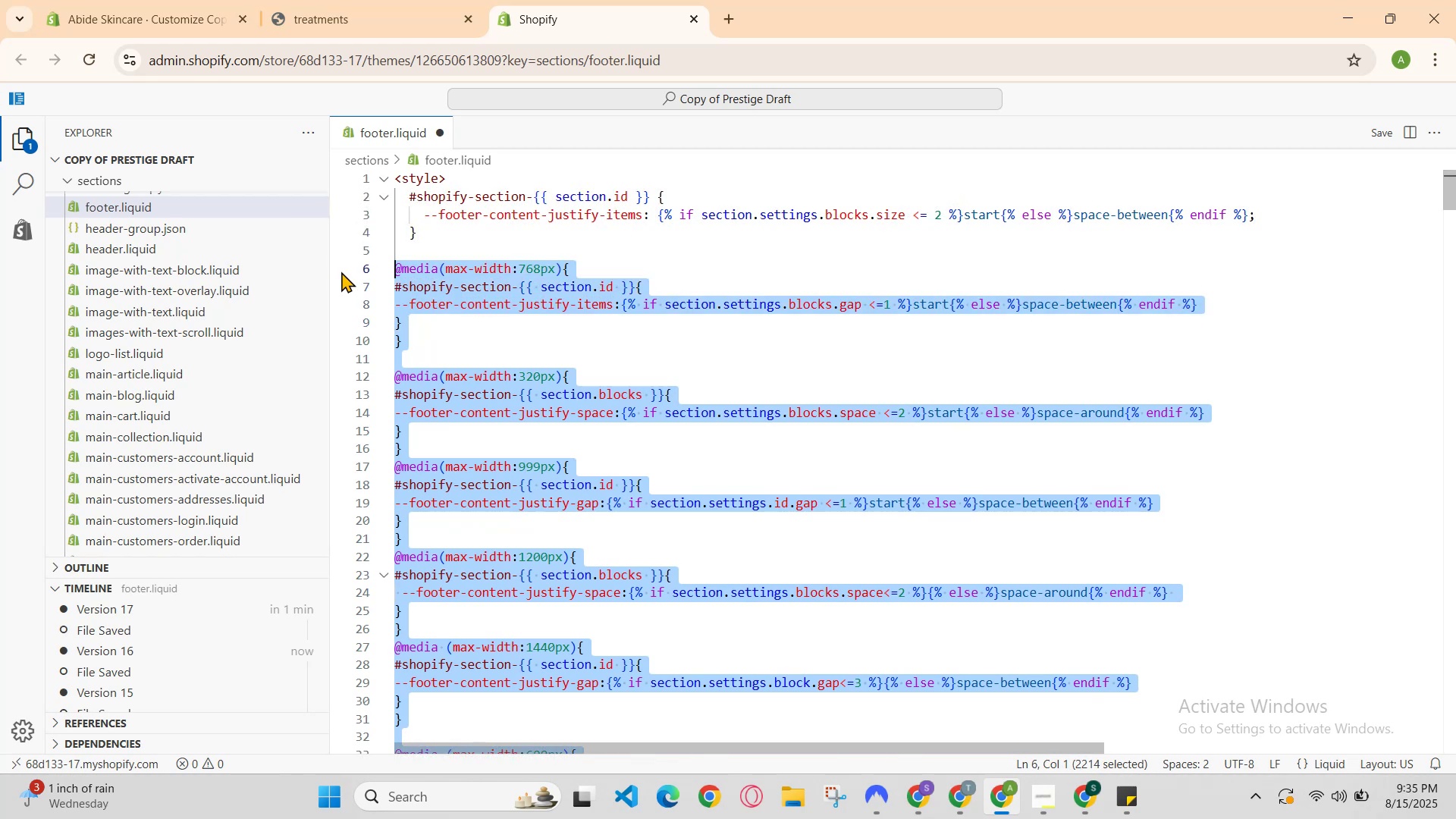 
scroll: coordinate [494, 292], scroll_direction: up, amount: 33.0
 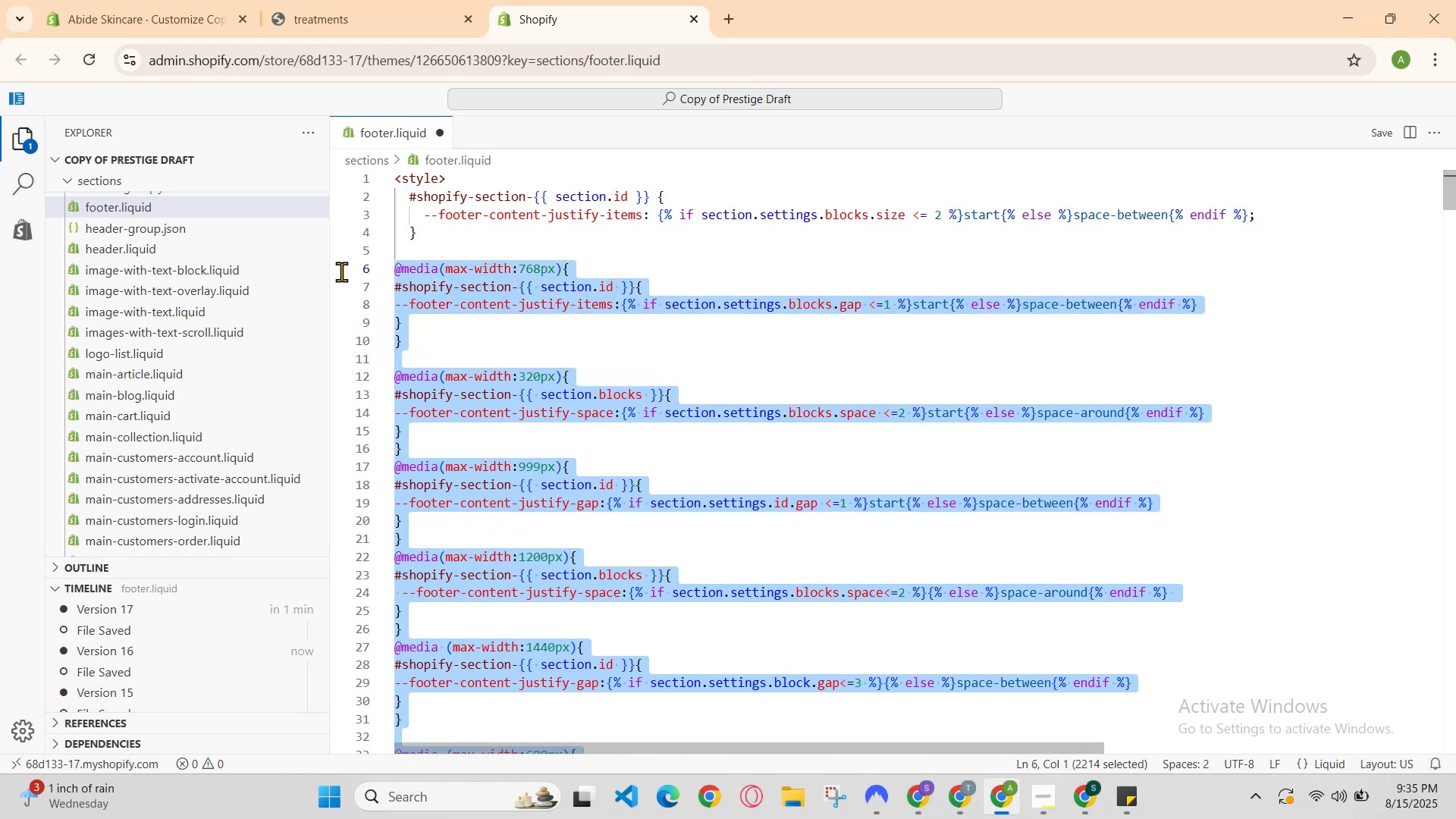 
key(Backspace)
 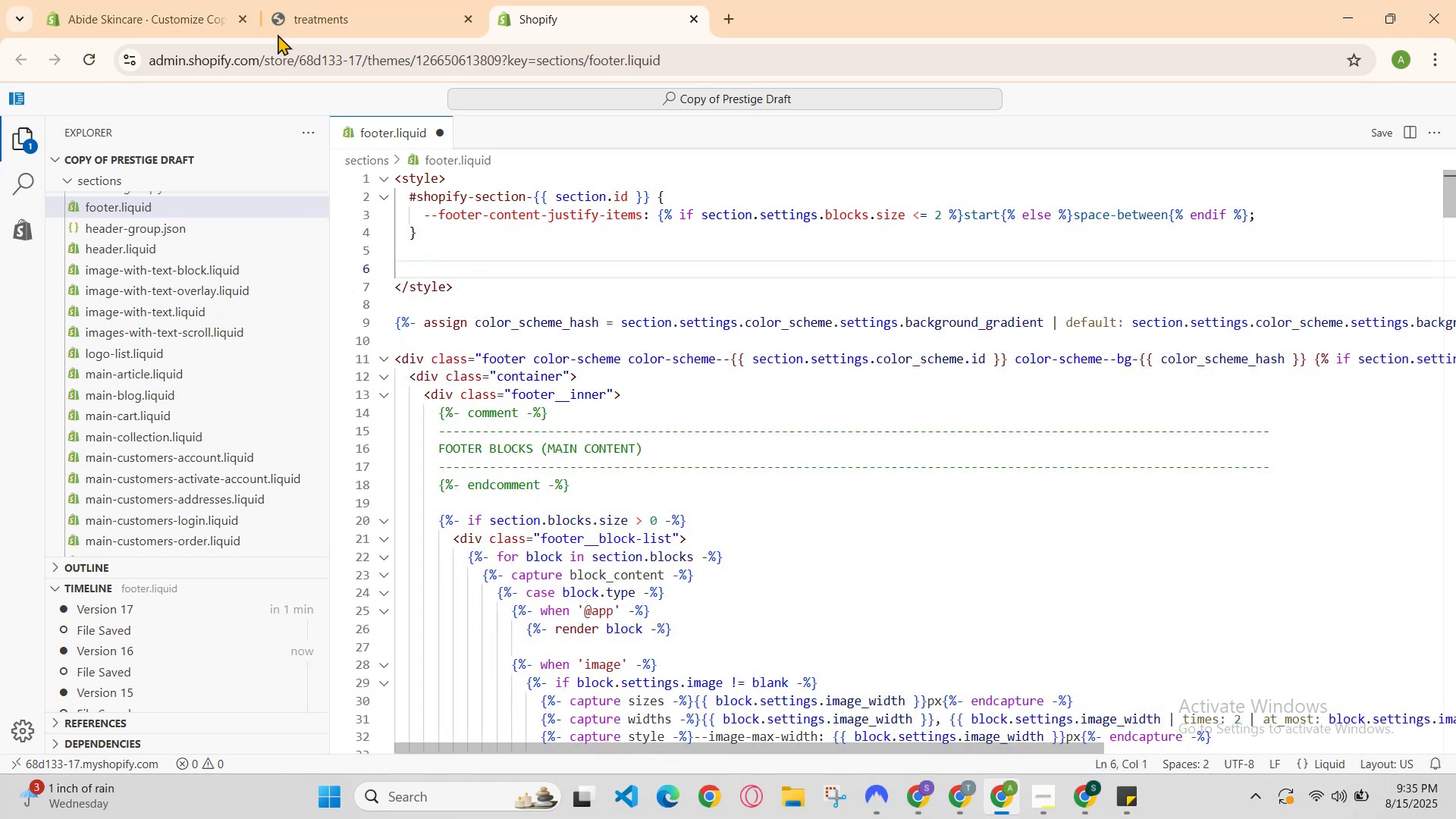 
left_click([311, 0])
 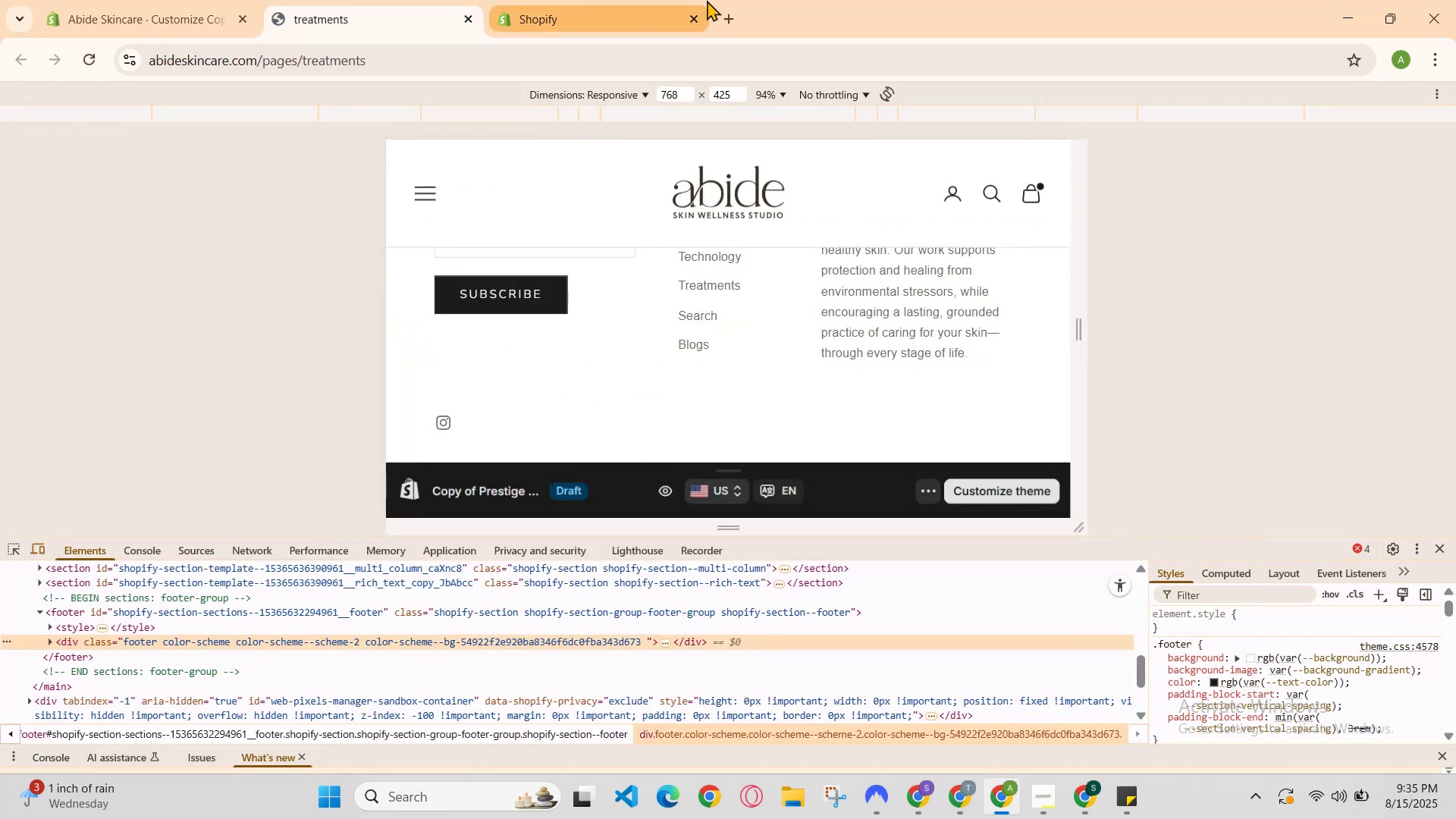 
key(Control+ControlLeft)
 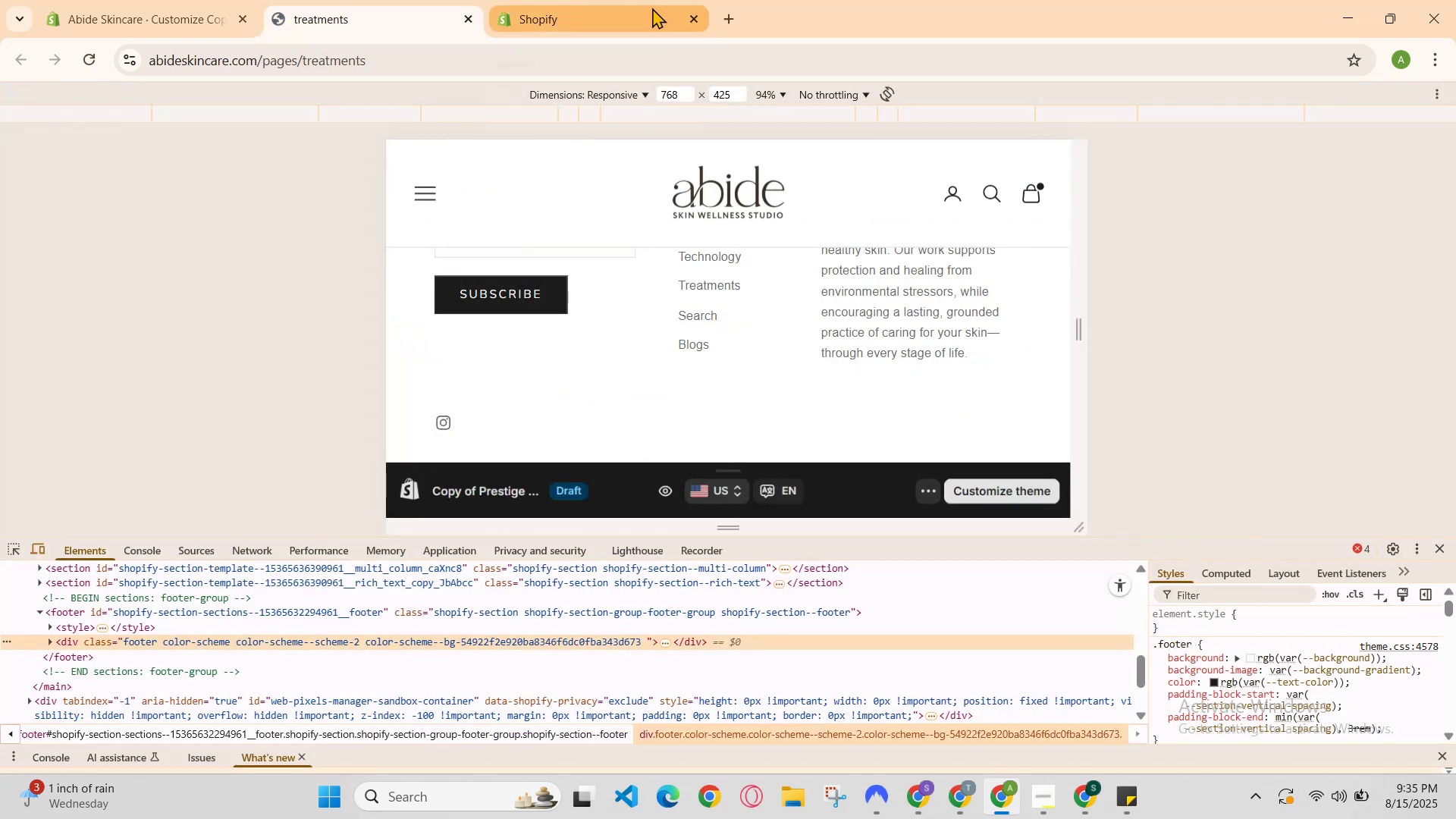 
left_click([652, 8])
 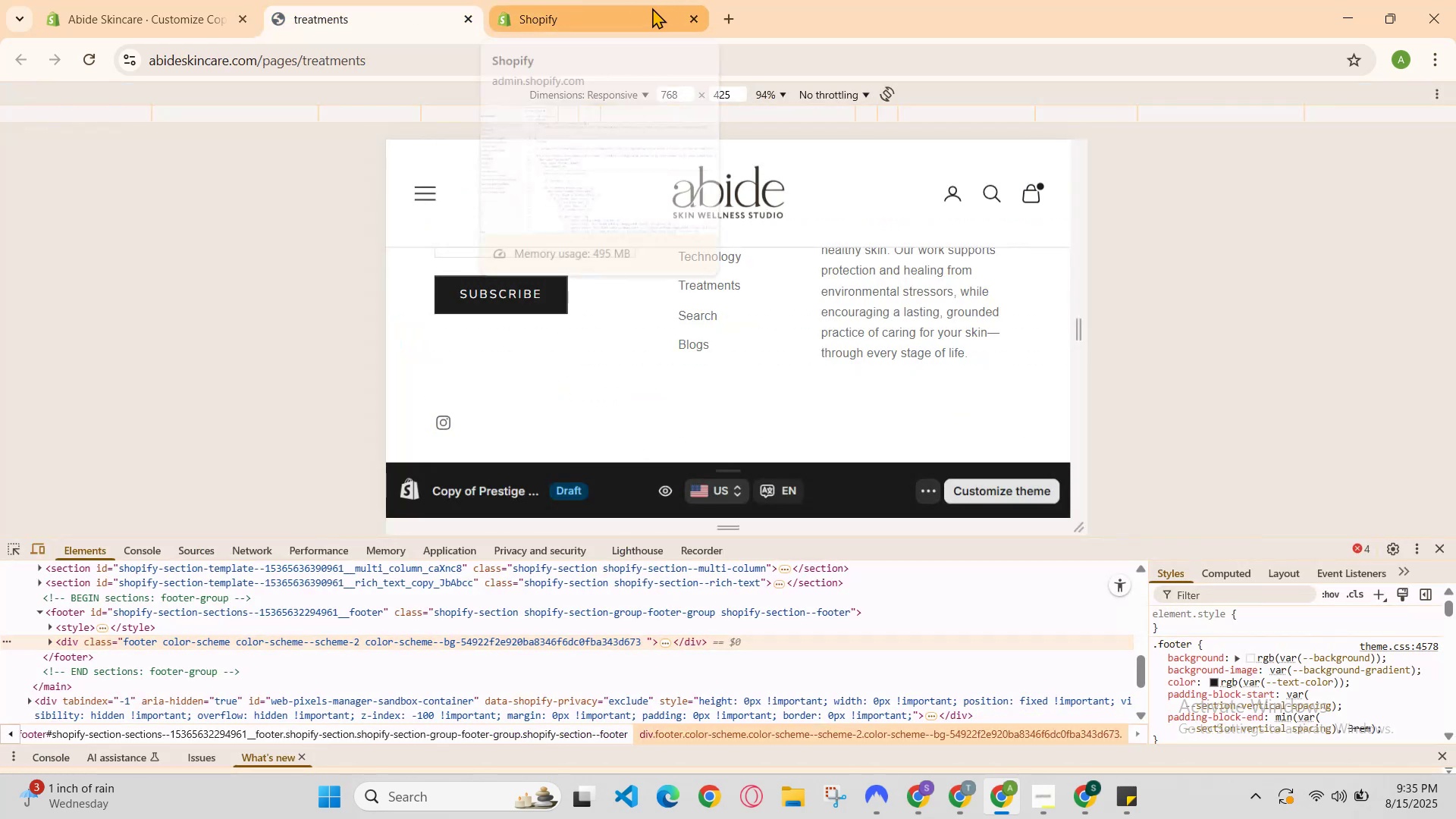 
key(Control+S)
 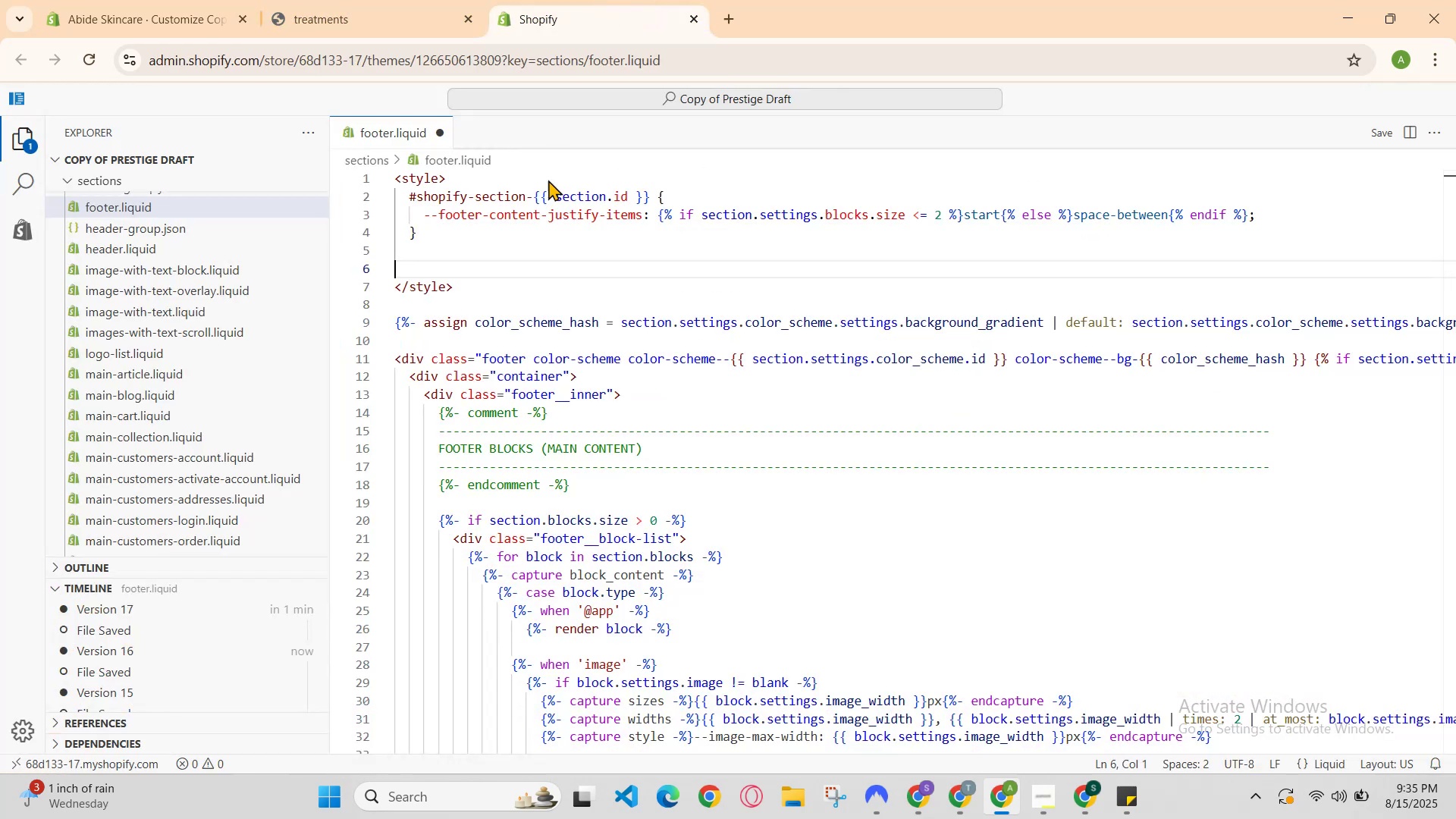 
scroll: coordinate [691, 403], scroll_direction: down, amount: 17.0
 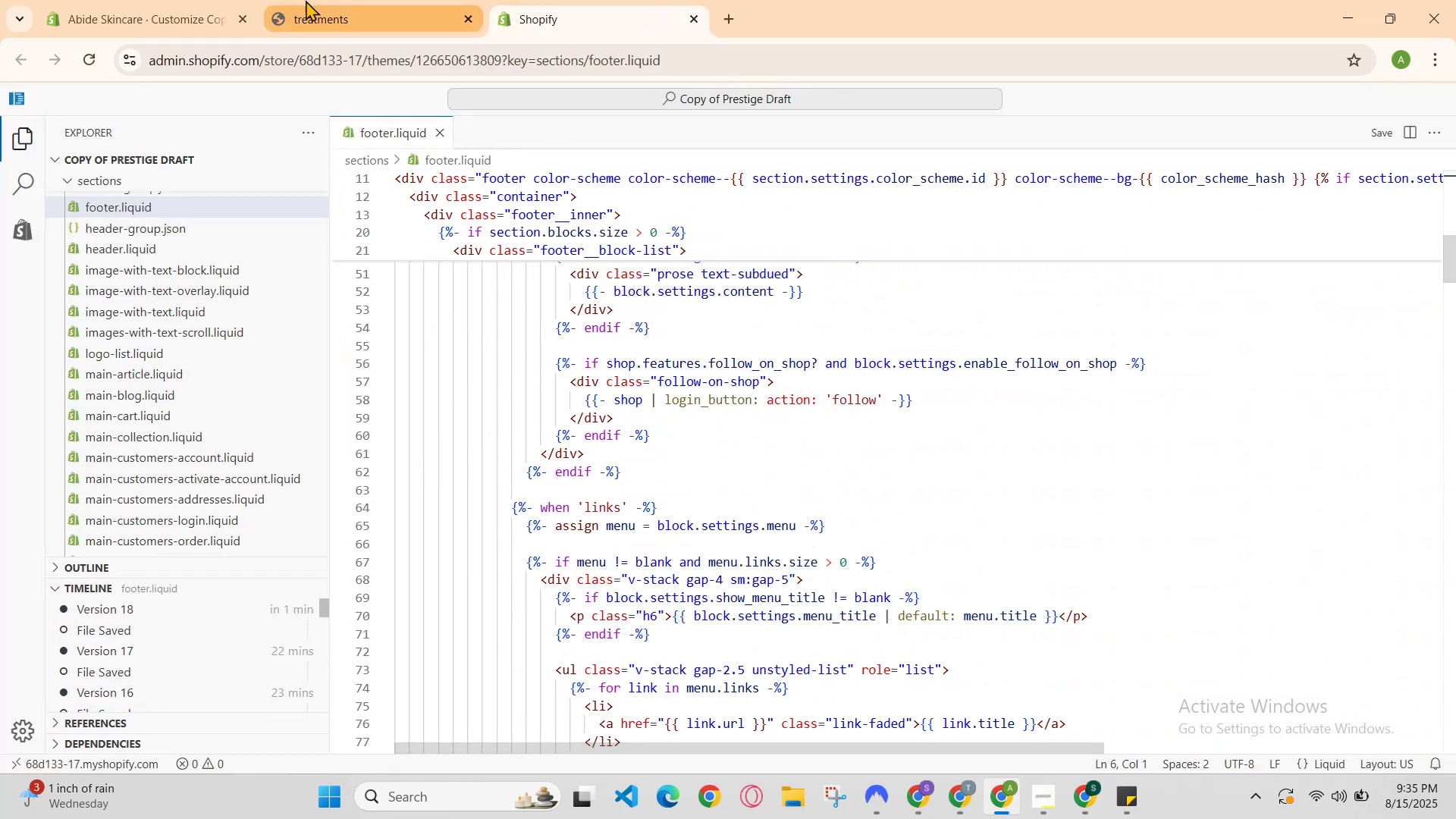 
left_click([361, 0])
 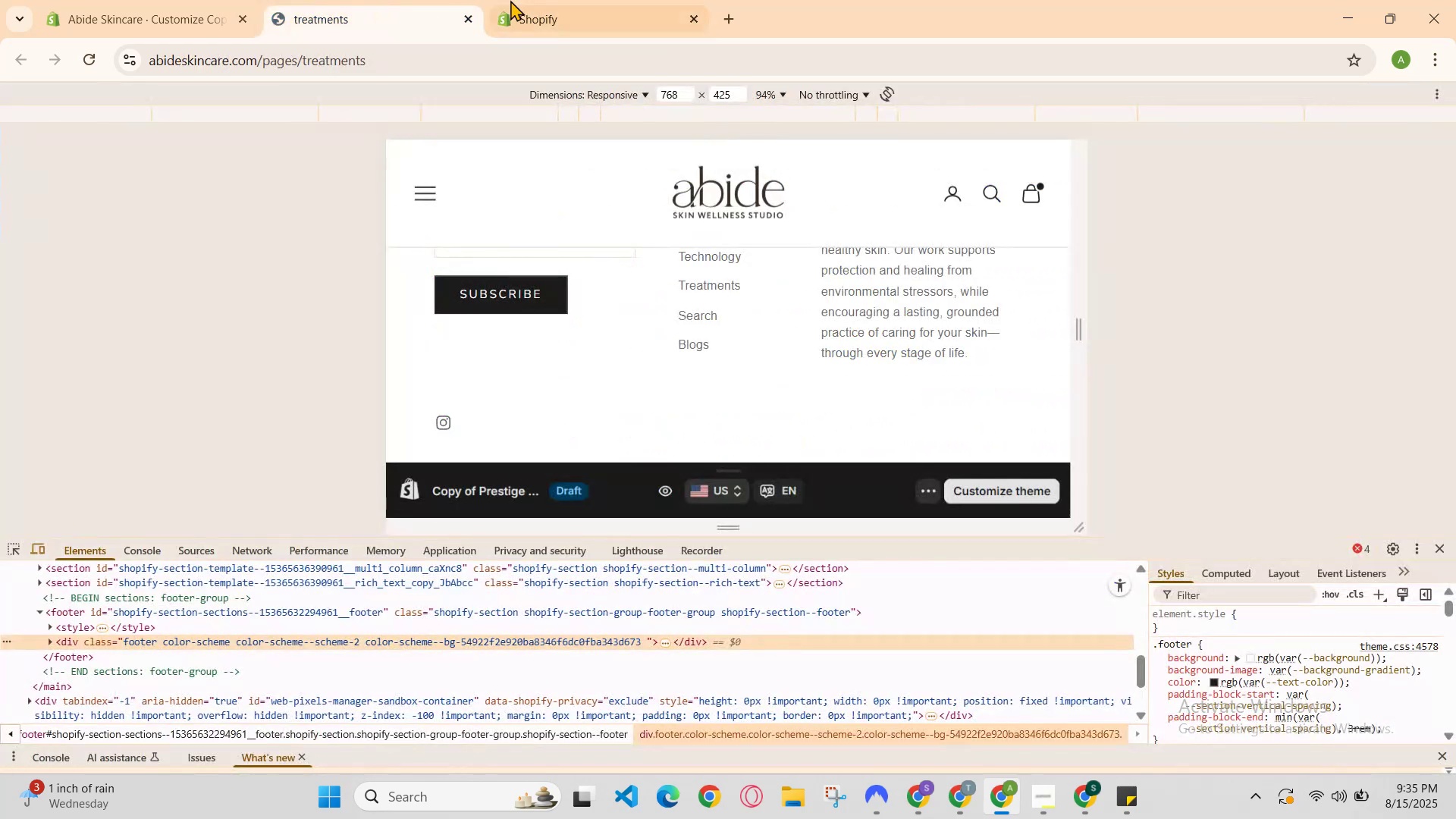 
left_click([563, 0])
 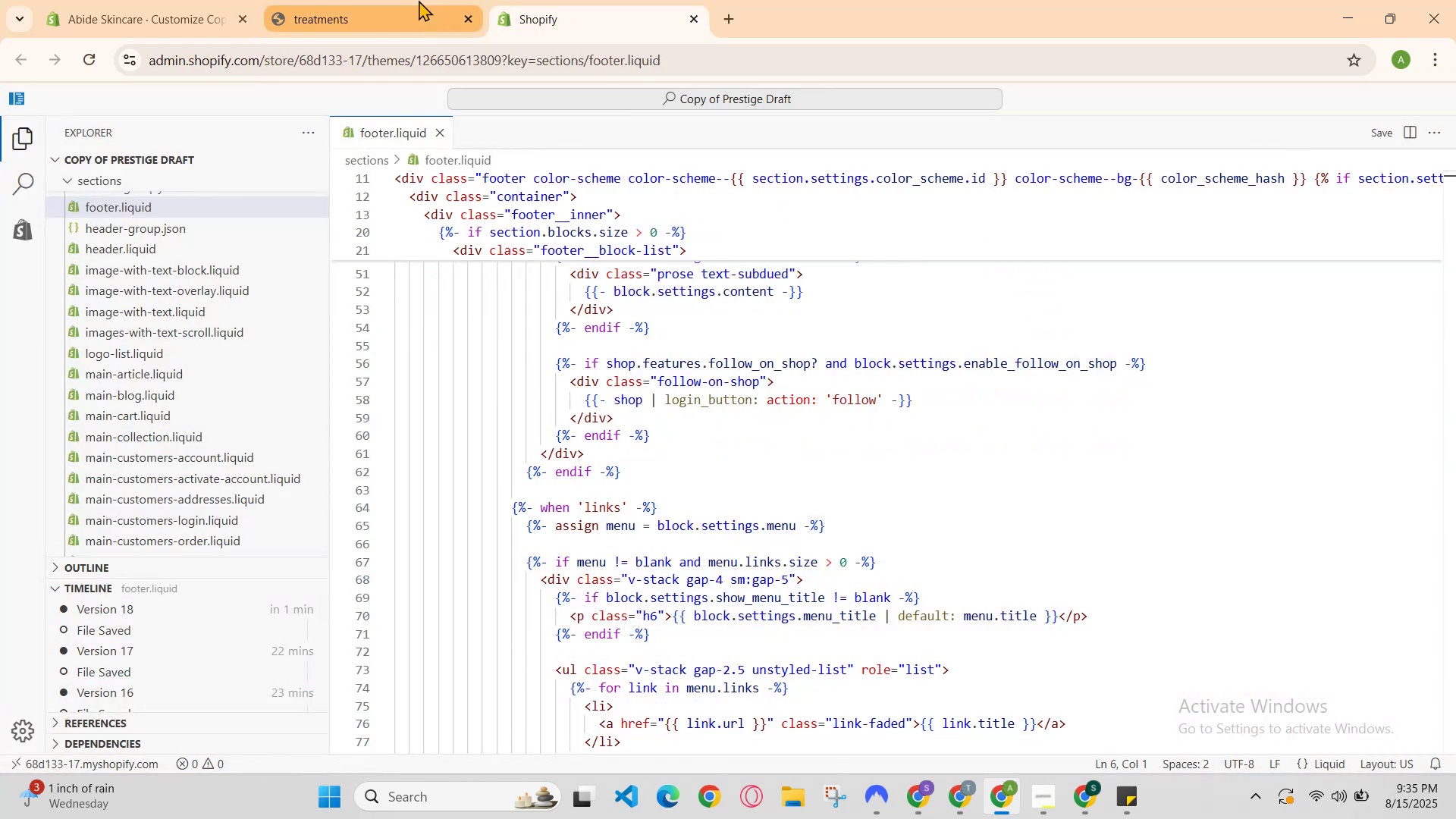 
scroll: coordinate [711, 384], scroll_direction: up, amount: 2.0
 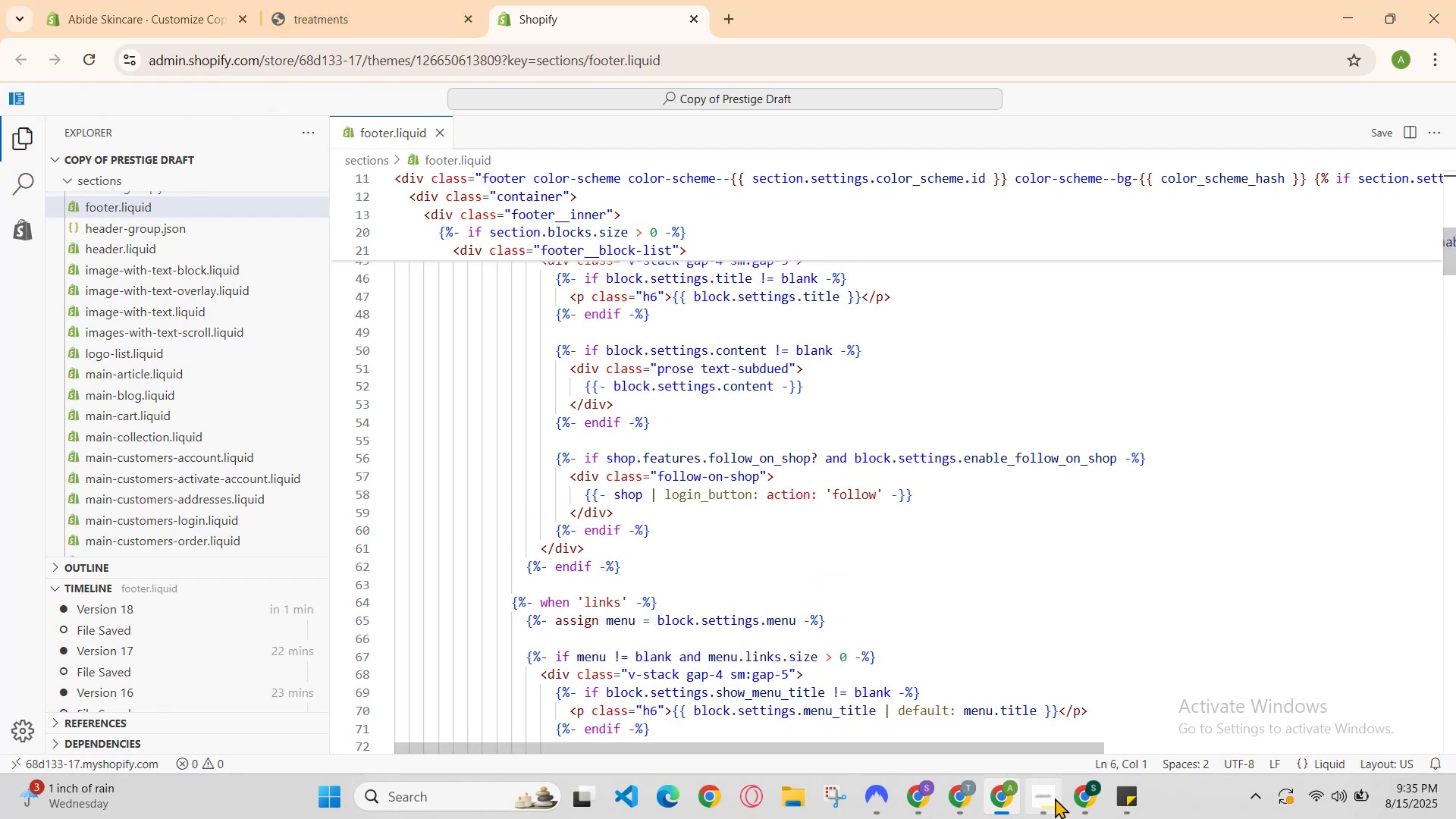 
left_click([1089, 813])
 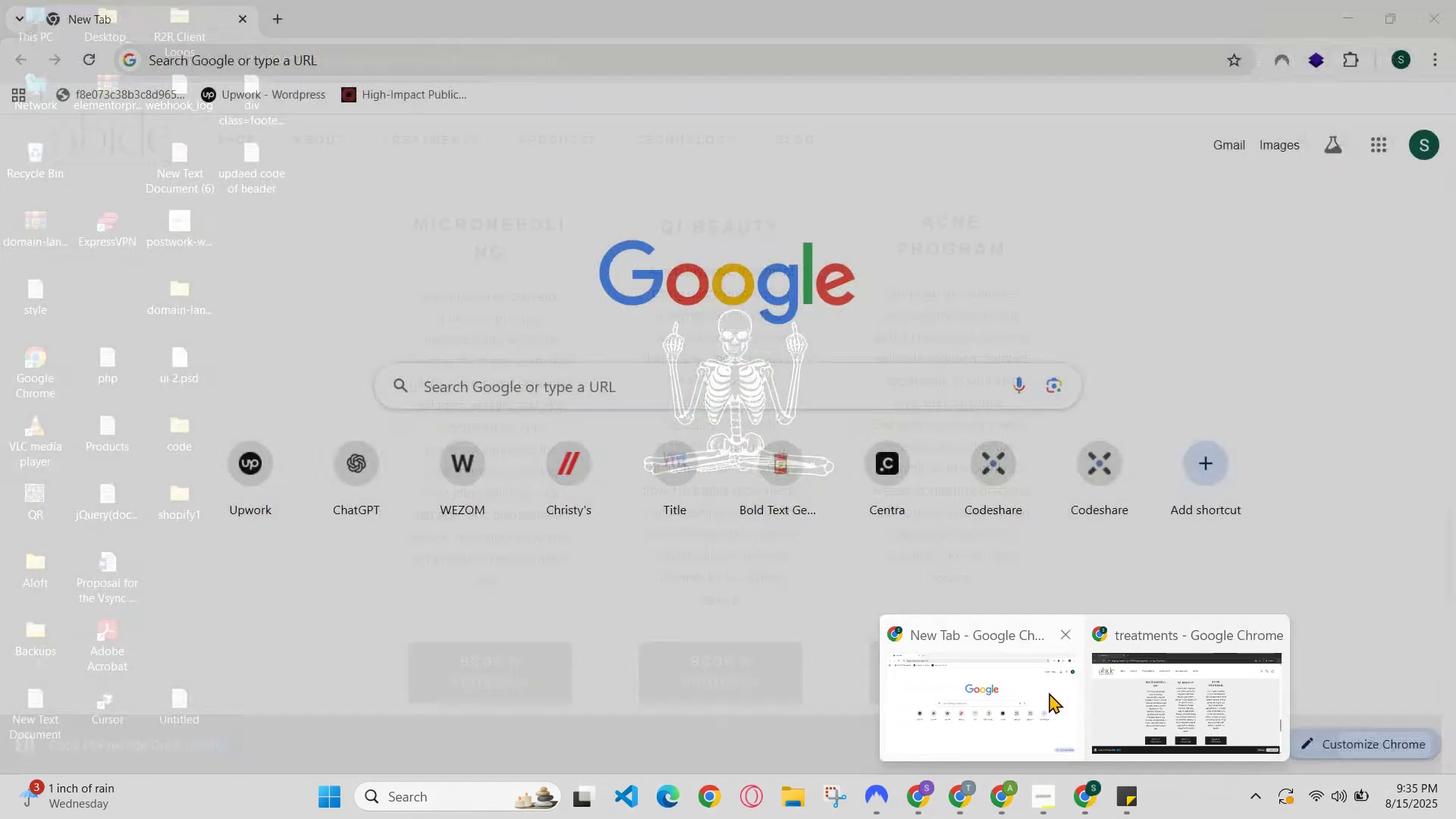 
left_click([1046, 692])
 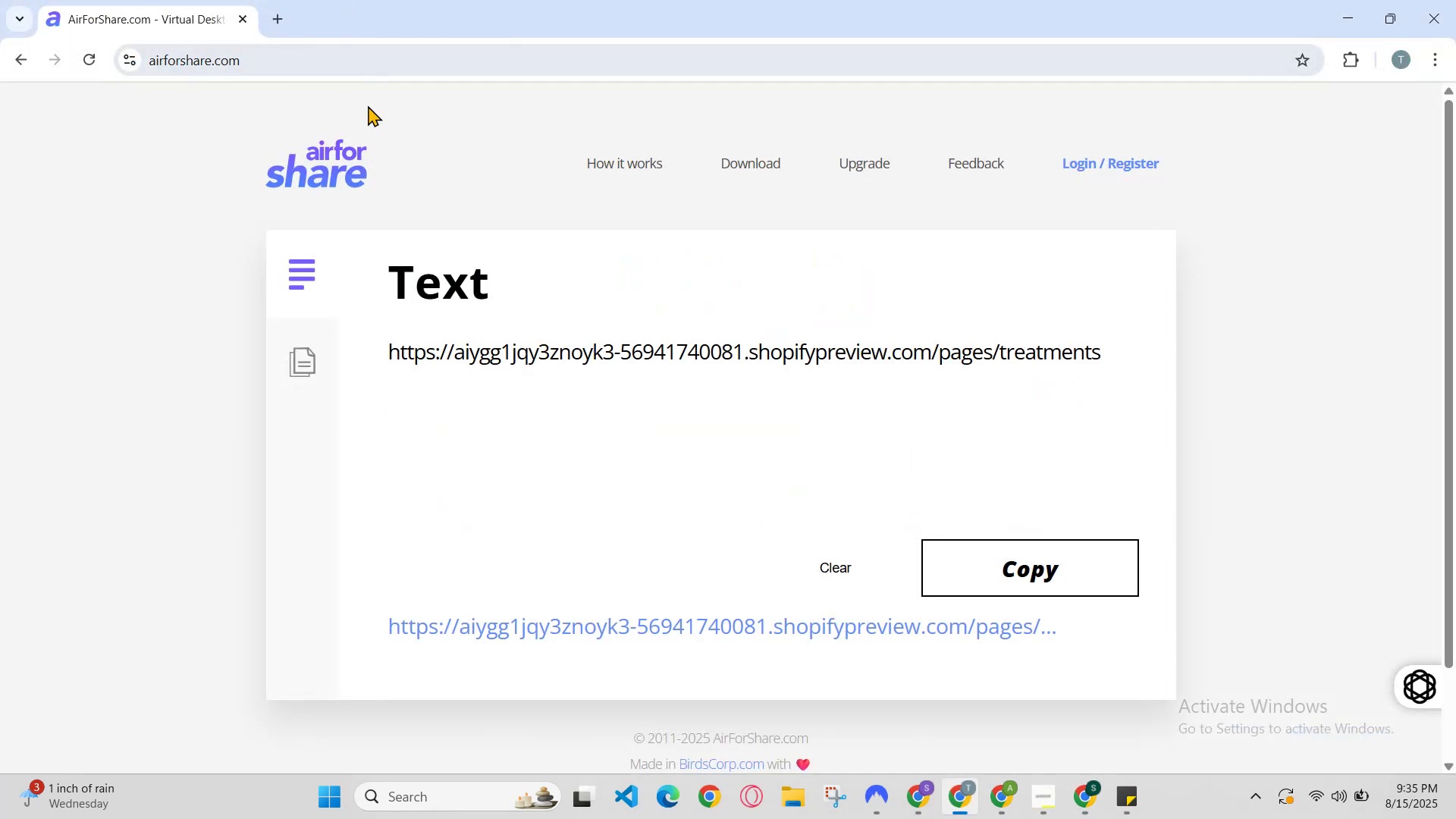 
left_click([595, 390])
 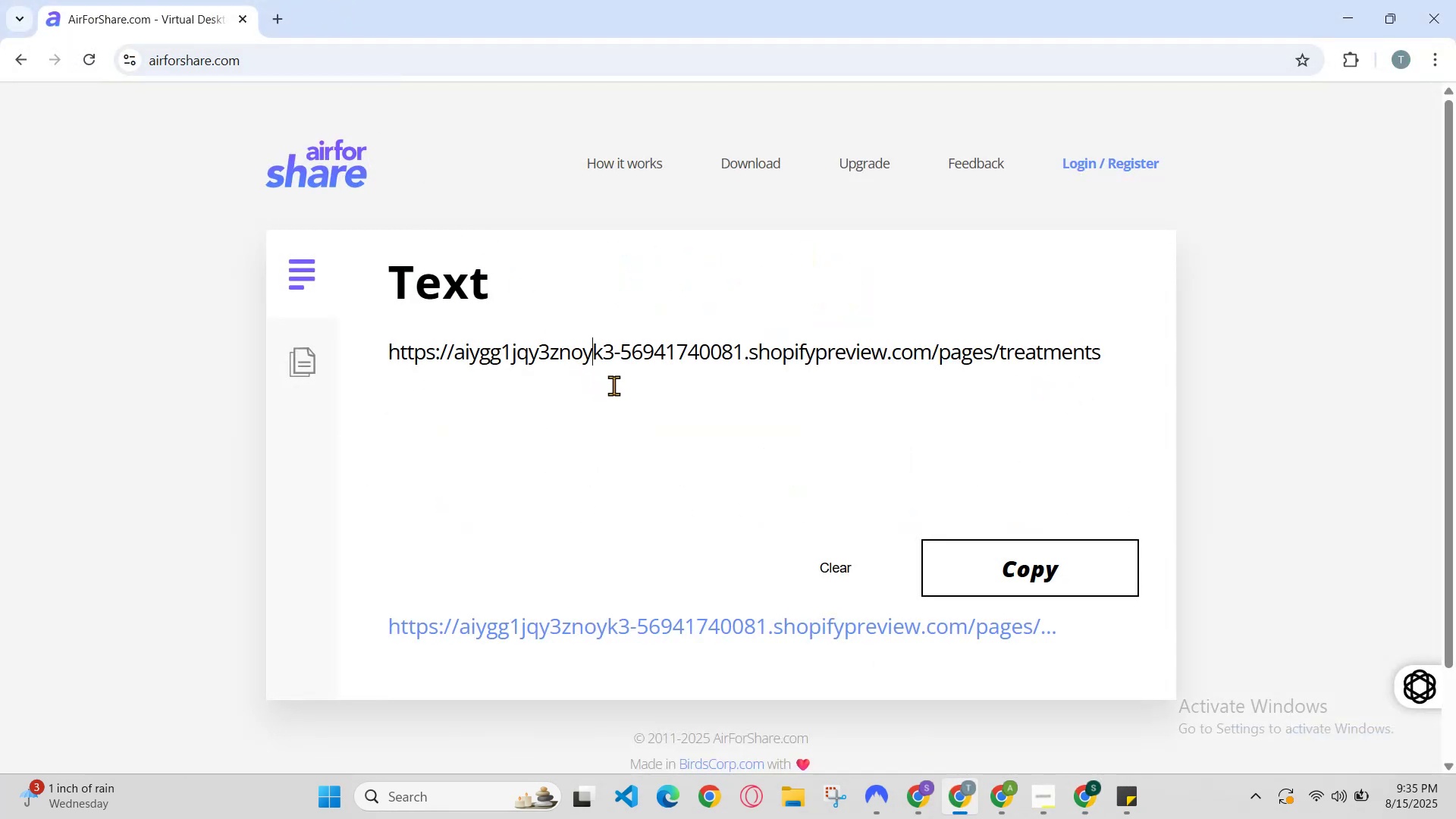 
left_click([618, 384])
 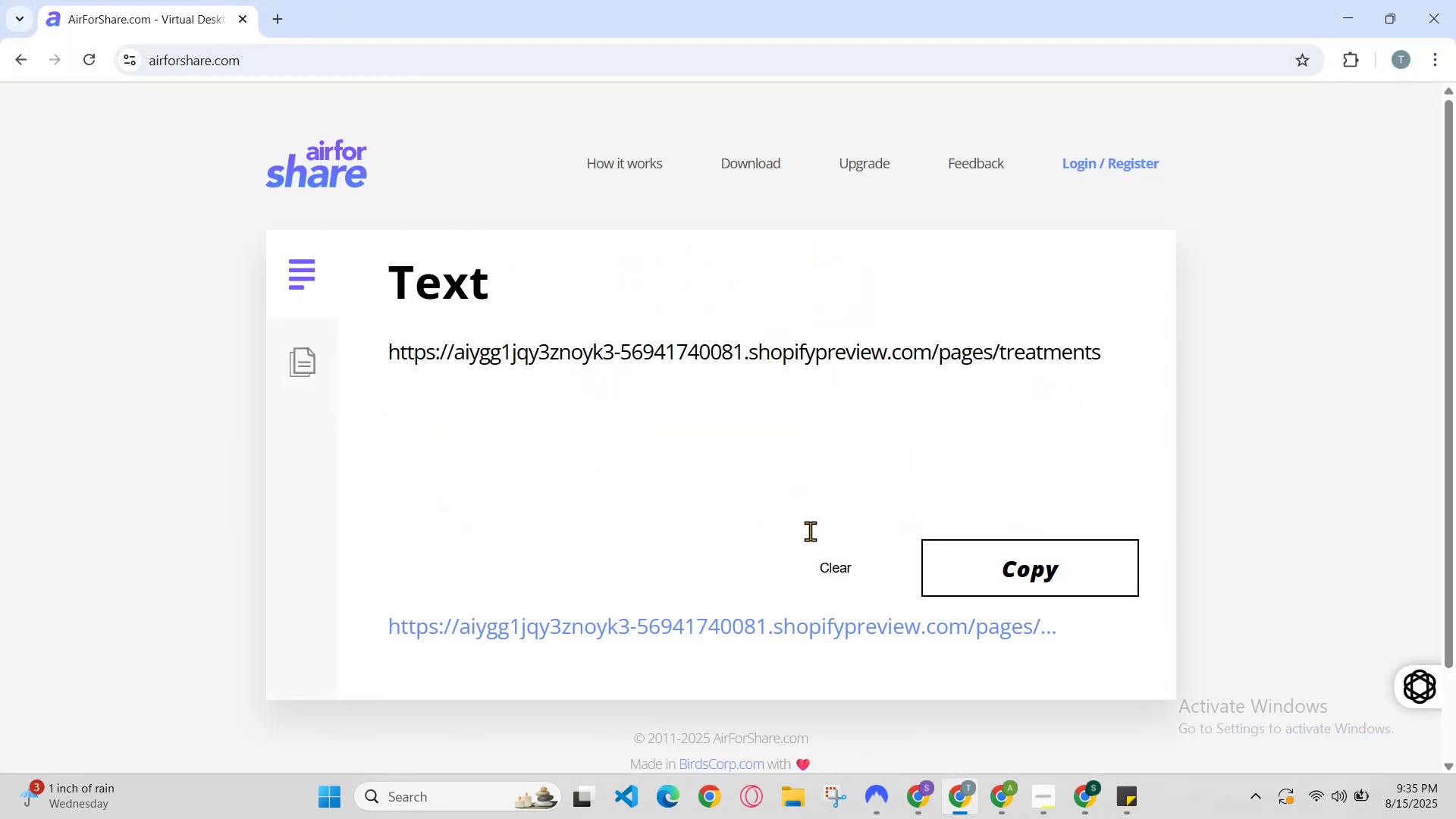 
key(Control+R)
 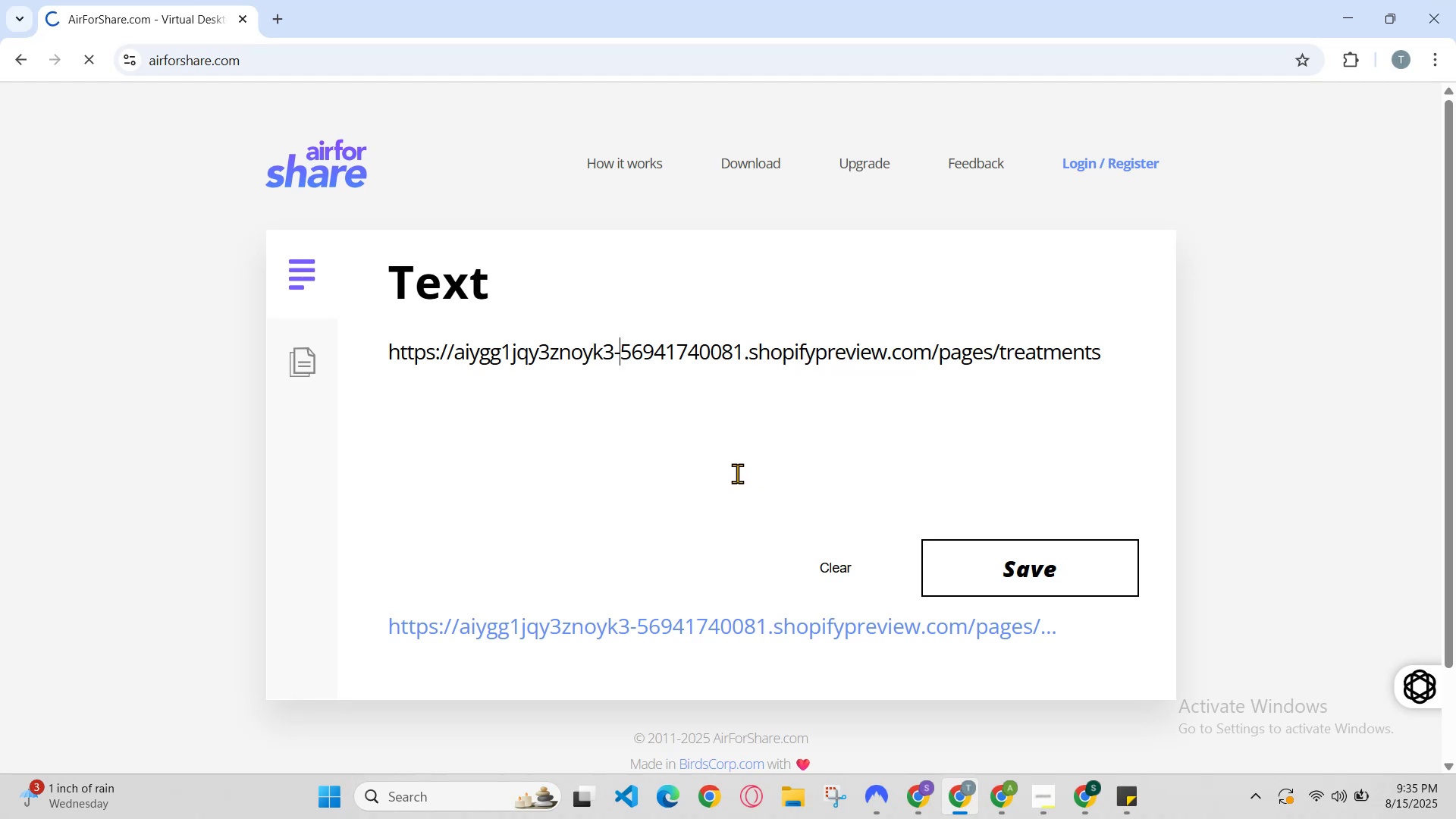 
scroll: coordinate [728, 453], scroll_direction: down, amount: 1.0
 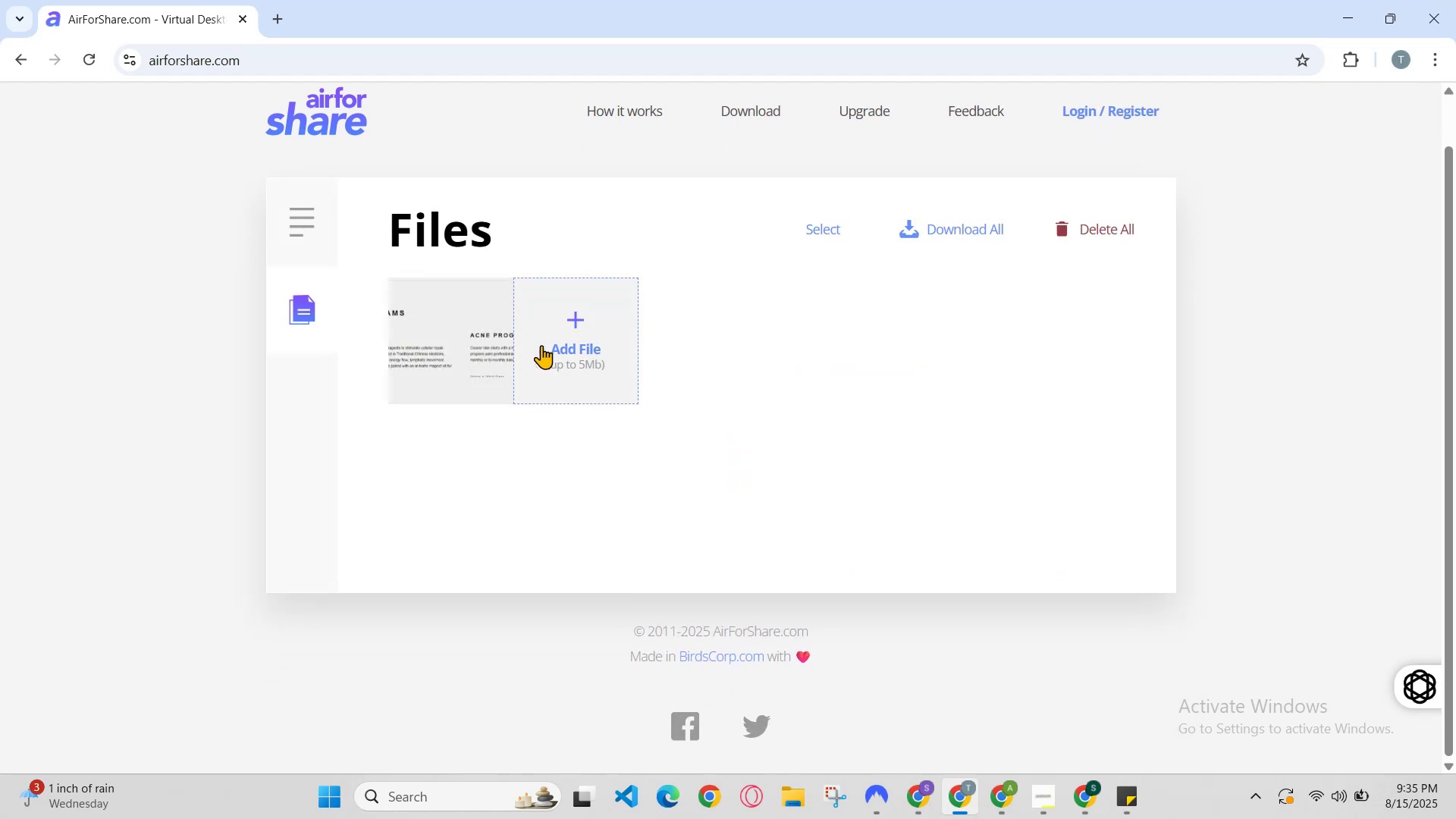 
left_click([493, 332])
 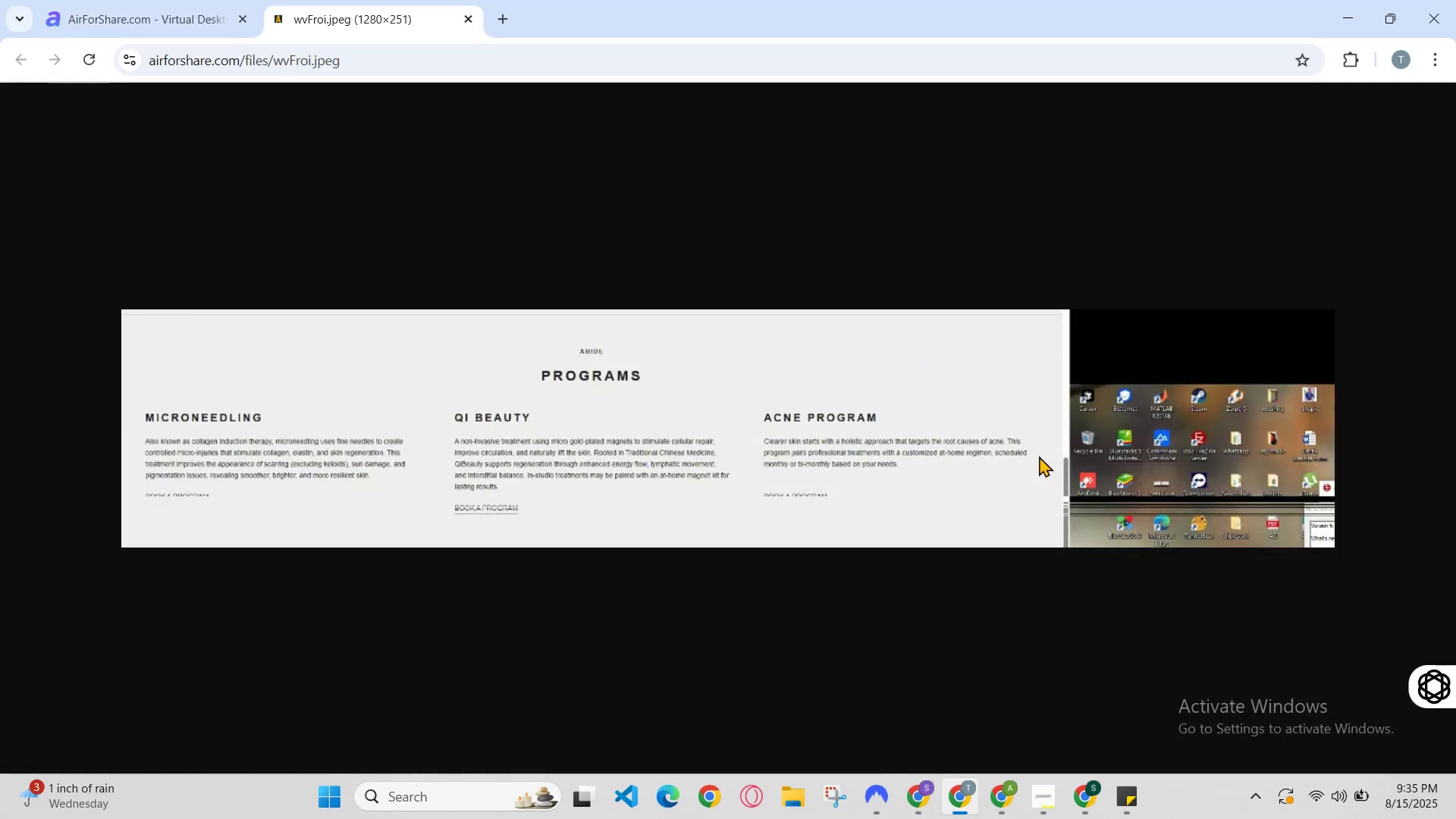 
right_click([1275, 322])
 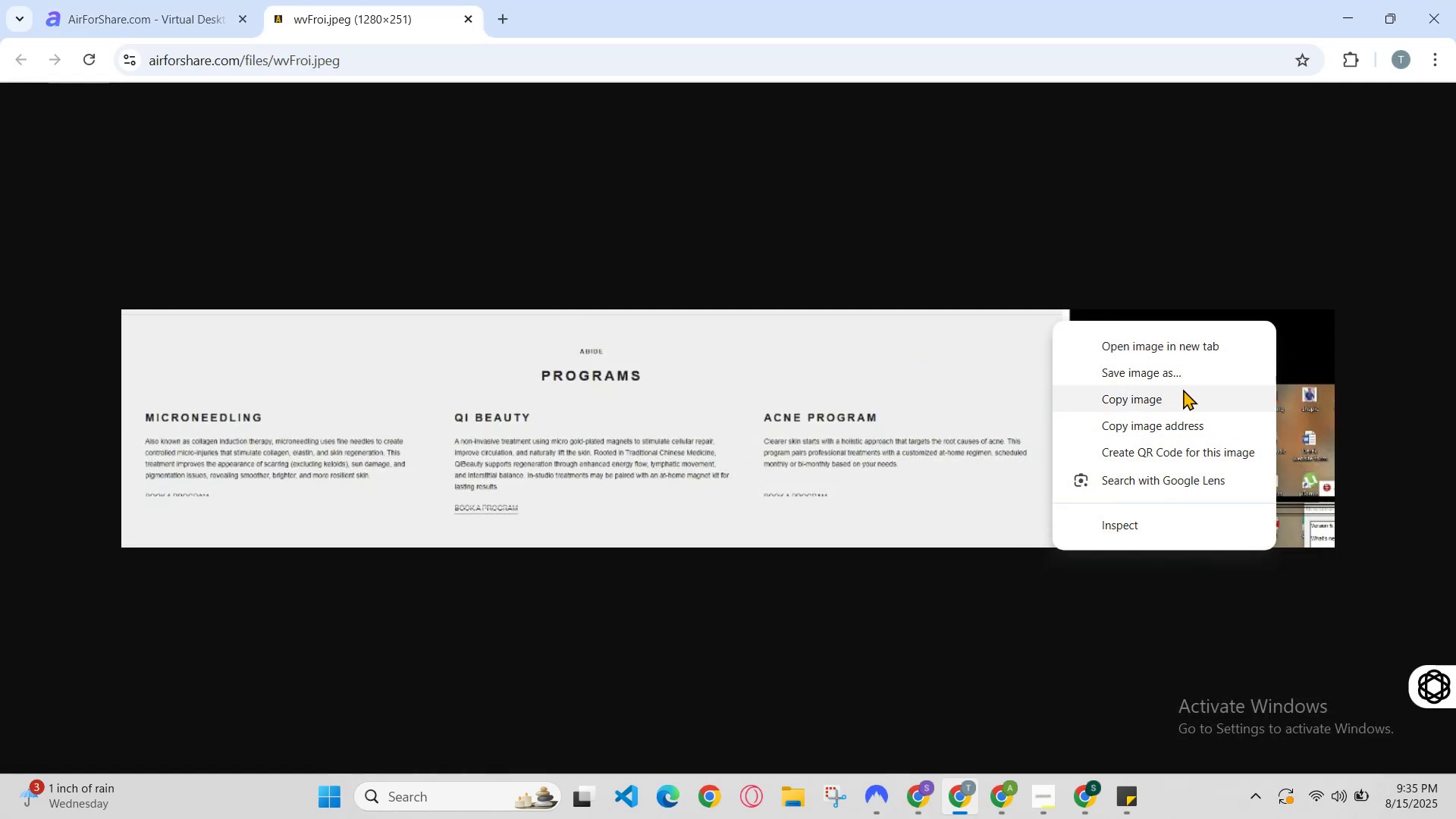 
left_click([1181, 375])
 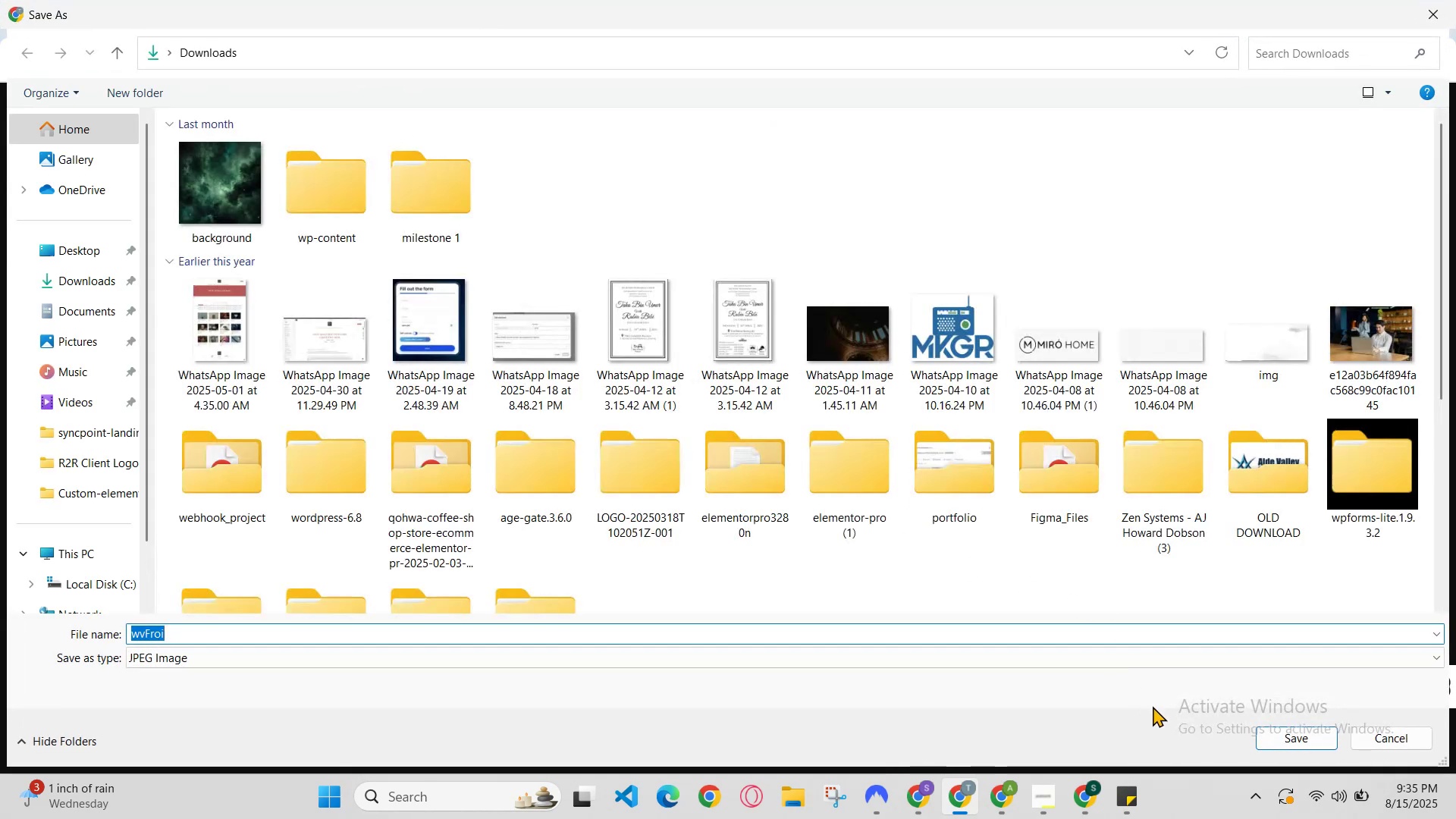 
left_click([1303, 742])
 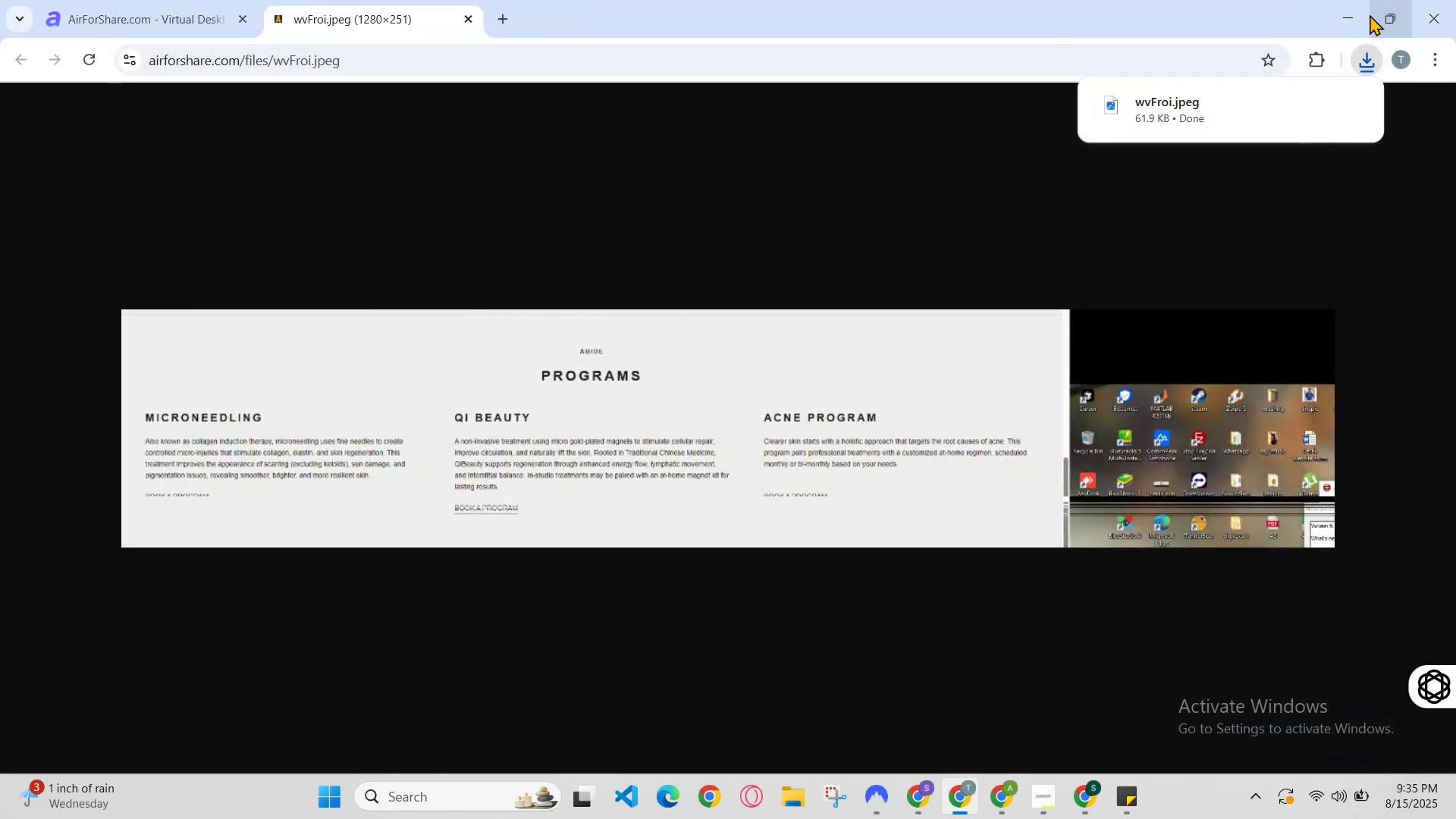 
left_click([1363, 12])
 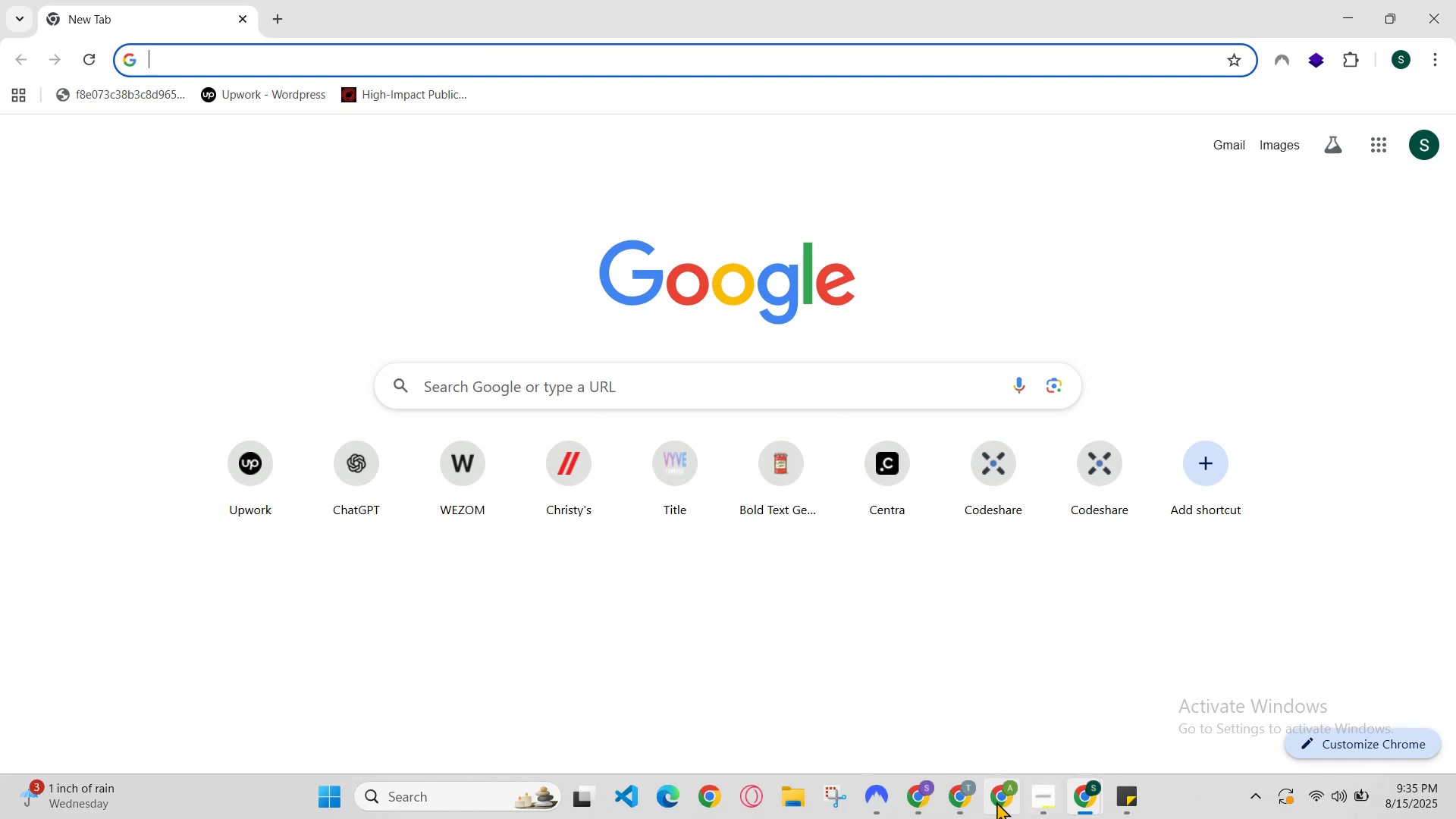 
left_click([993, 801])
 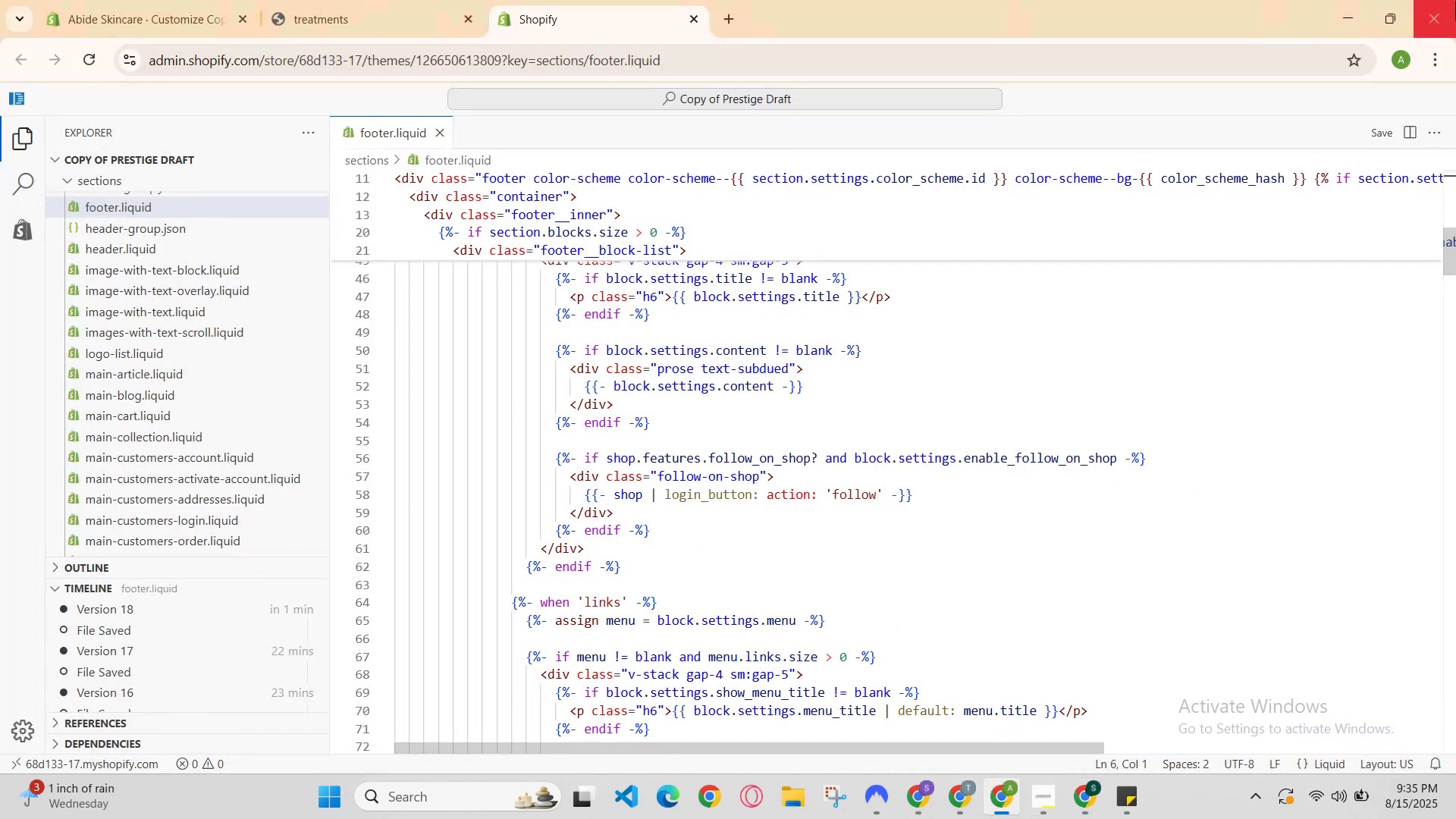 
left_click([1428, 53])
 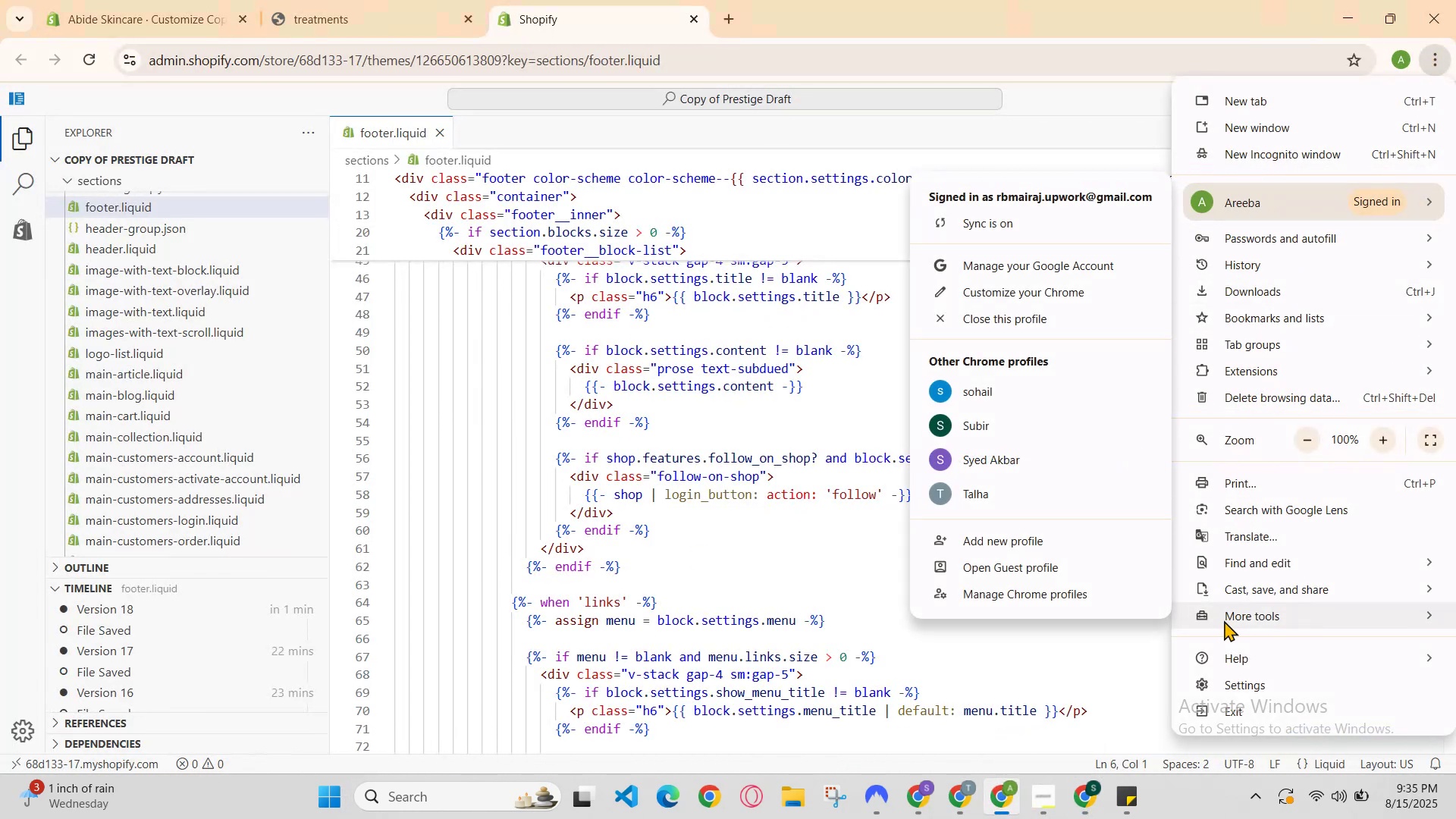 
left_click([786, 791])
 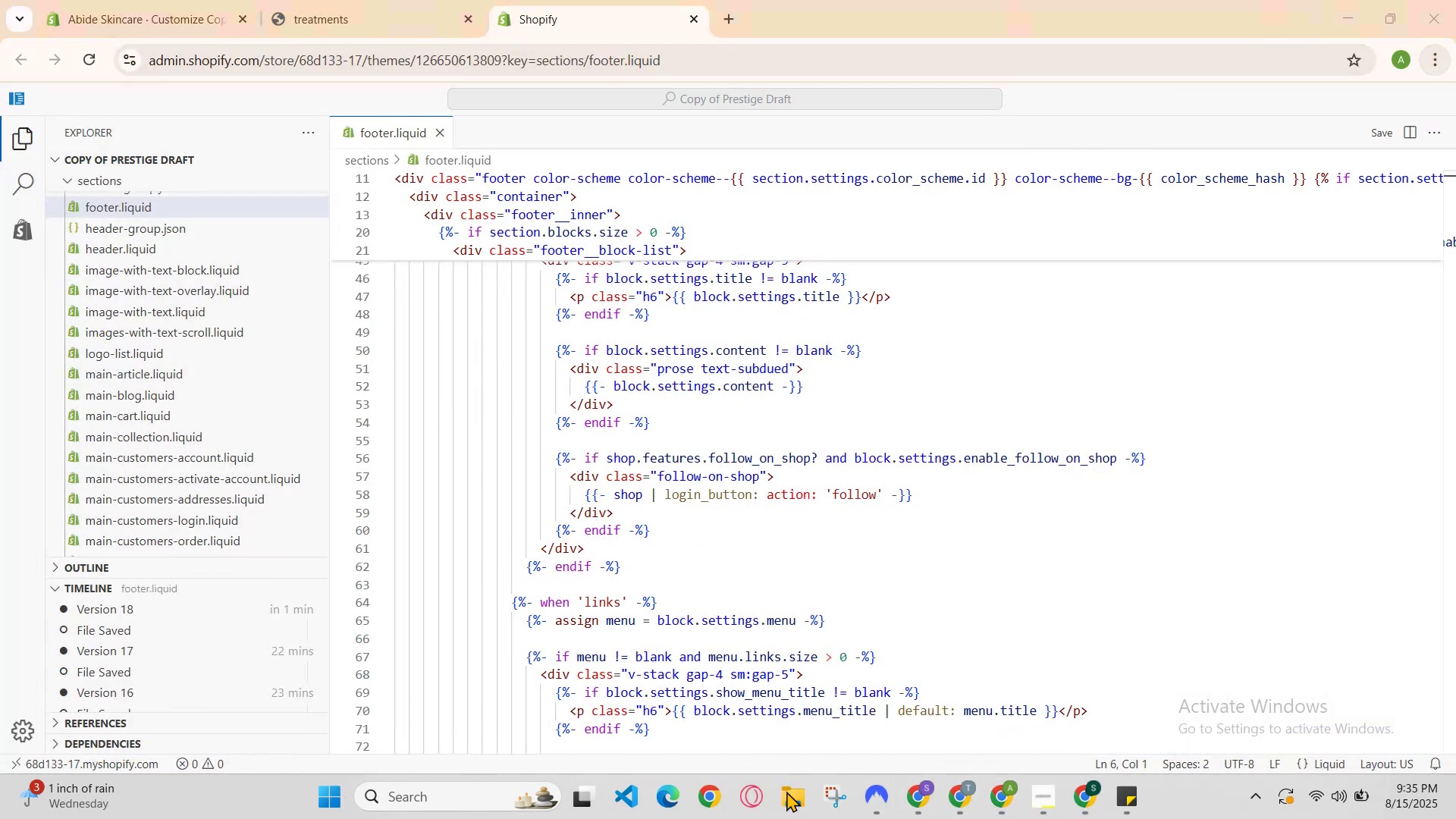 
left_click([786, 791])
 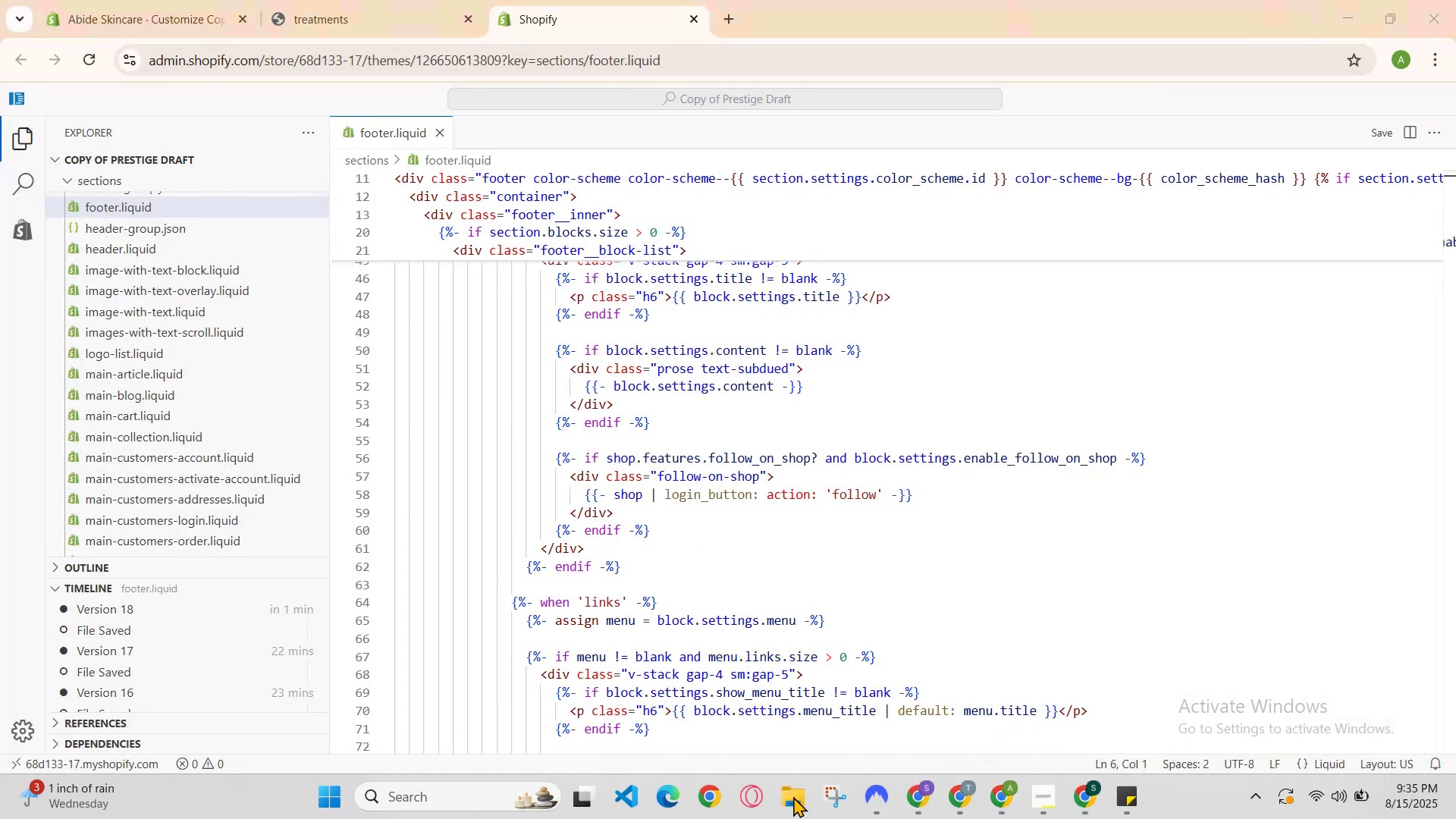 
left_click([798, 798])
 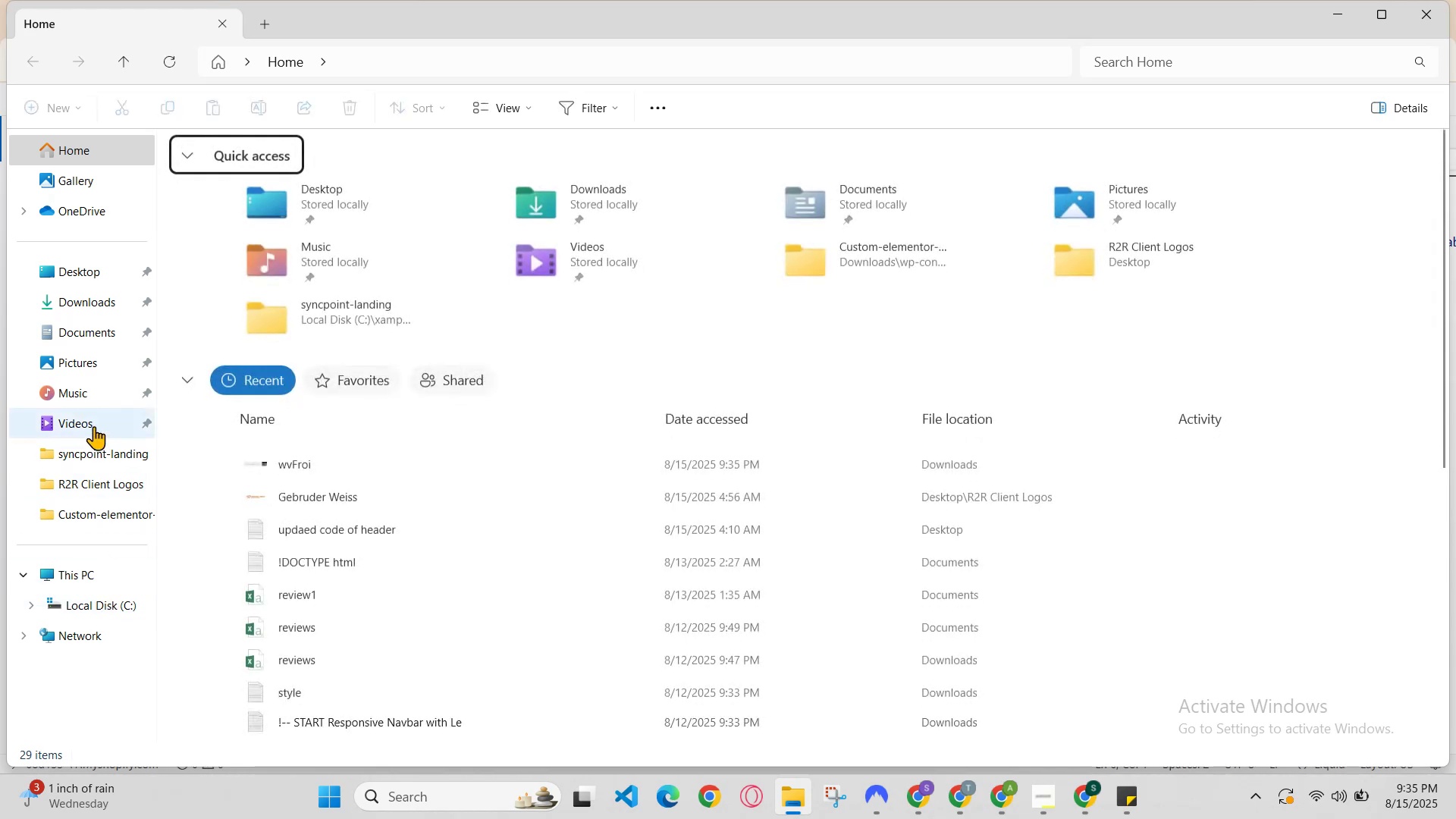 
left_click([93, 312])
 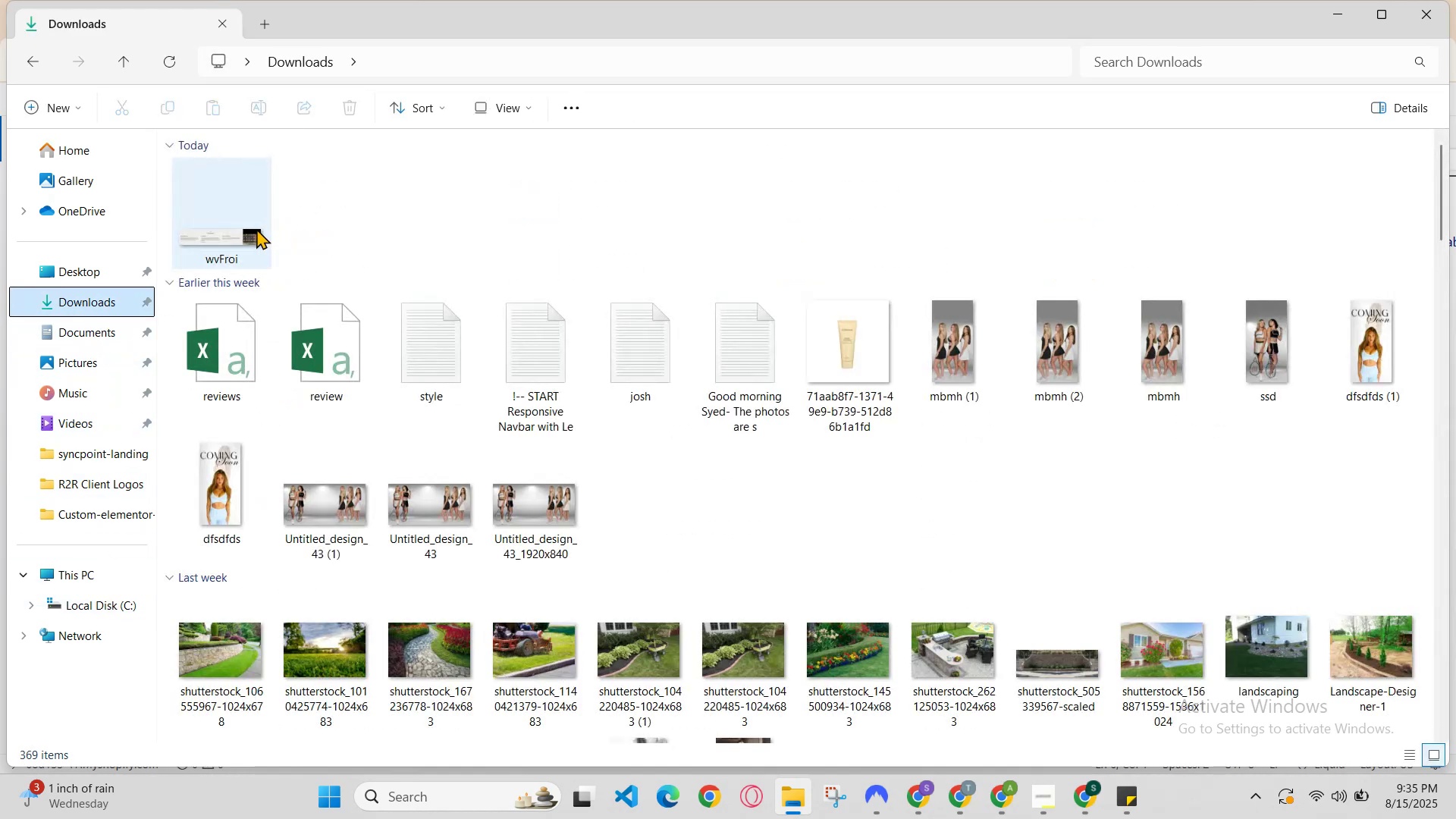 
double_click([249, 230])
 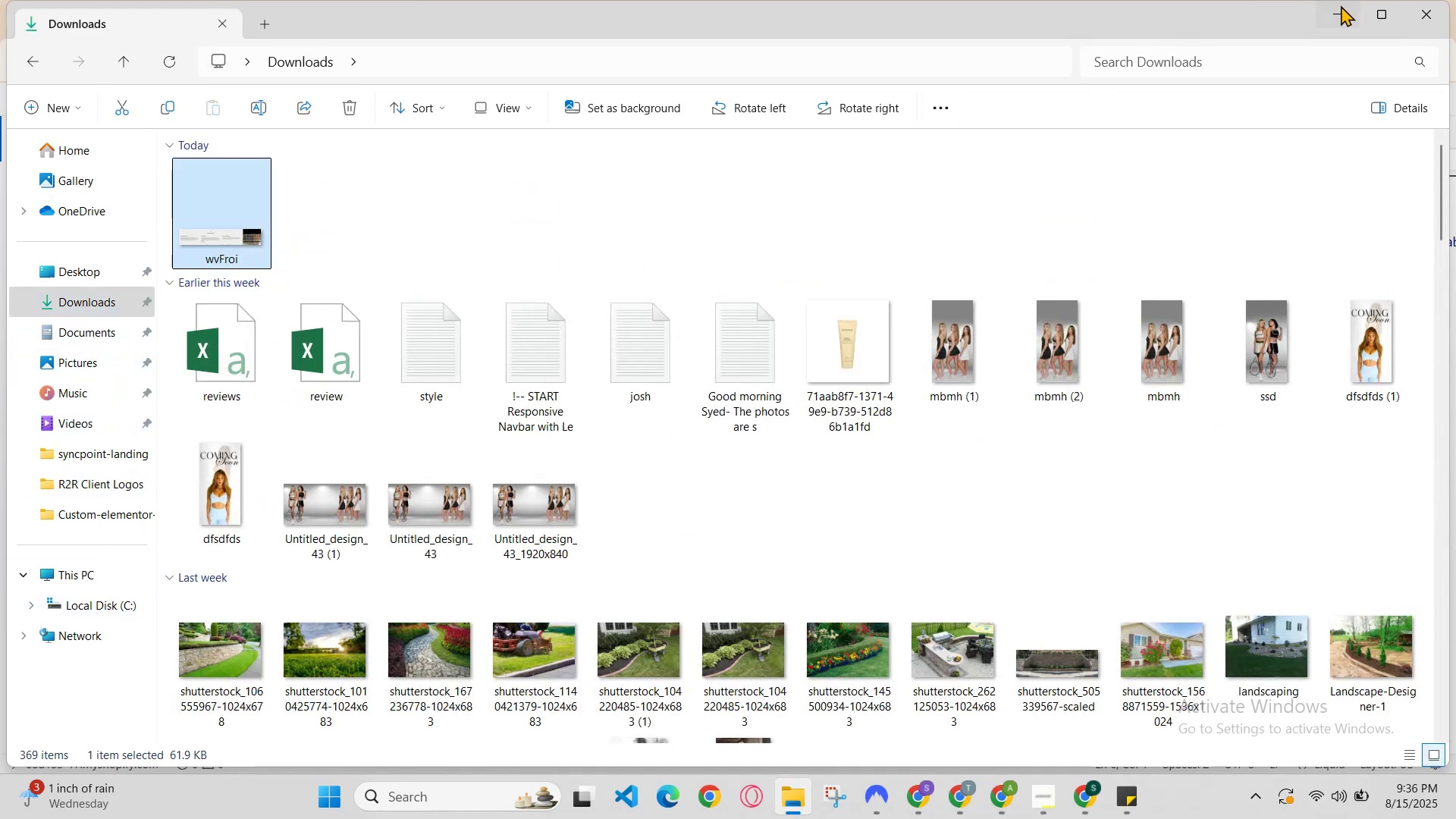 
left_click([1341, 6])
 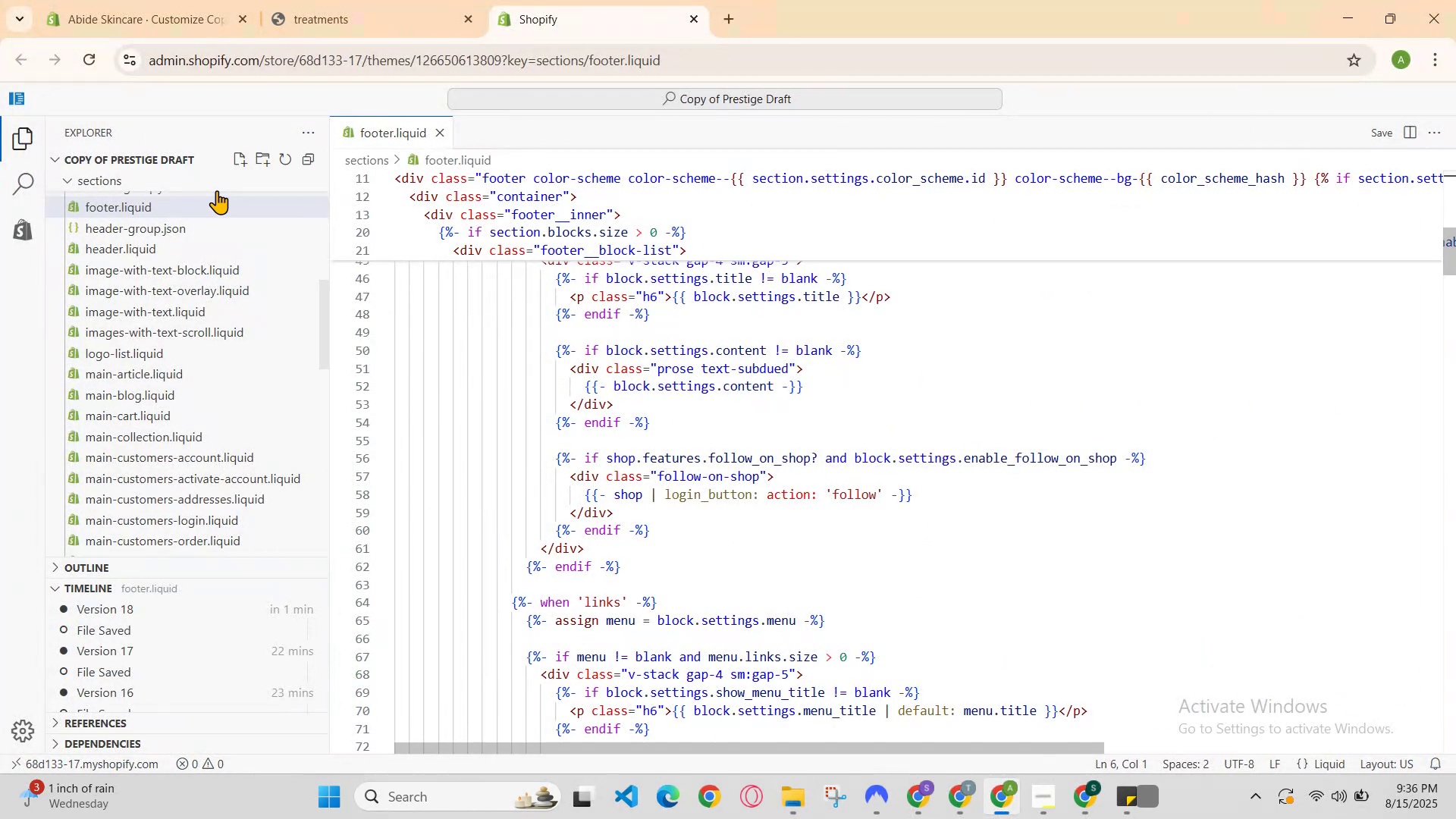 
left_click([330, 0])
 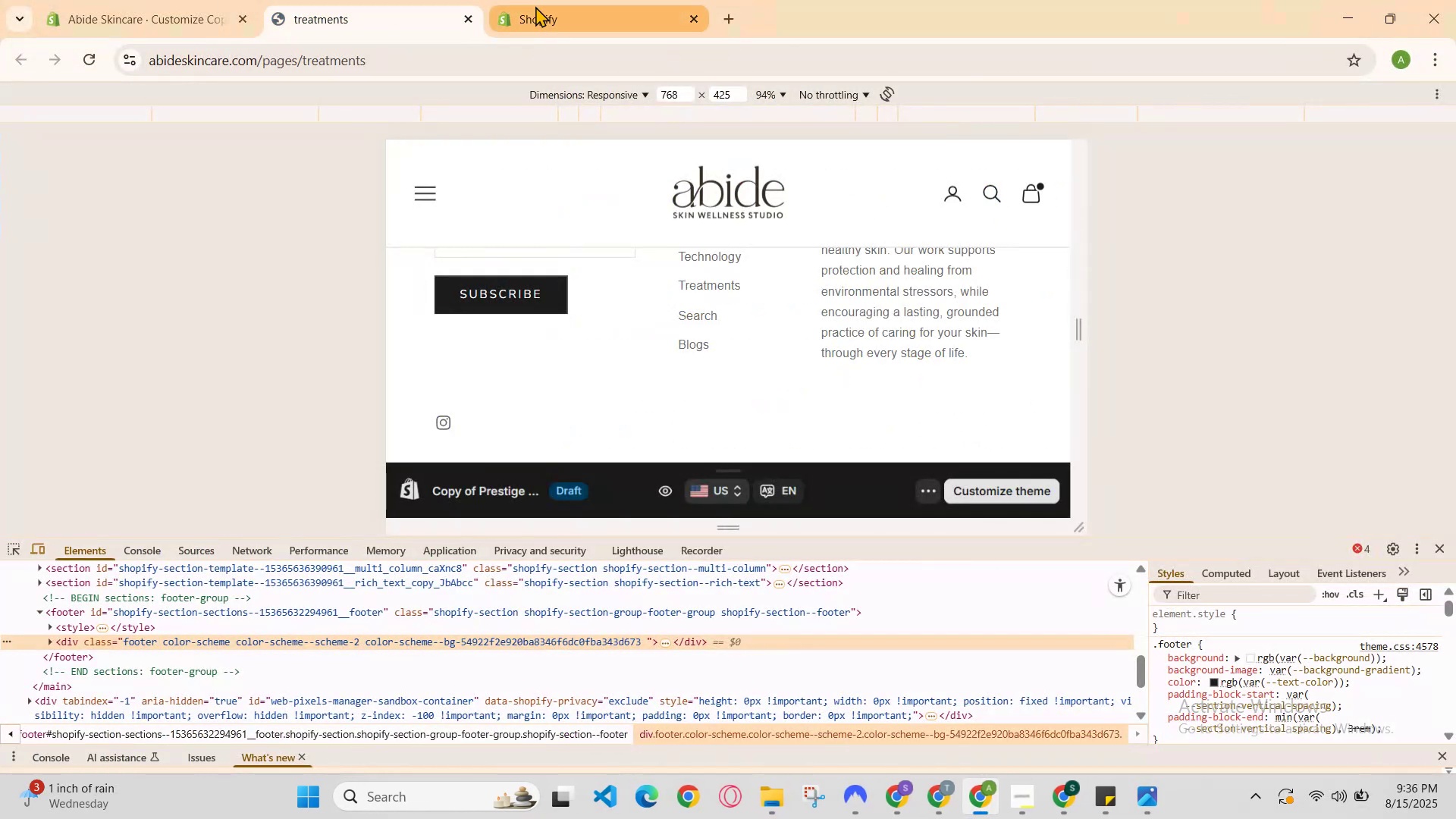 
scroll: coordinate [751, 290], scroll_direction: up, amount: 3.0
 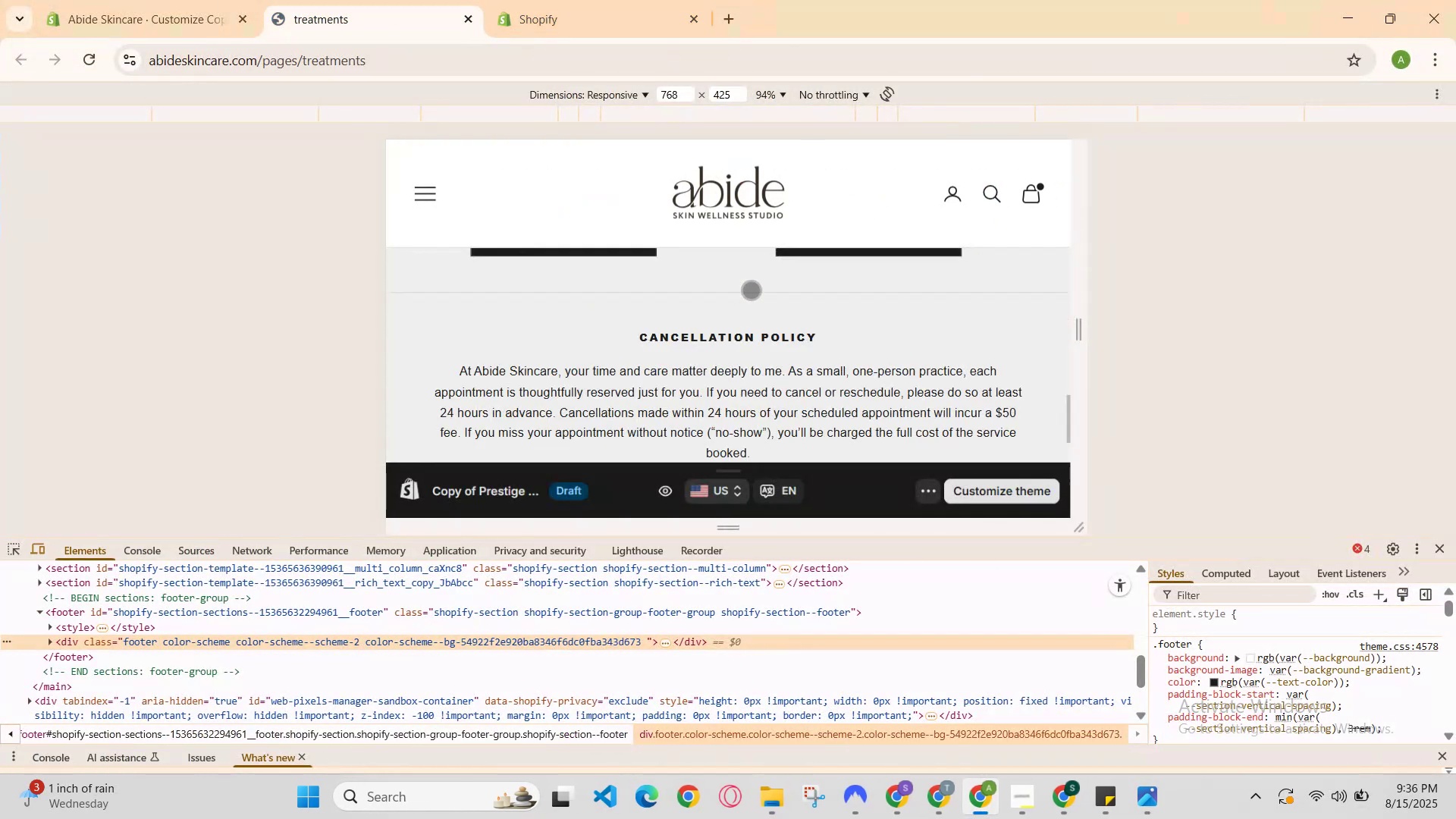 
key(Control+R)
 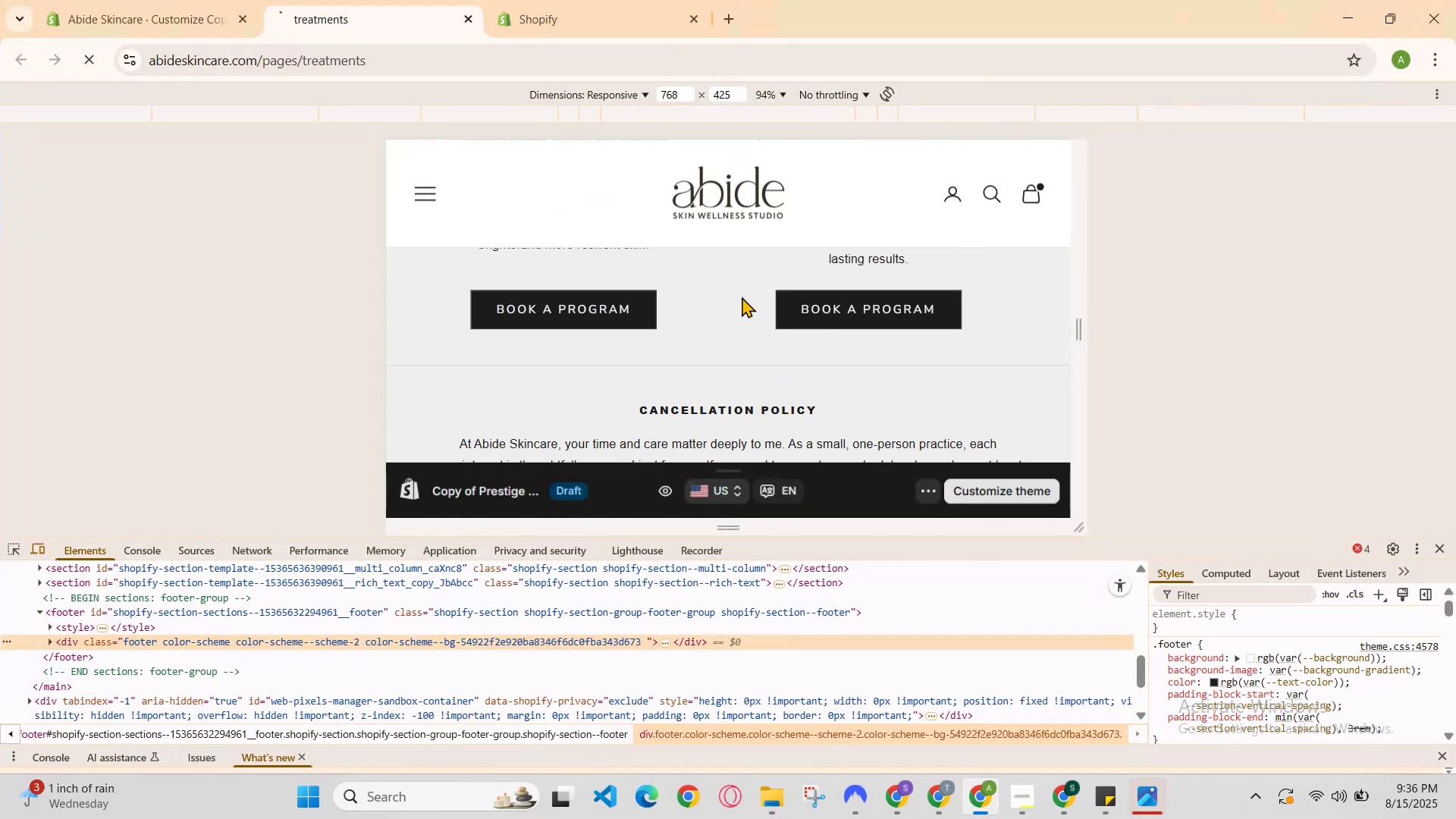 
scroll: coordinate [739, 296], scroll_direction: up, amount: 4.0
 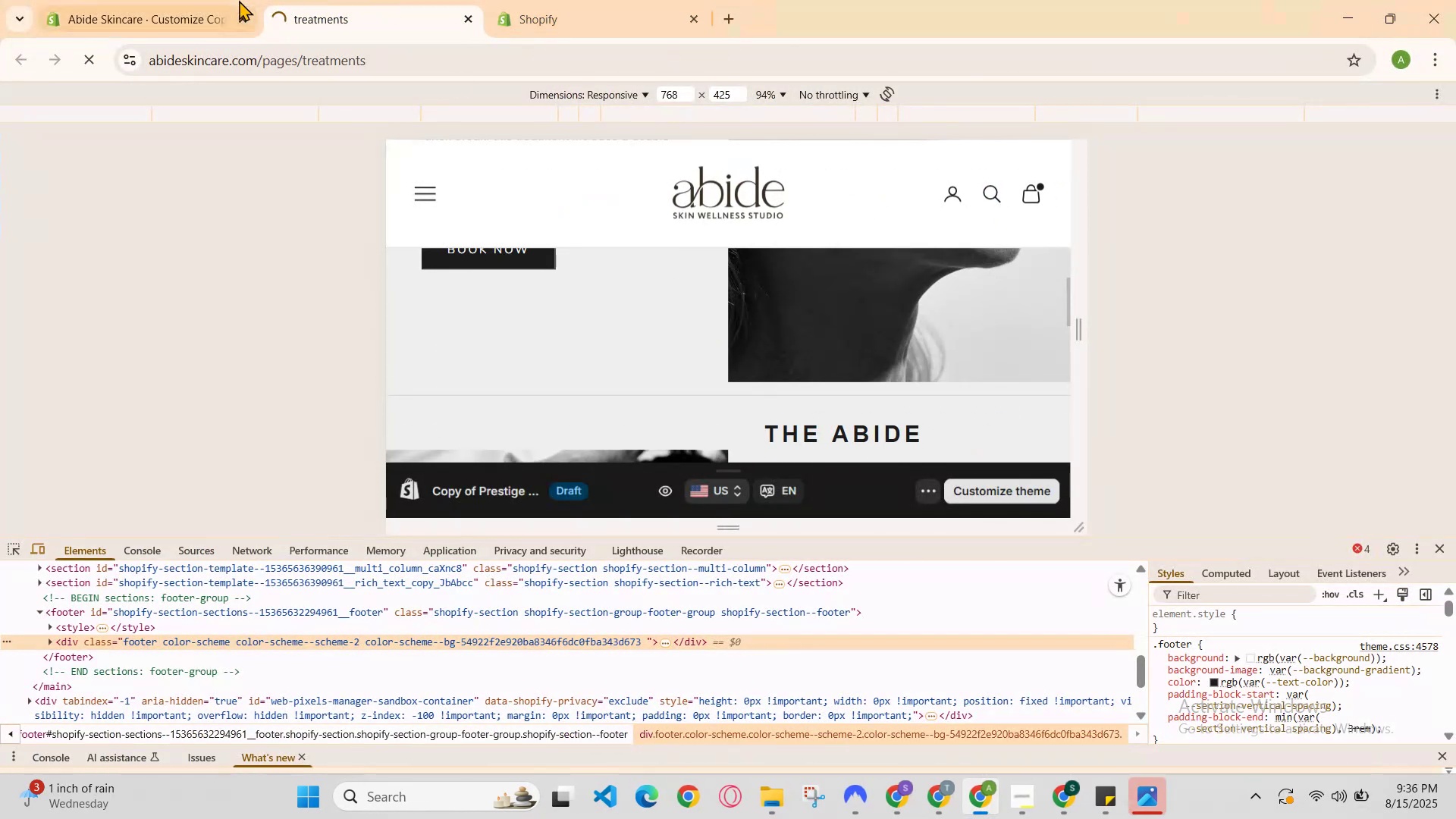 
left_click([220, 0])
 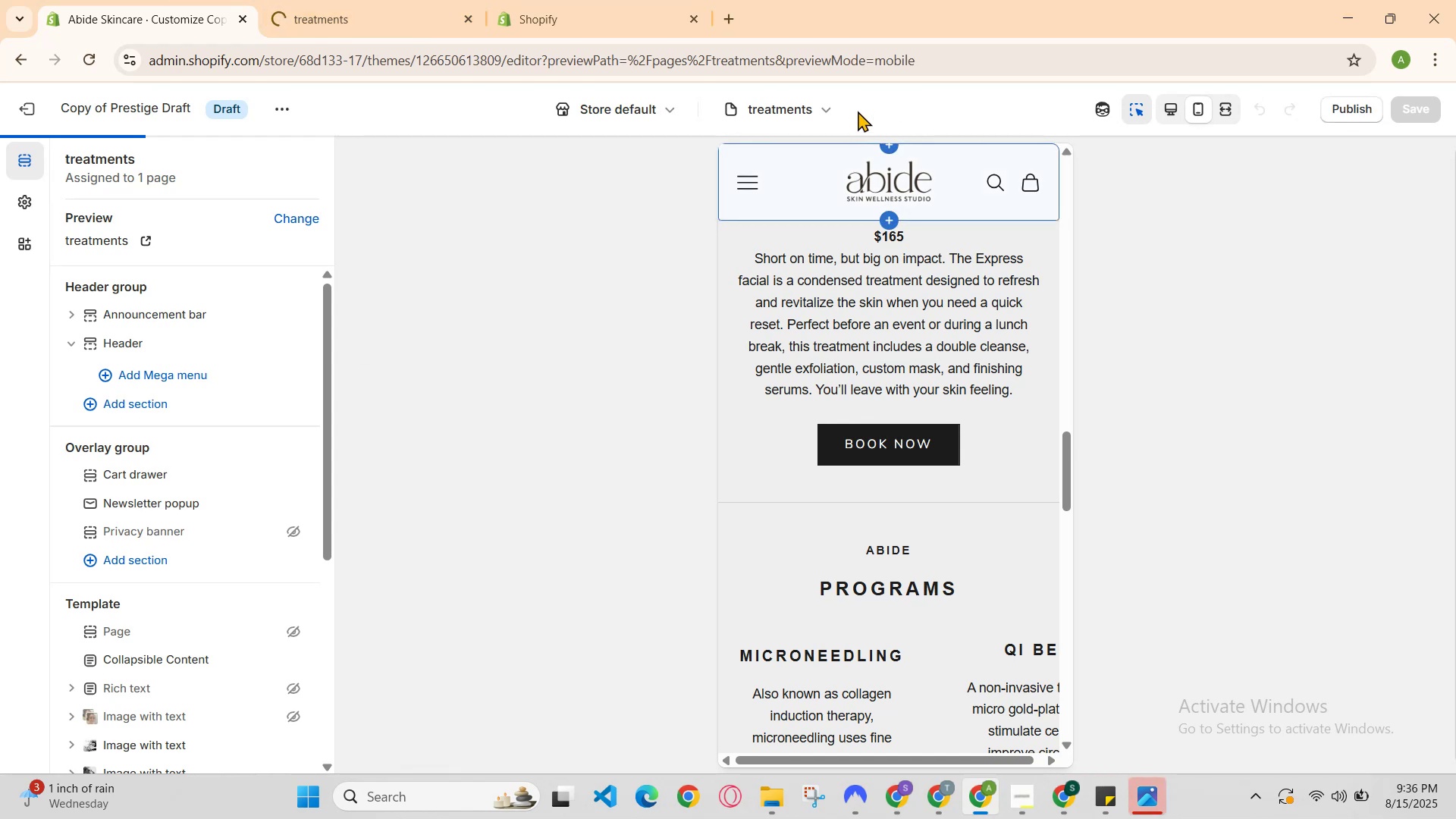 
left_click([1168, 108])
 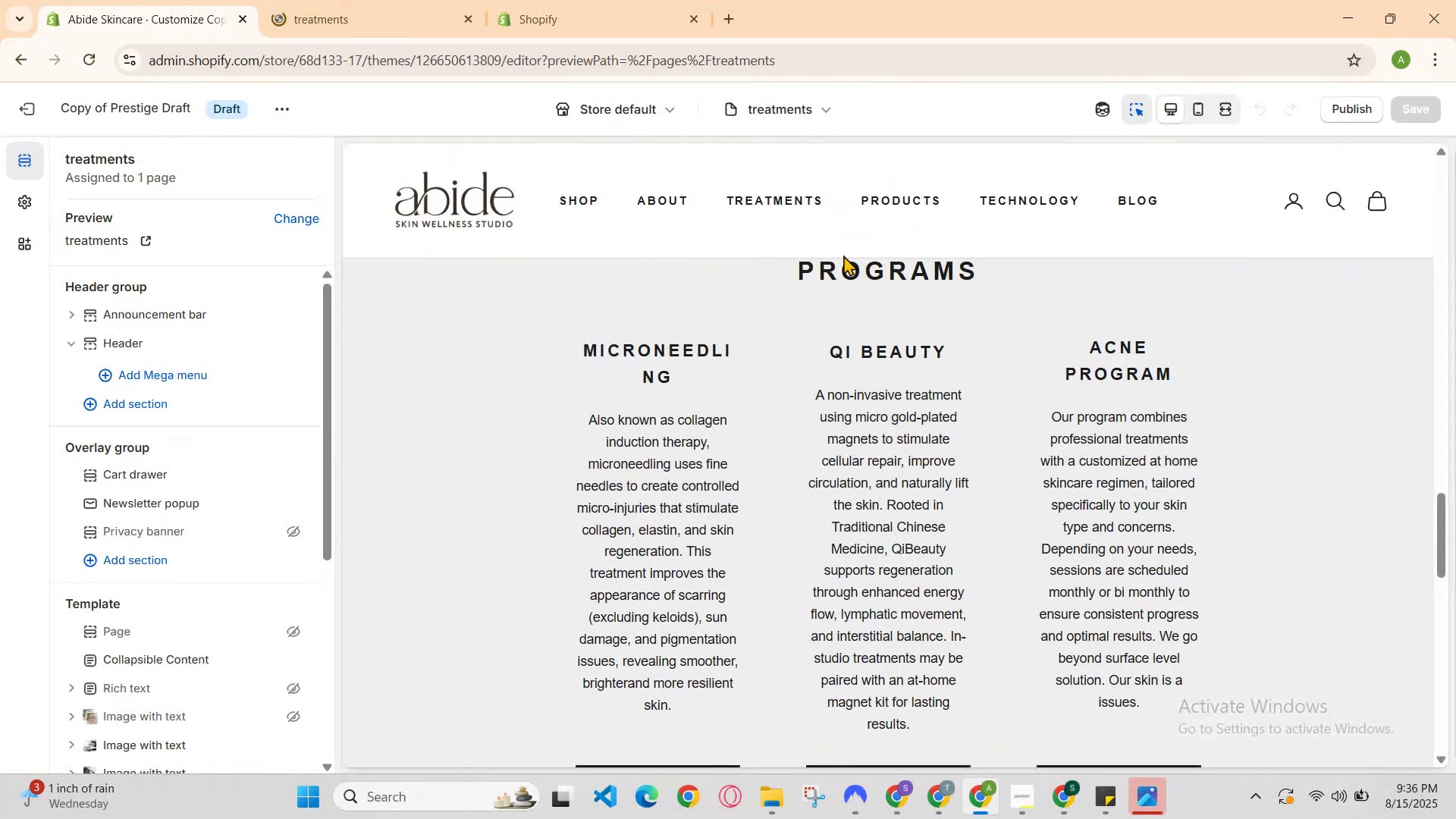 
scroll: coordinate [807, 325], scroll_direction: none, amount: 0.0
 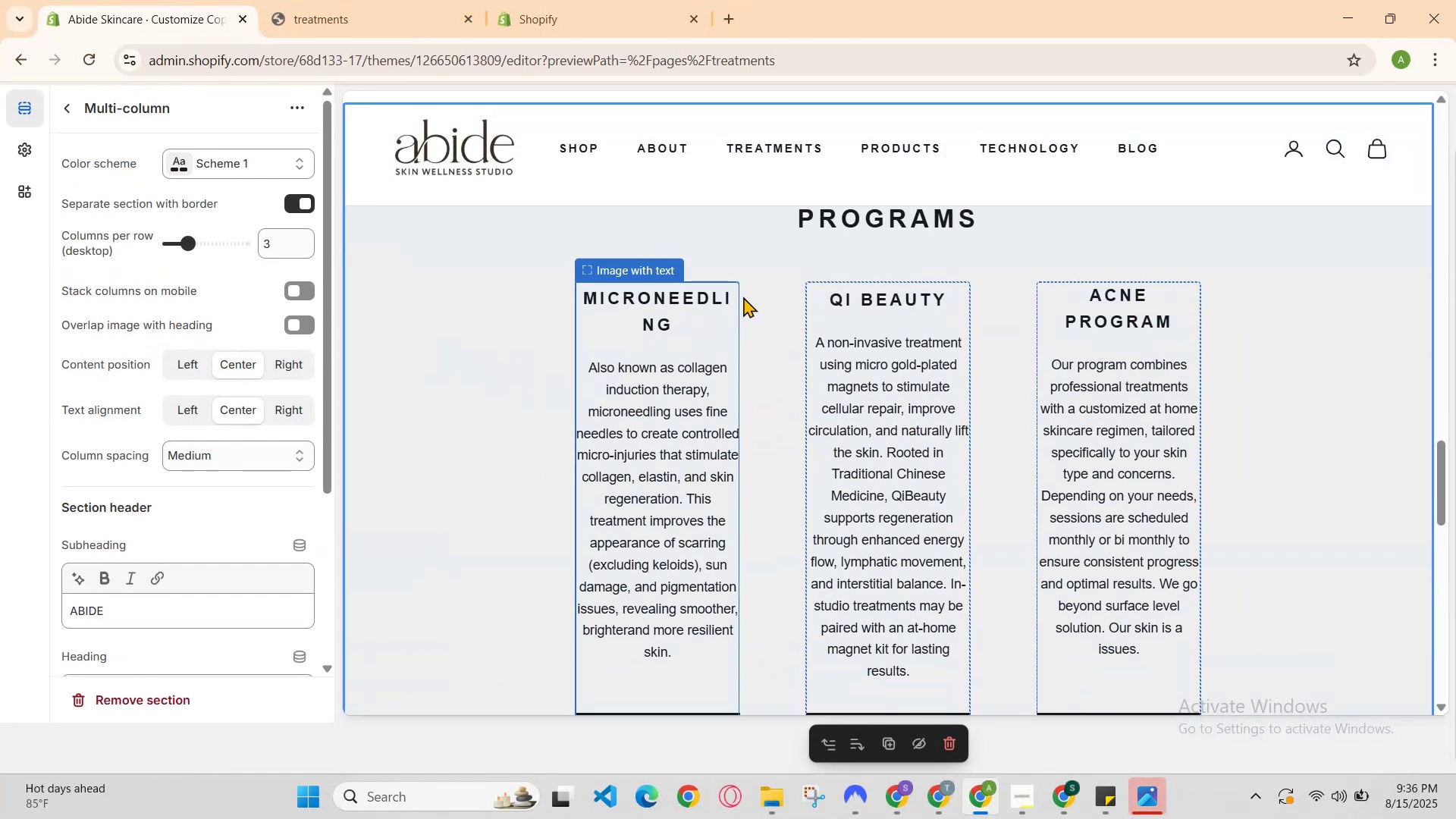 
left_click([785, 276])
 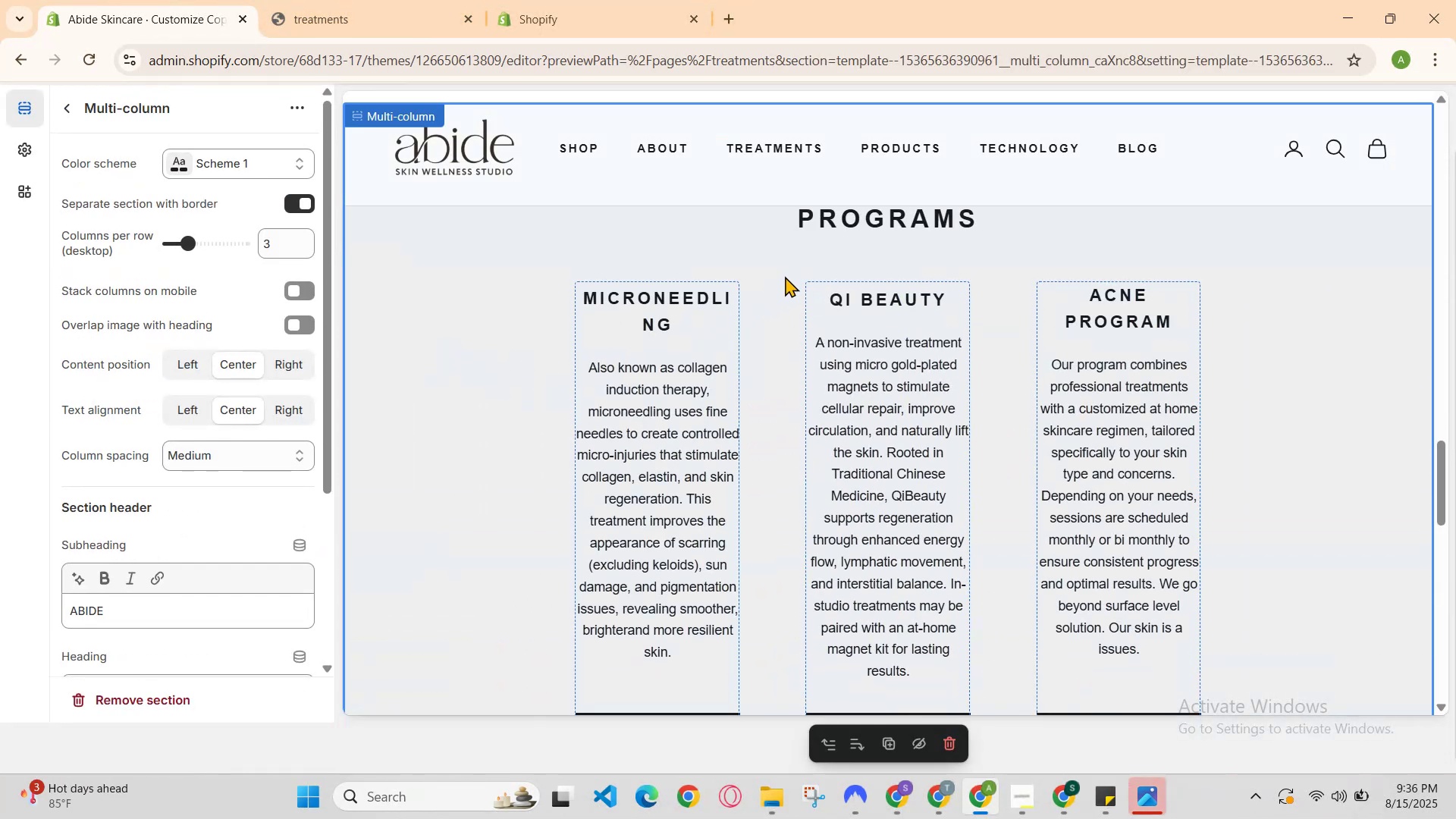 
scroll: coordinate [774, 297], scroll_direction: none, amount: 0.0
 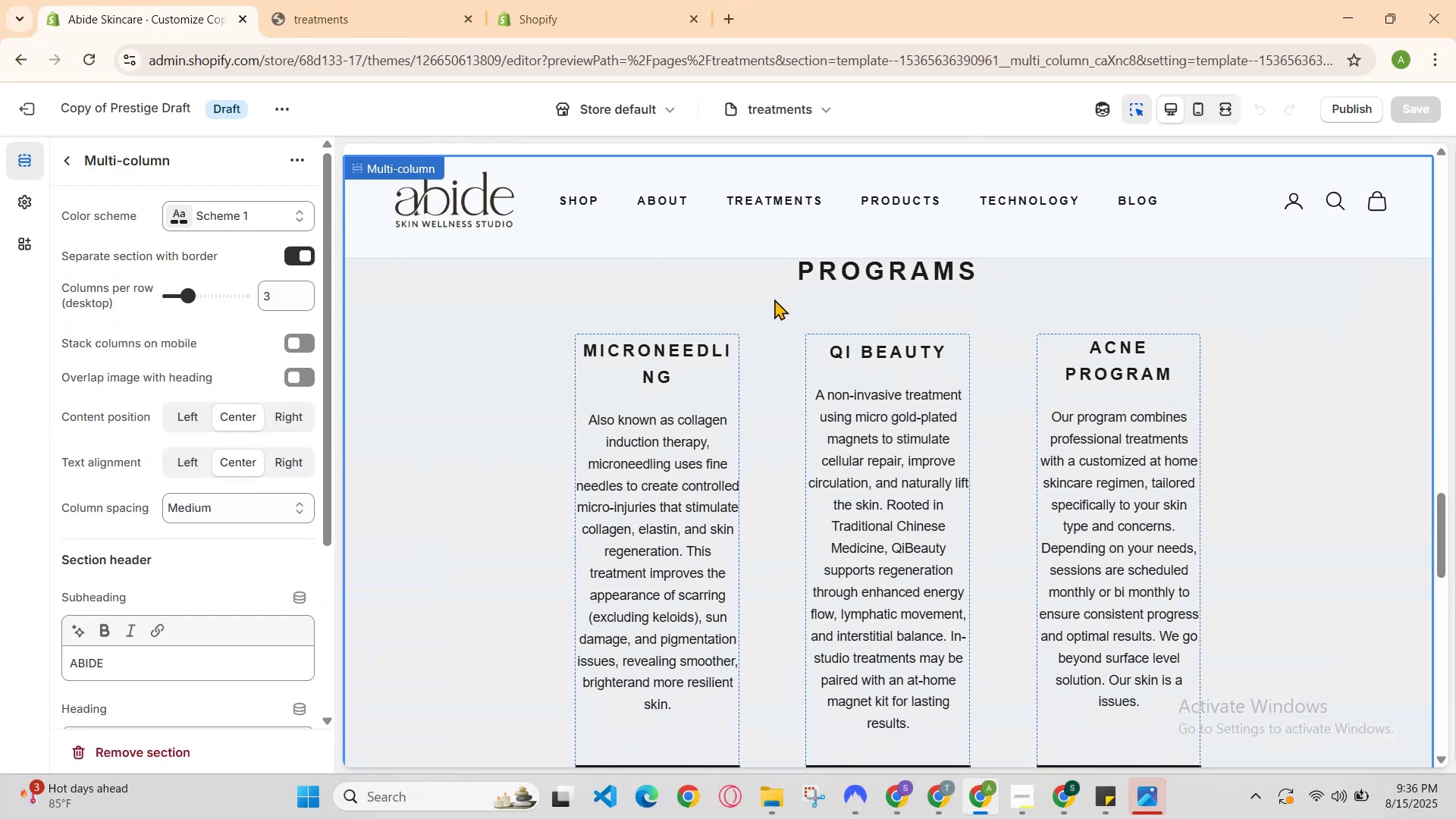 
scroll: coordinate [774, 299], scroll_direction: up, amount: 3.0
 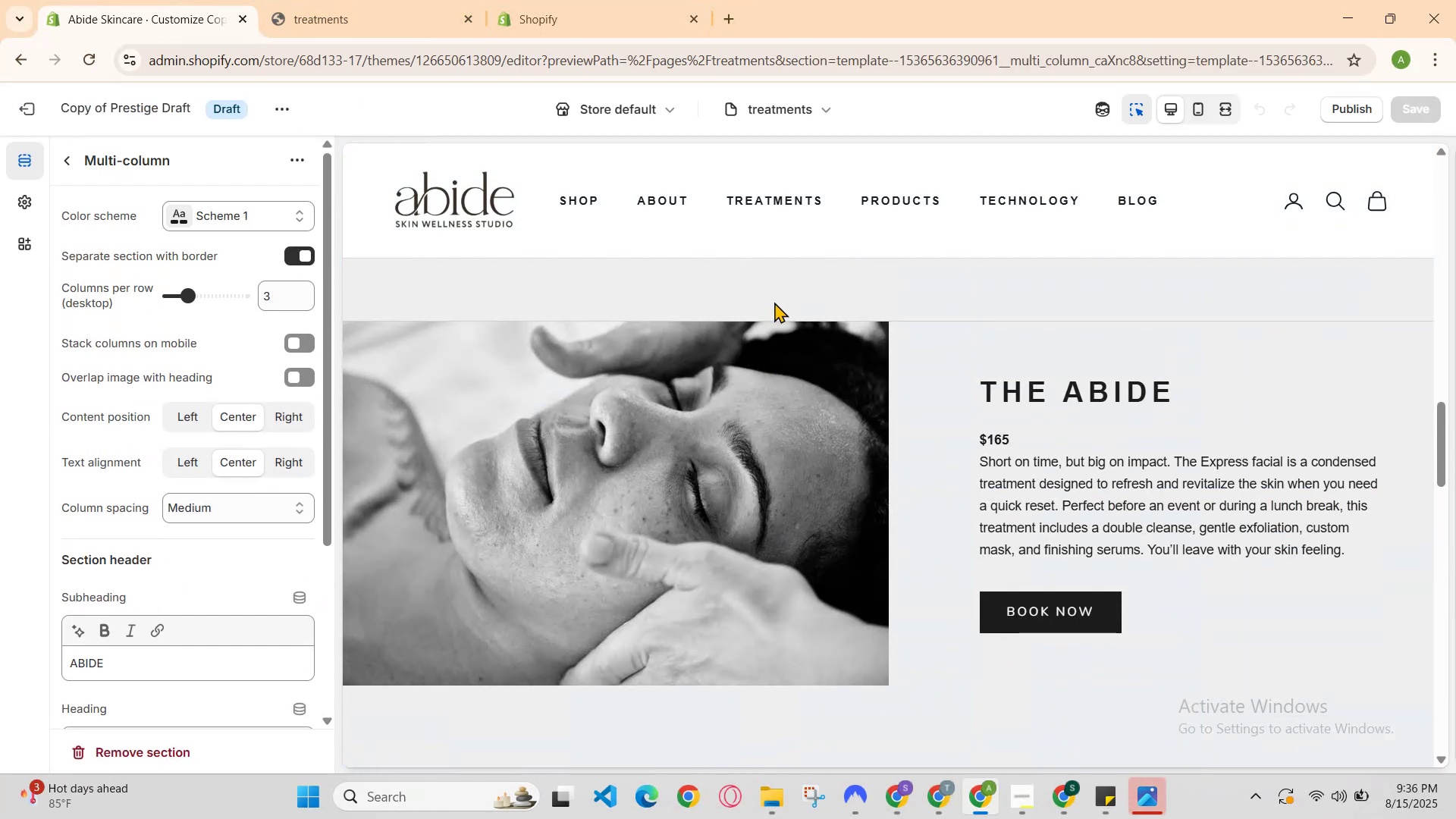 
scroll: coordinate [120, 481], scroll_direction: down, amount: 6.0
 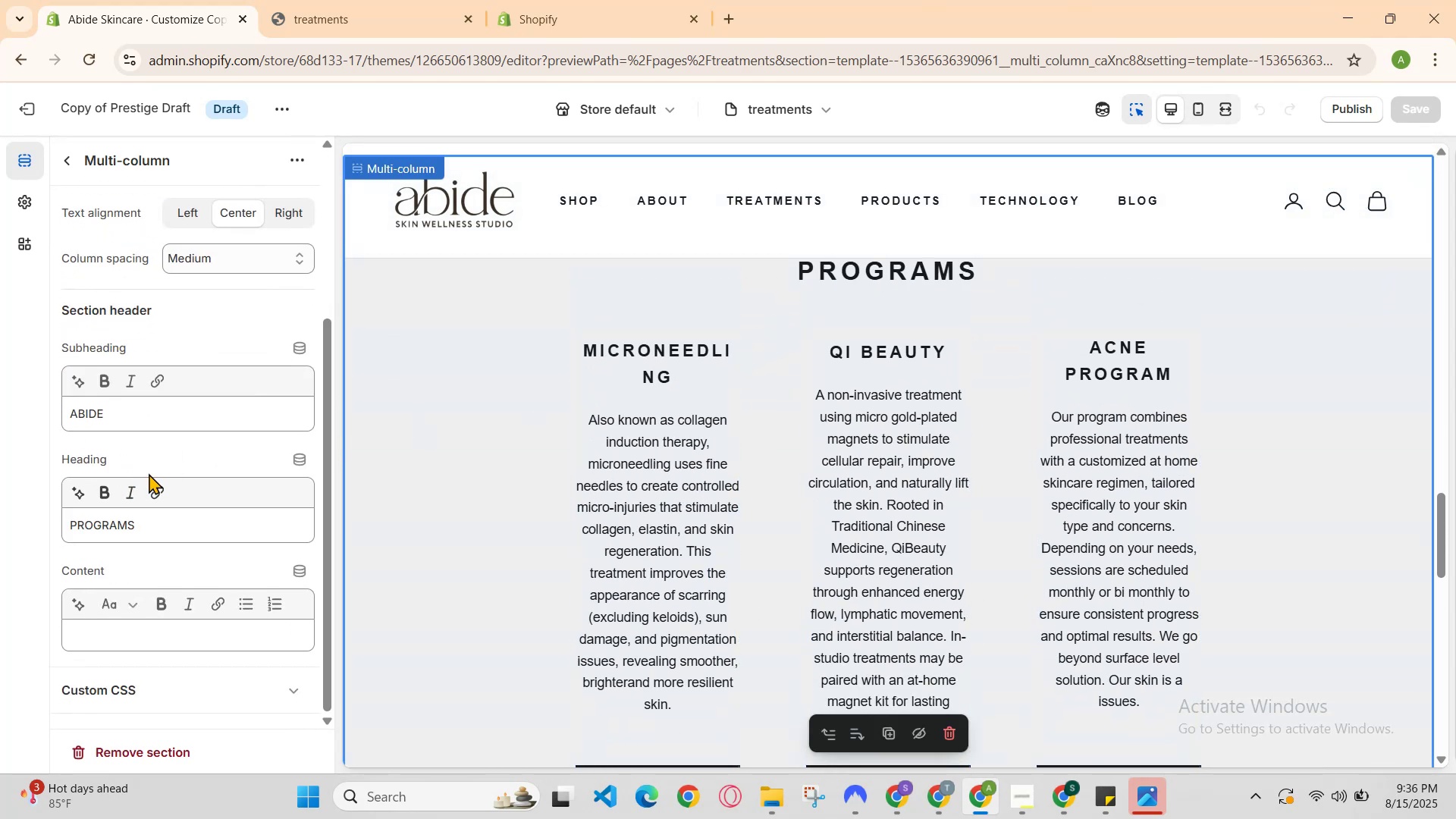 
scroll: coordinate [170, 473], scroll_direction: up, amount: 2.0
 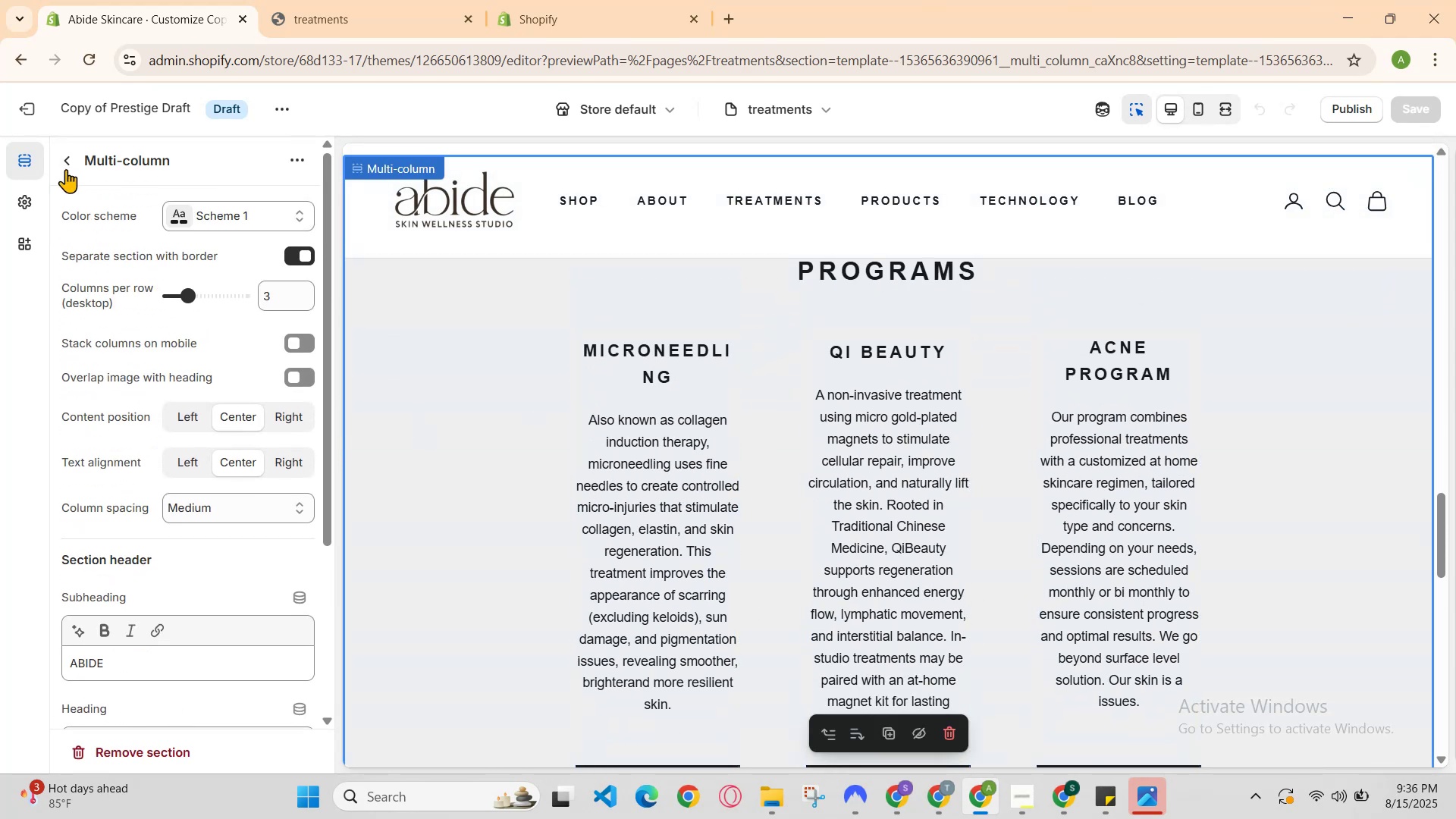 
left_click([67, 158])
 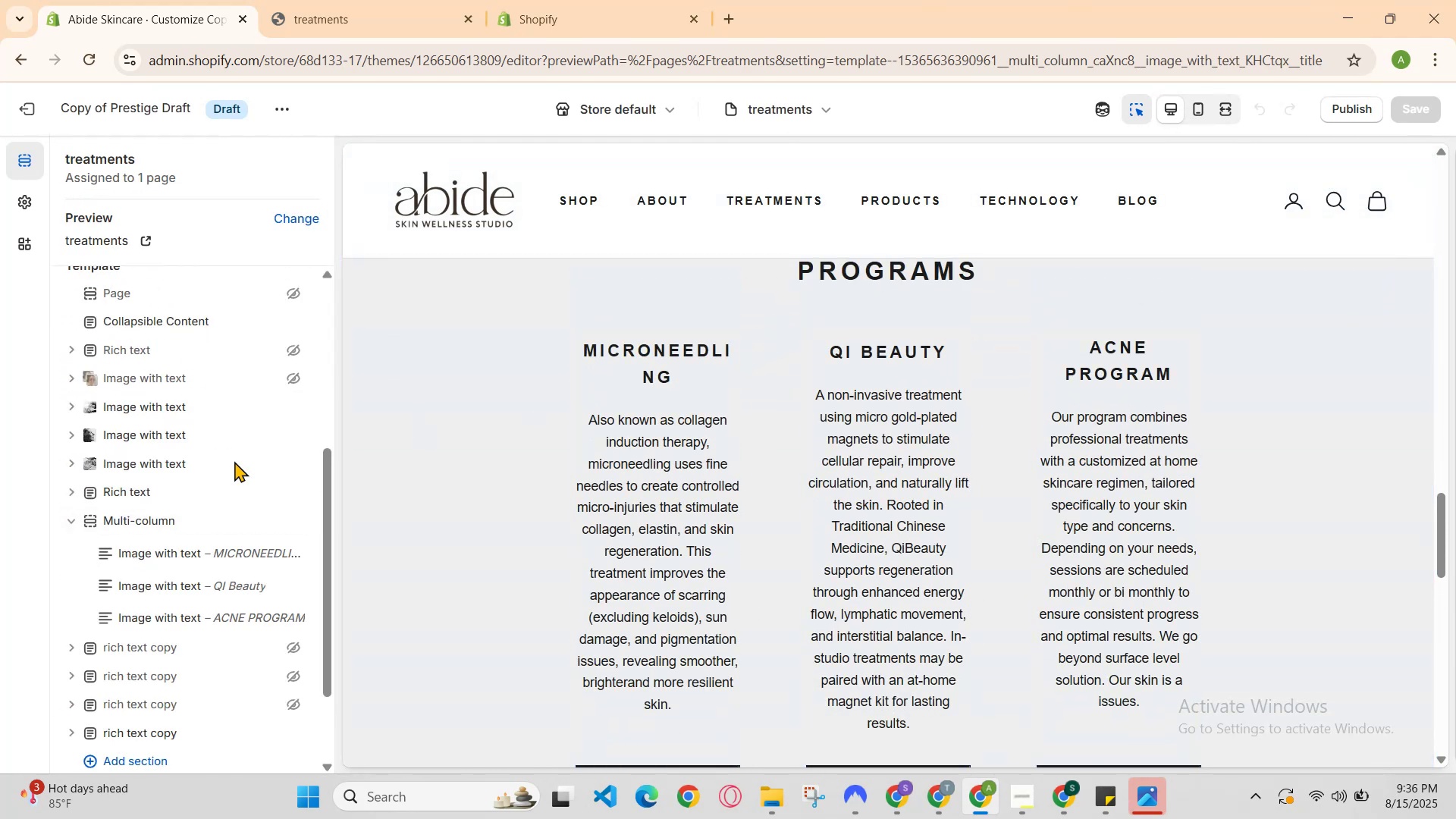 
scroll: coordinate [256, 533], scroll_direction: none, amount: 0.0
 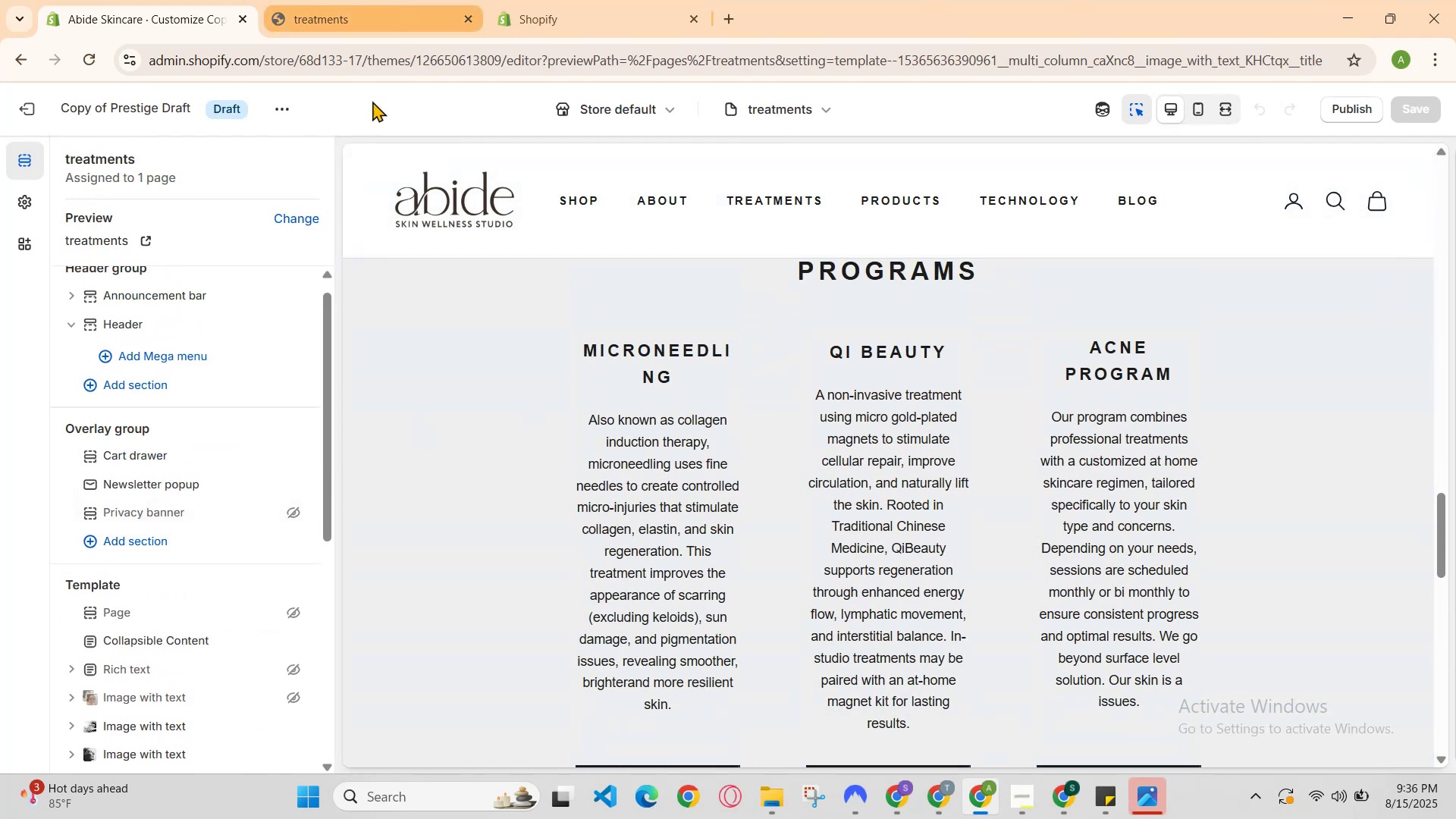 
scroll: coordinate [225, 603], scroll_direction: down, amount: 2.0
 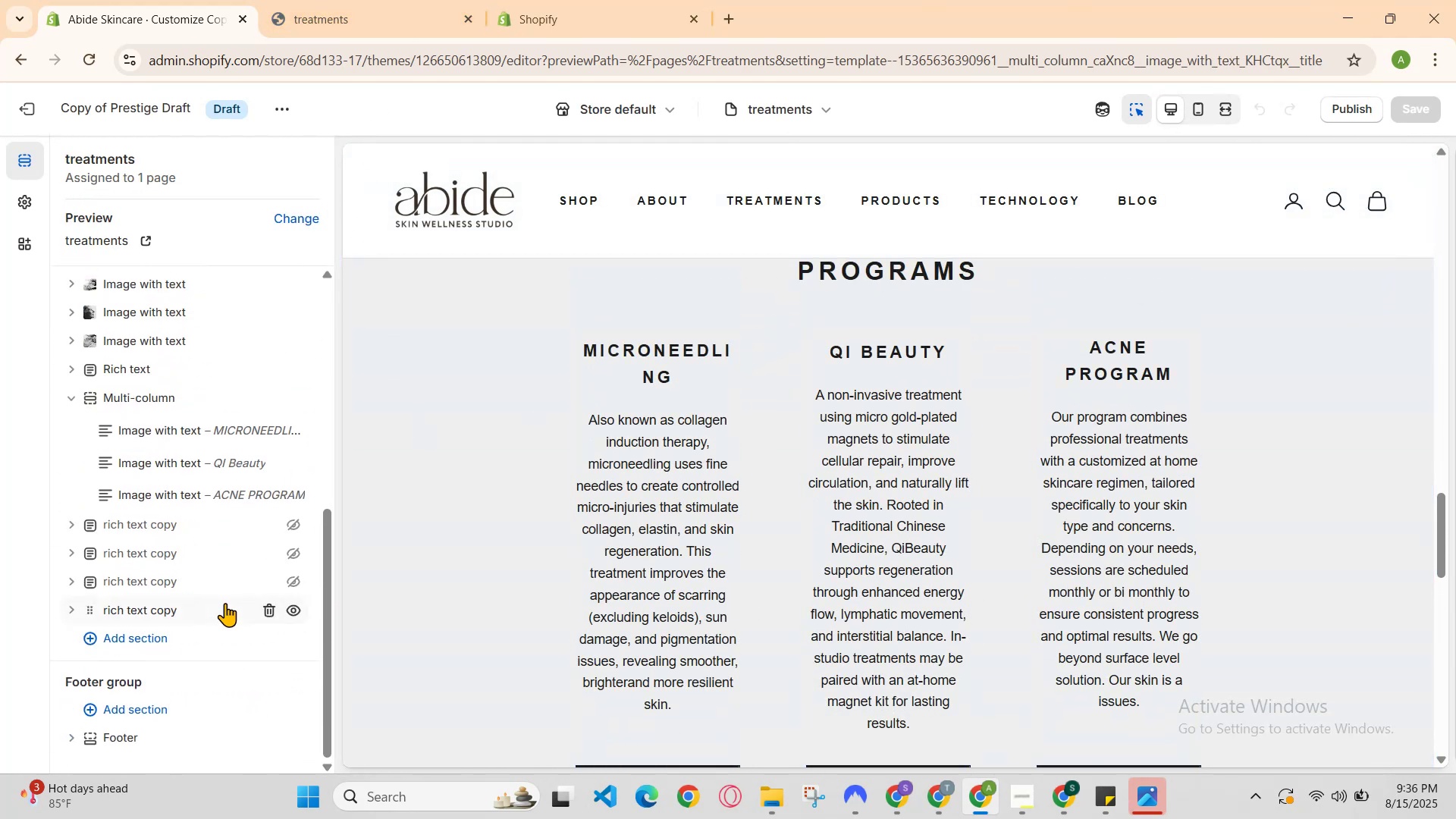 
scroll: coordinate [204, 544], scroll_direction: up, amount: 1.0
 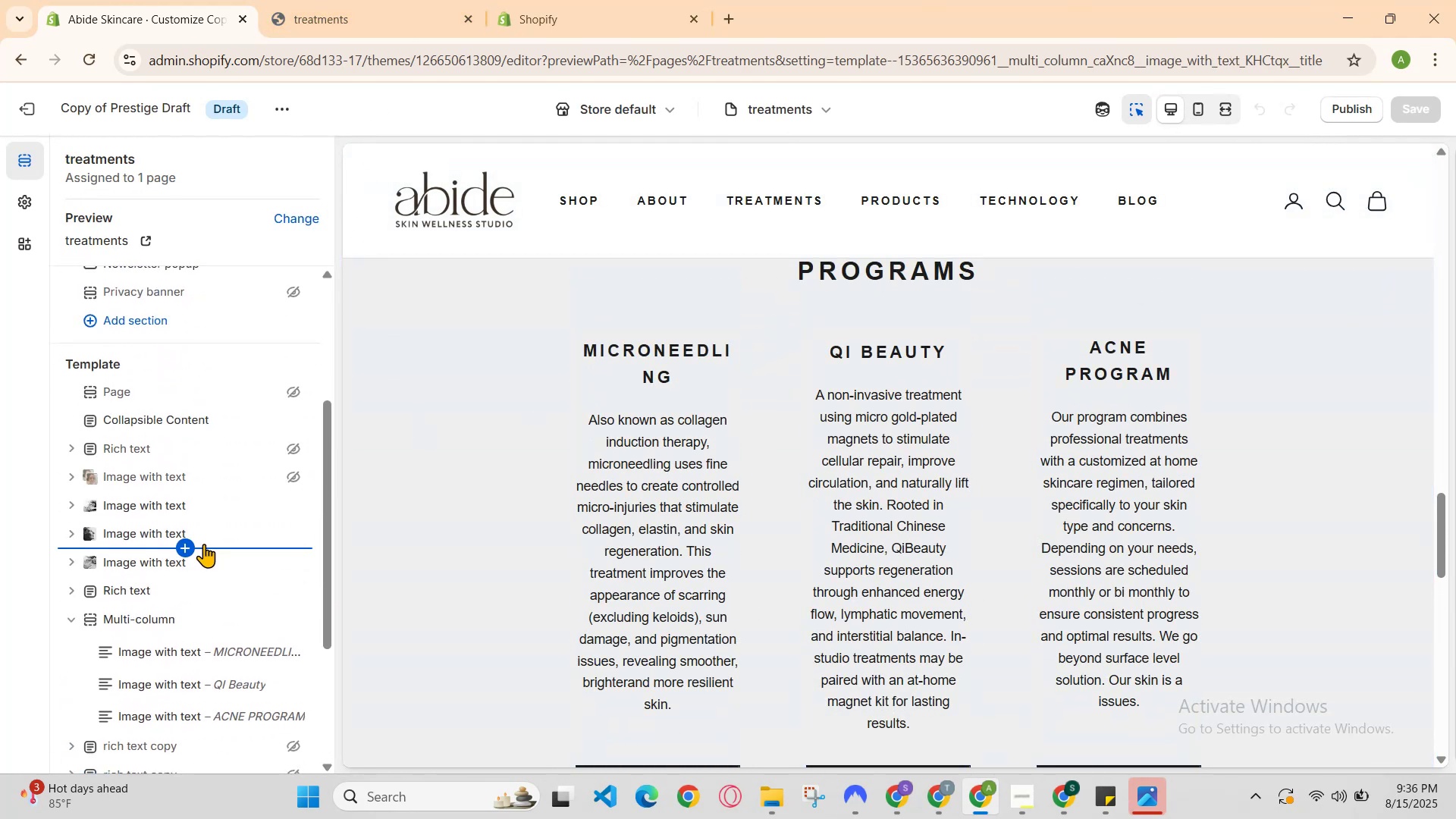 
scroll: coordinate [204, 554], scroll_direction: down, amount: 2.0
 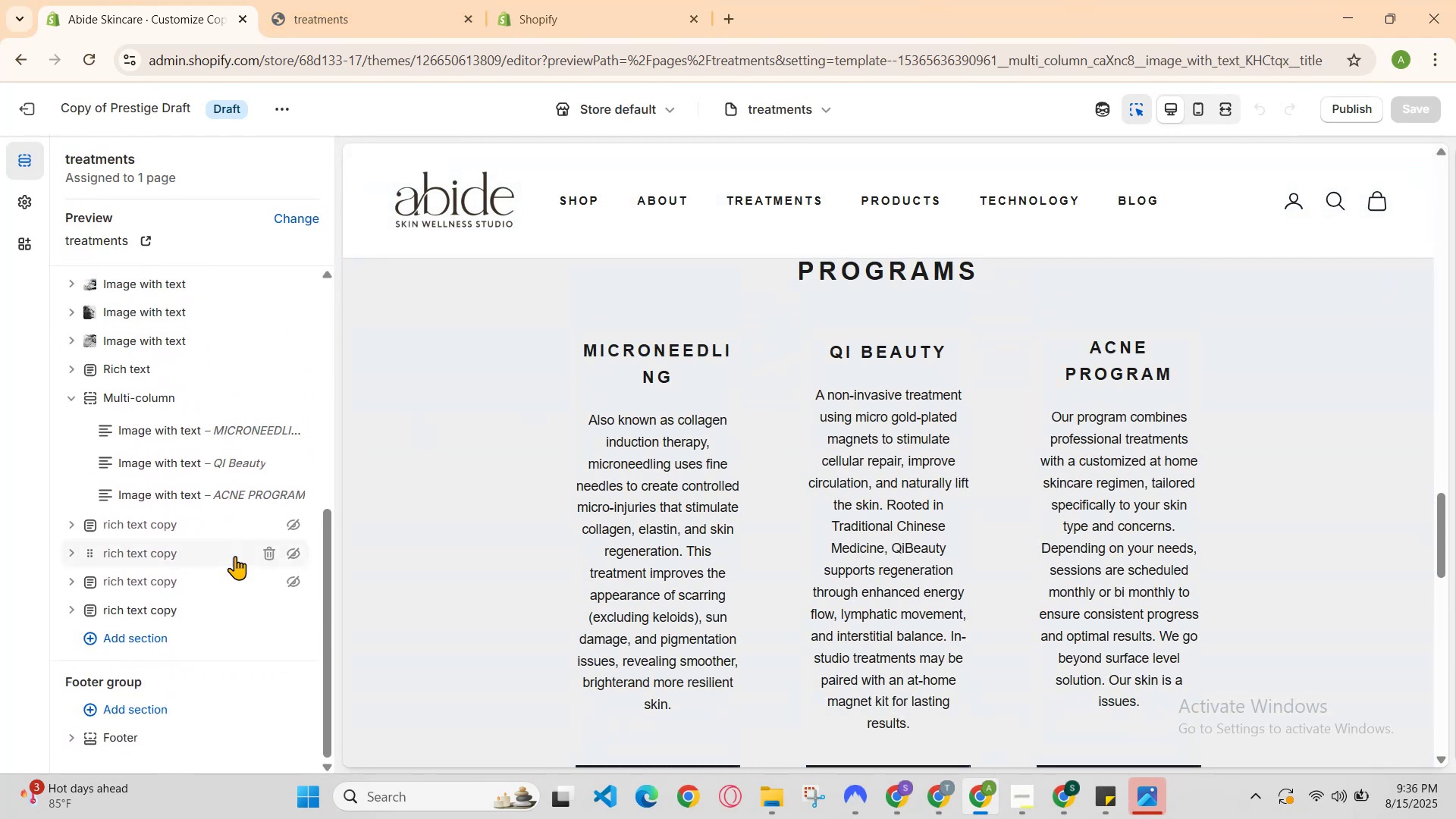 
scroll: coordinate [631, 550], scroll_direction: up, amount: 2.0
 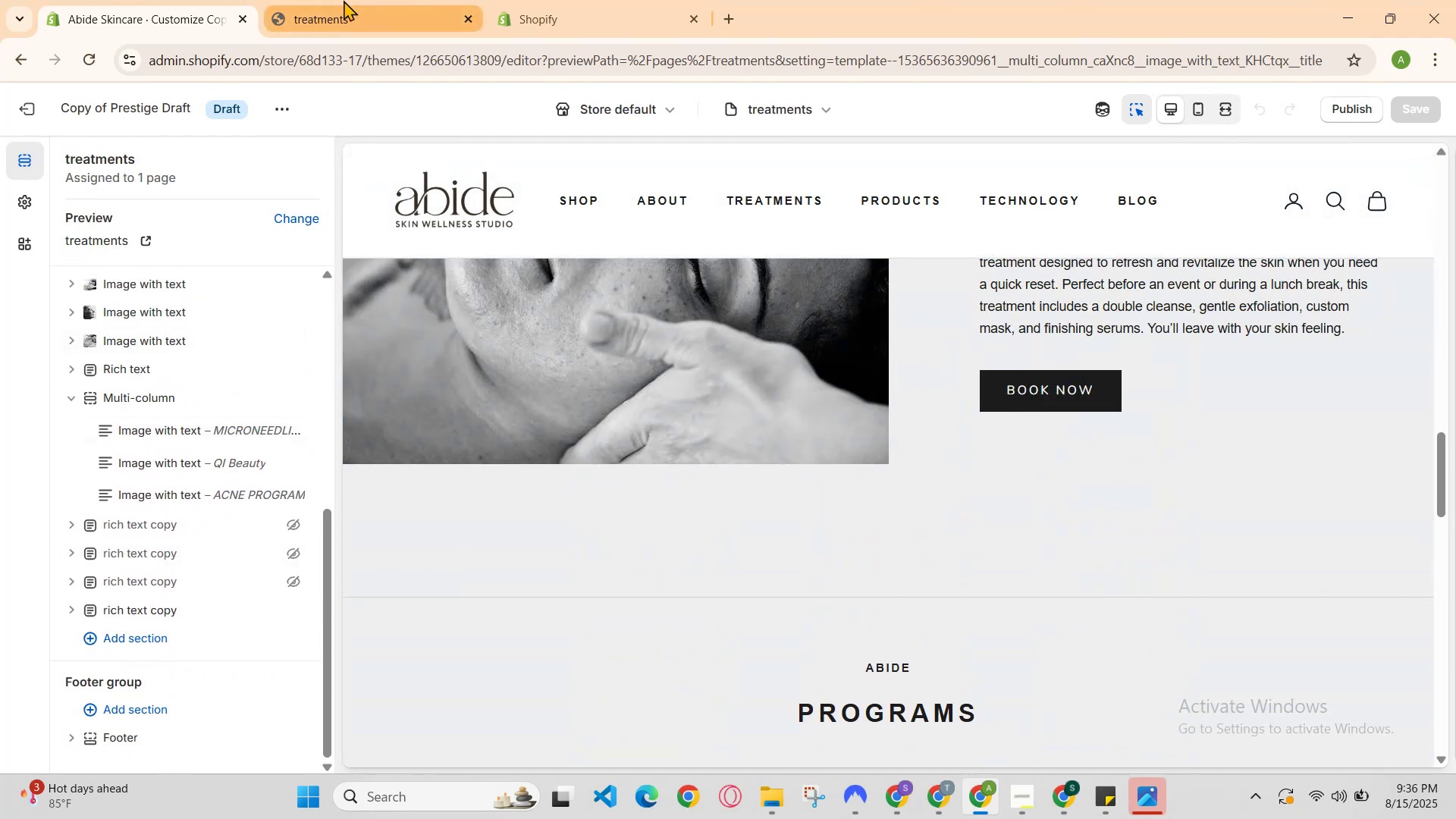 
scroll: coordinate [661, 529], scroll_direction: down, amount: 2.0
 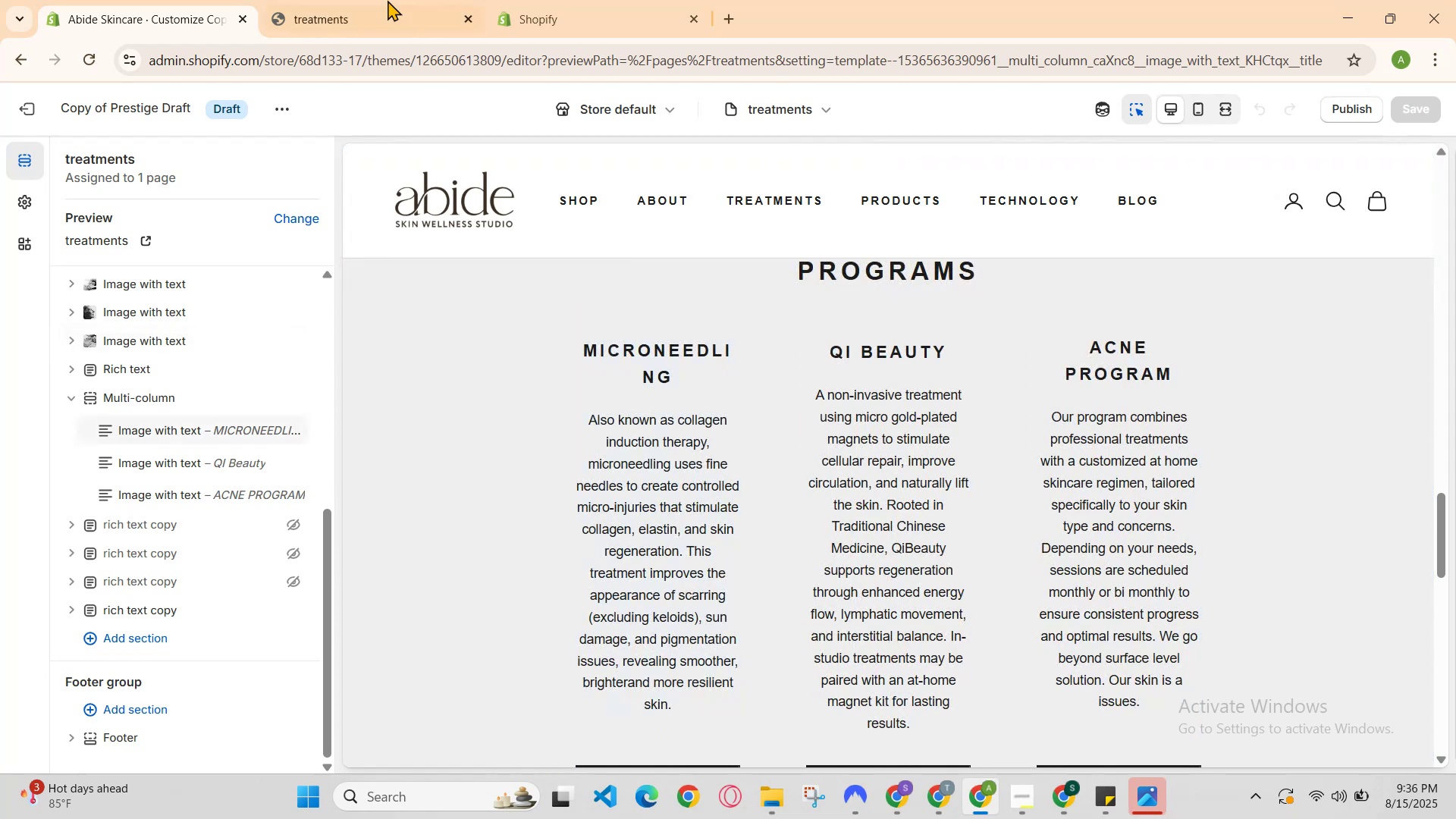 
left_click([412, 0])
 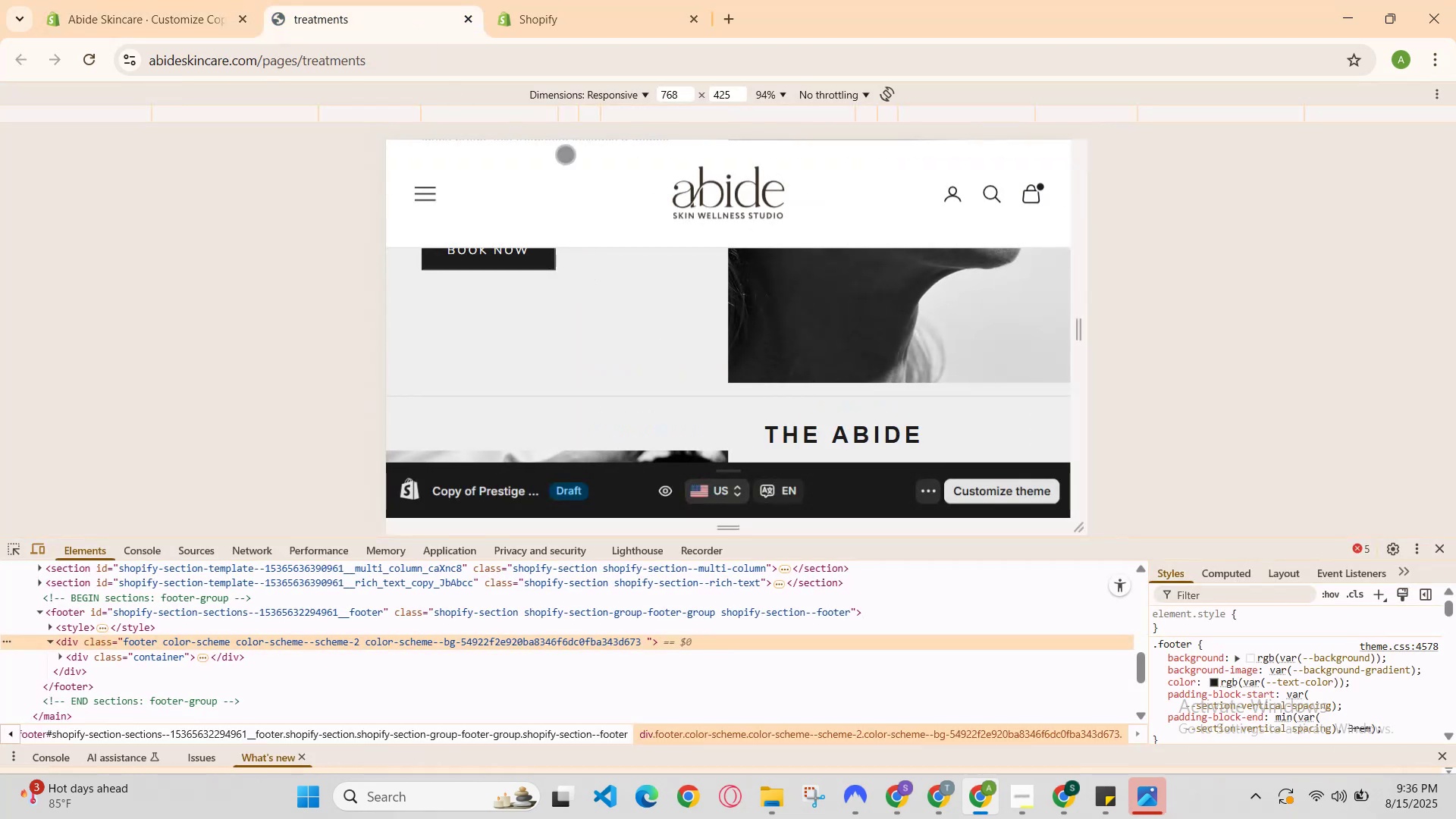 
left_click([544, 0])
 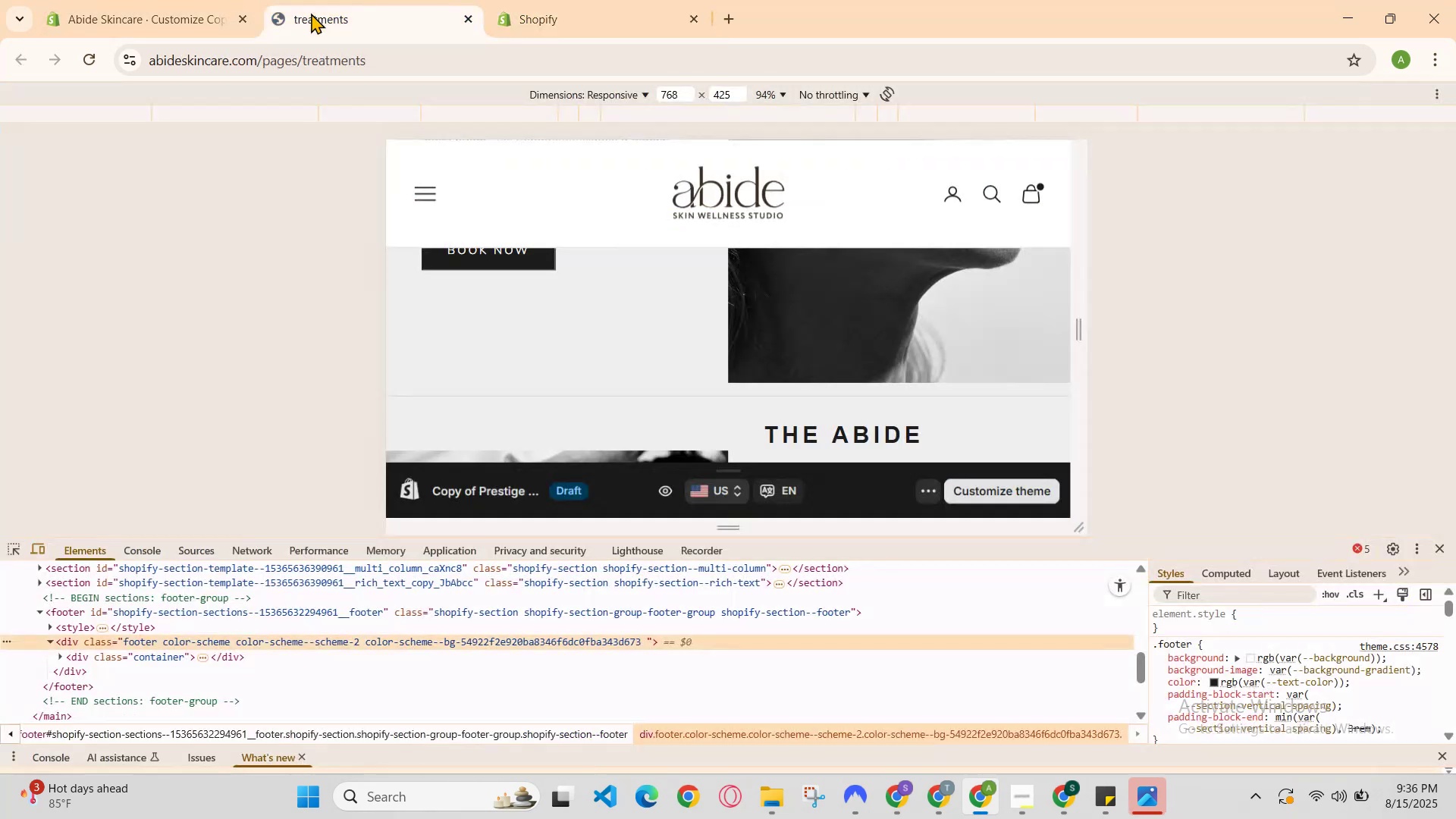 
left_click([175, 0])
 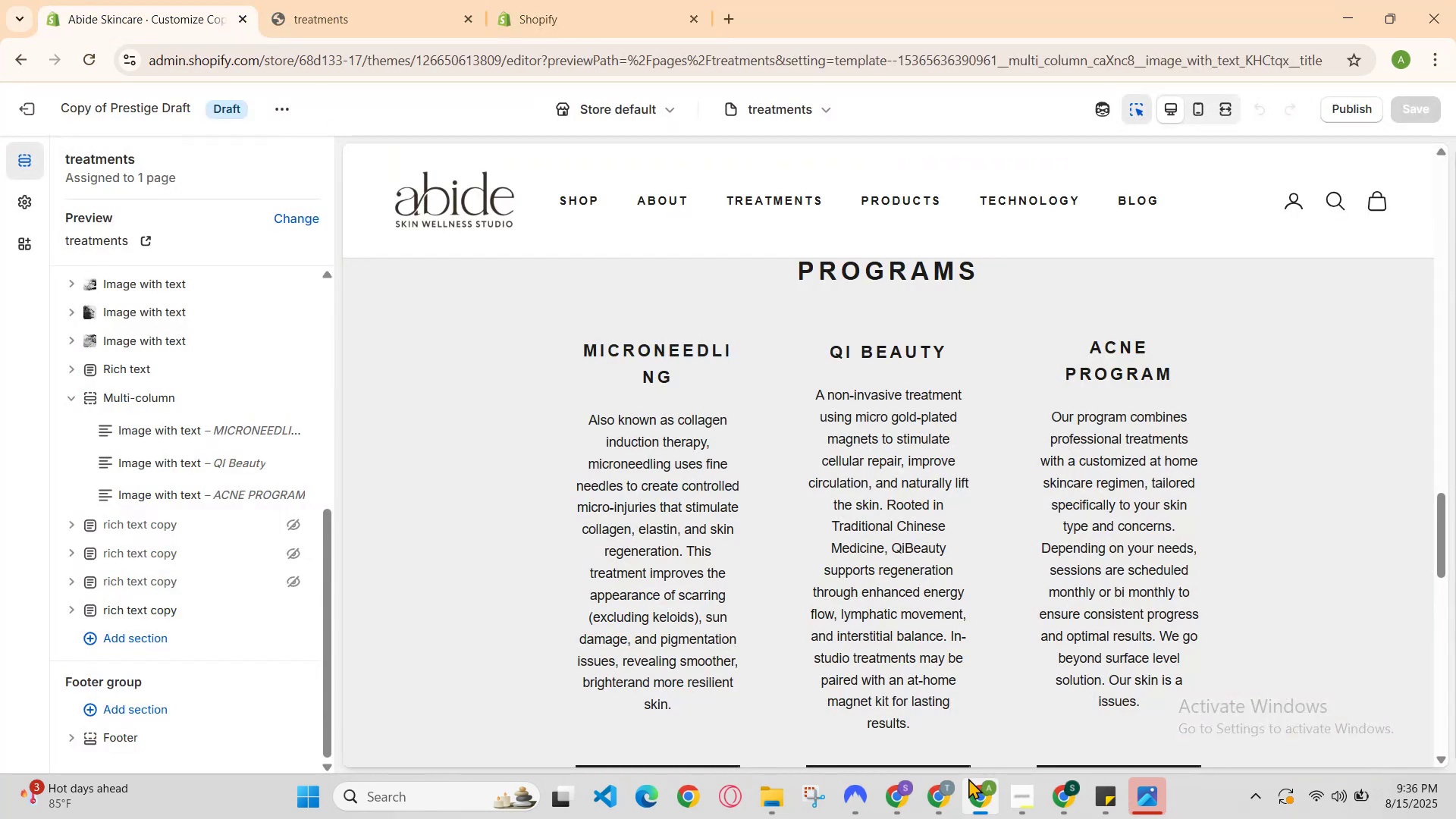 
left_click([944, 793])
 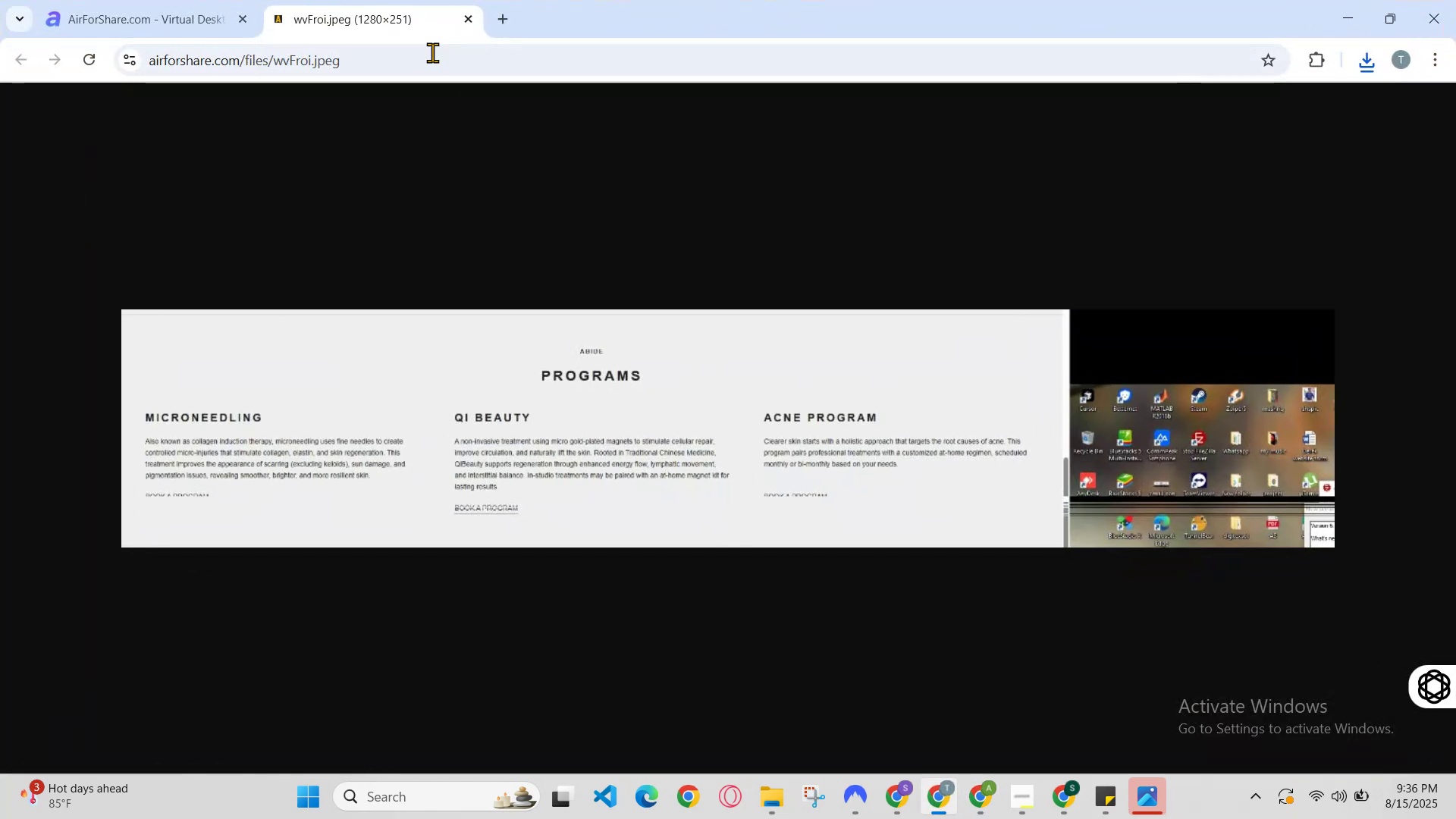 
left_click([180, 0])
 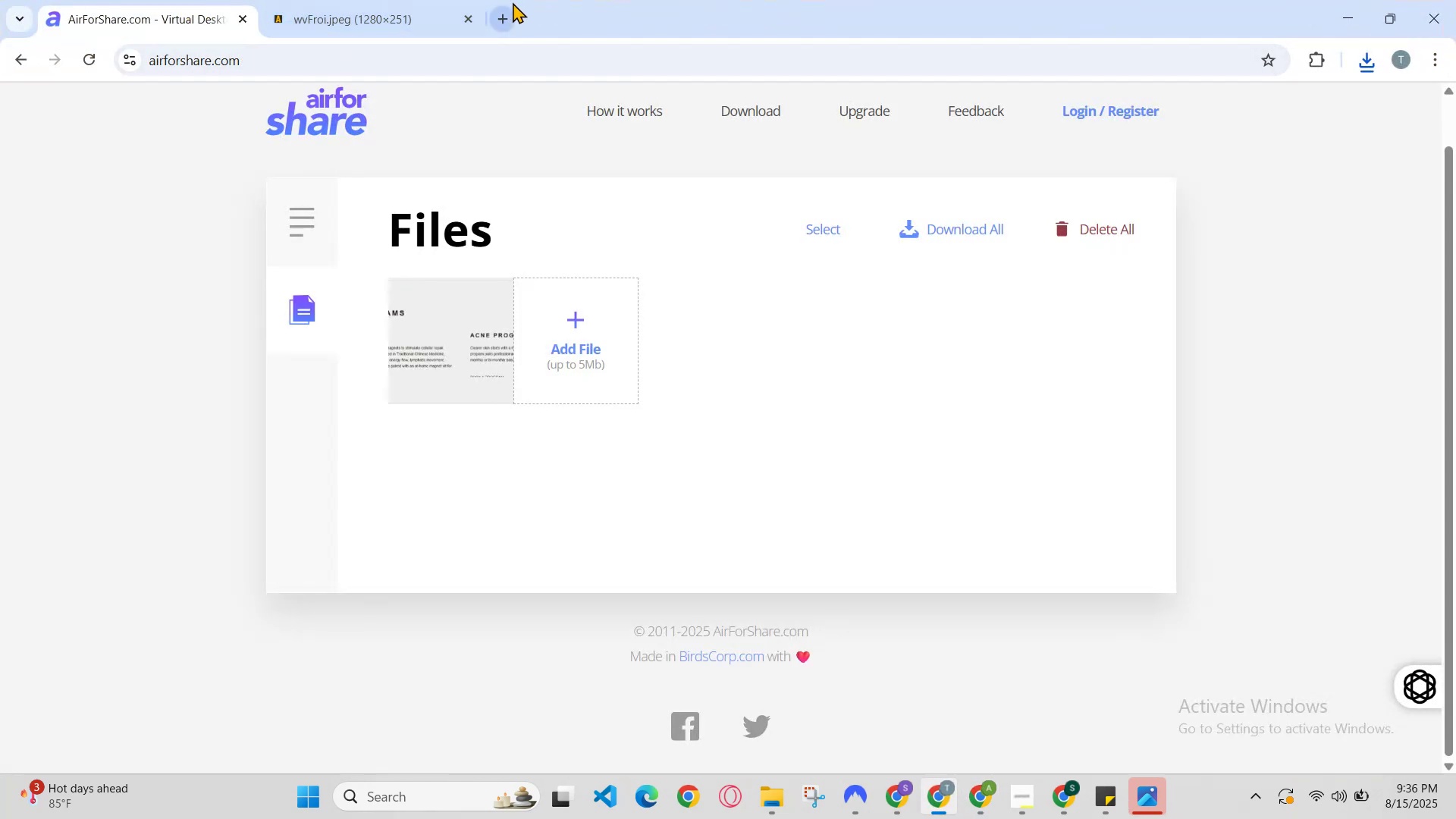 
type(a)
key(Backspace)
key(Backspace)
key(Backspace)
key(Backspace)
type(a)
key(Backspace)
type(col)
key(Backspace)
key(Backspace)
key(Backspace)
key(Backspace)
type(clu)
key(Backspace)
type(ou)
 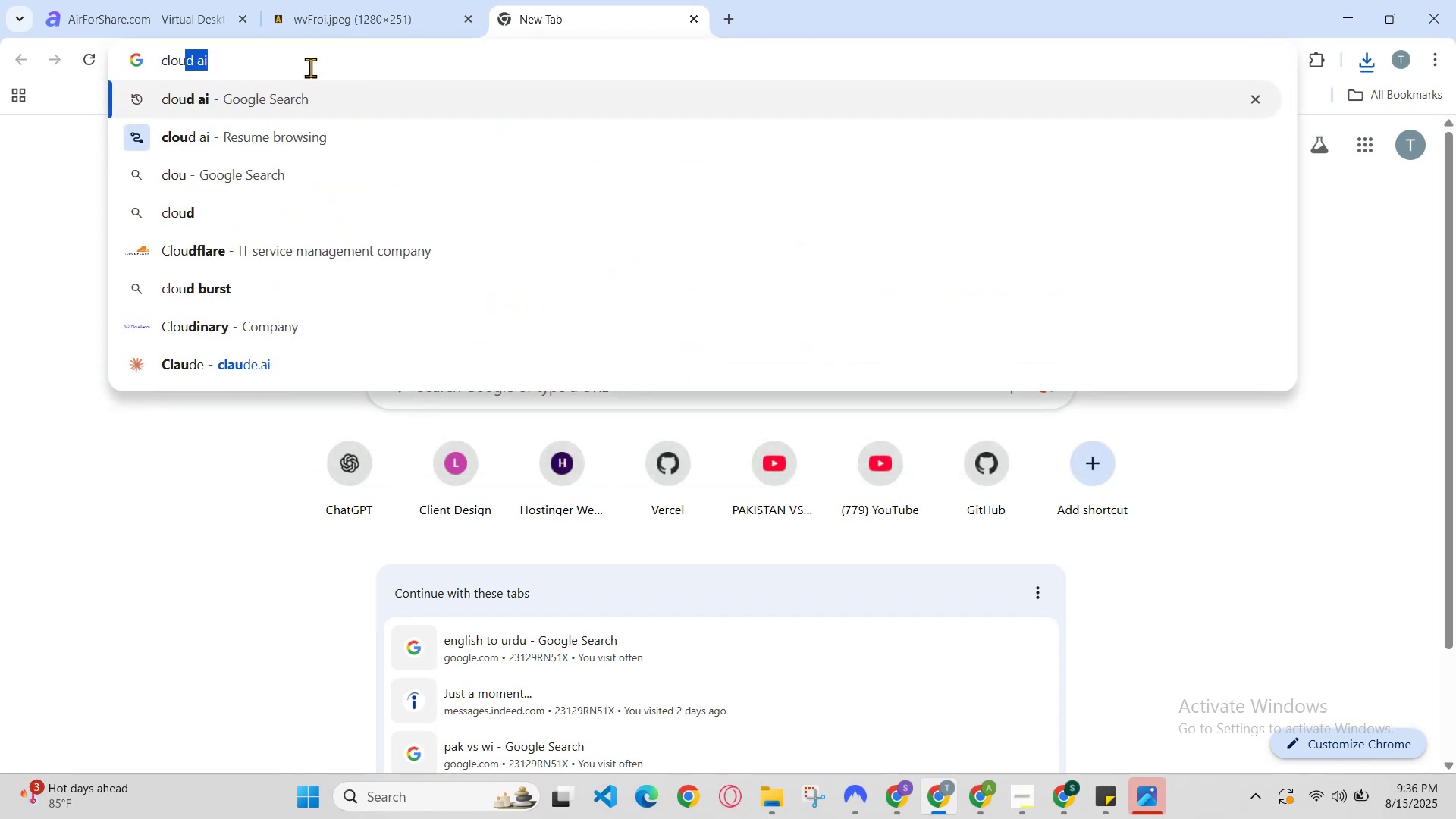 
key(Enter)
 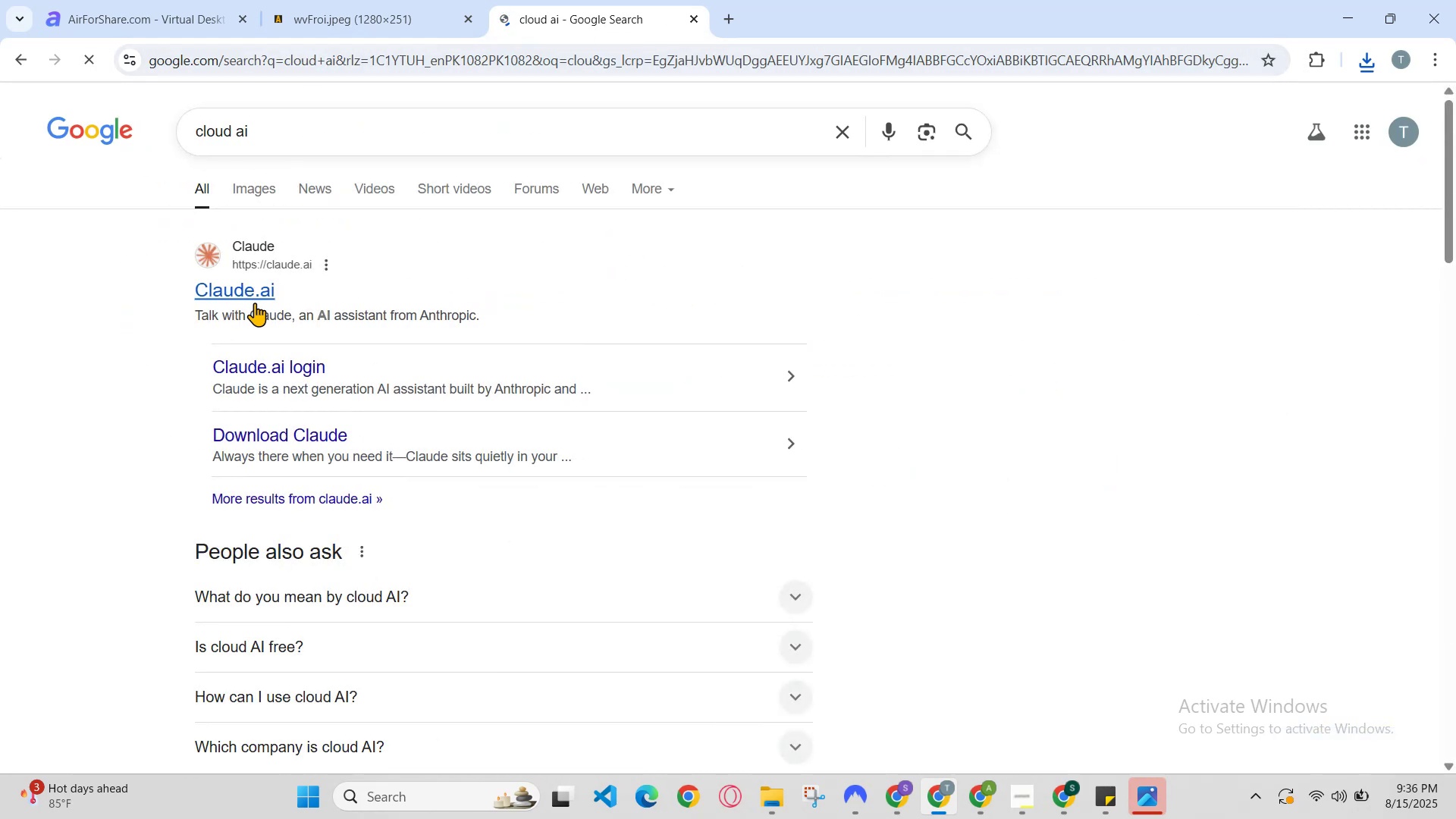 
left_click([258, 302])
 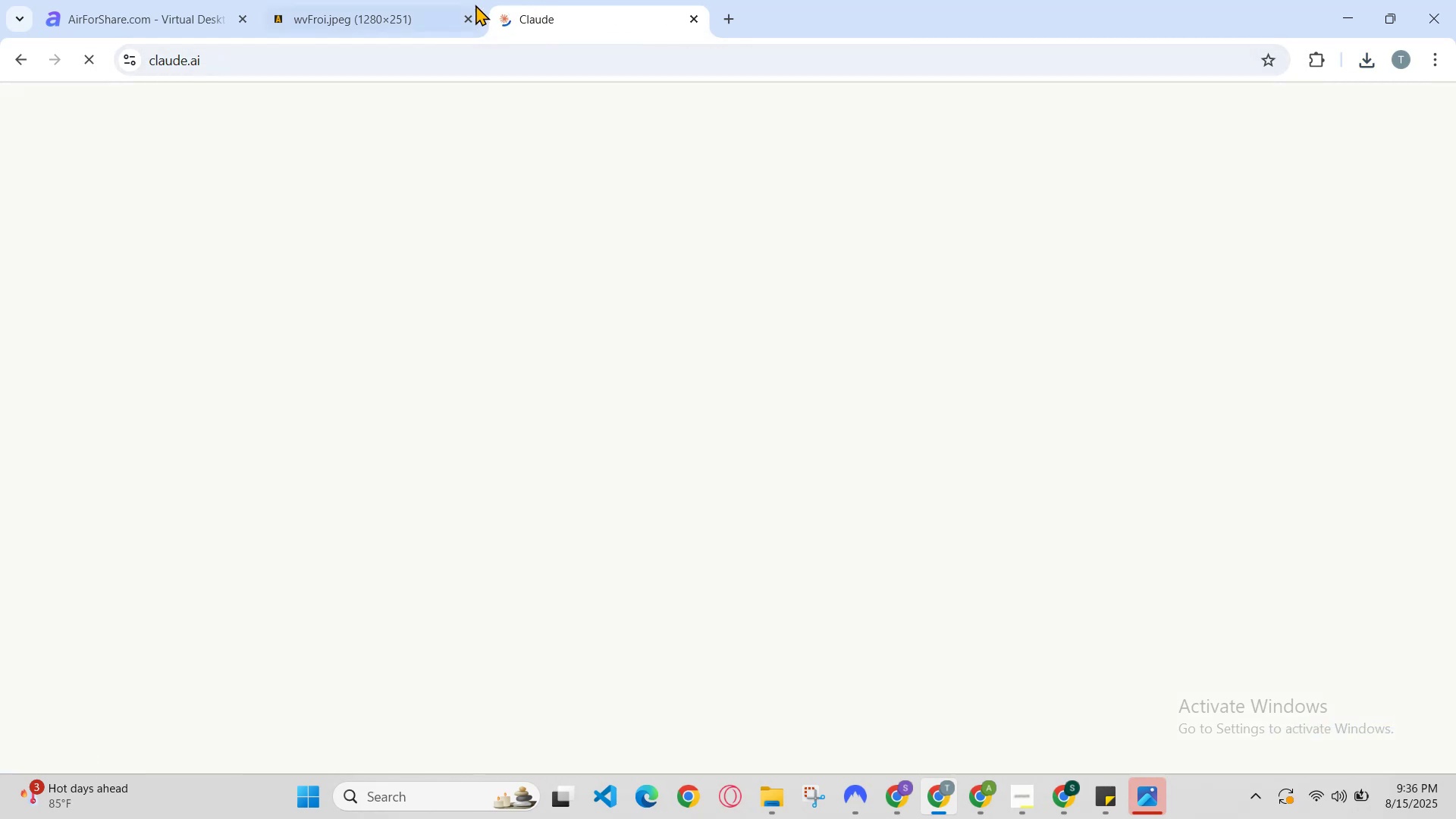 
left_click([471, 17])
 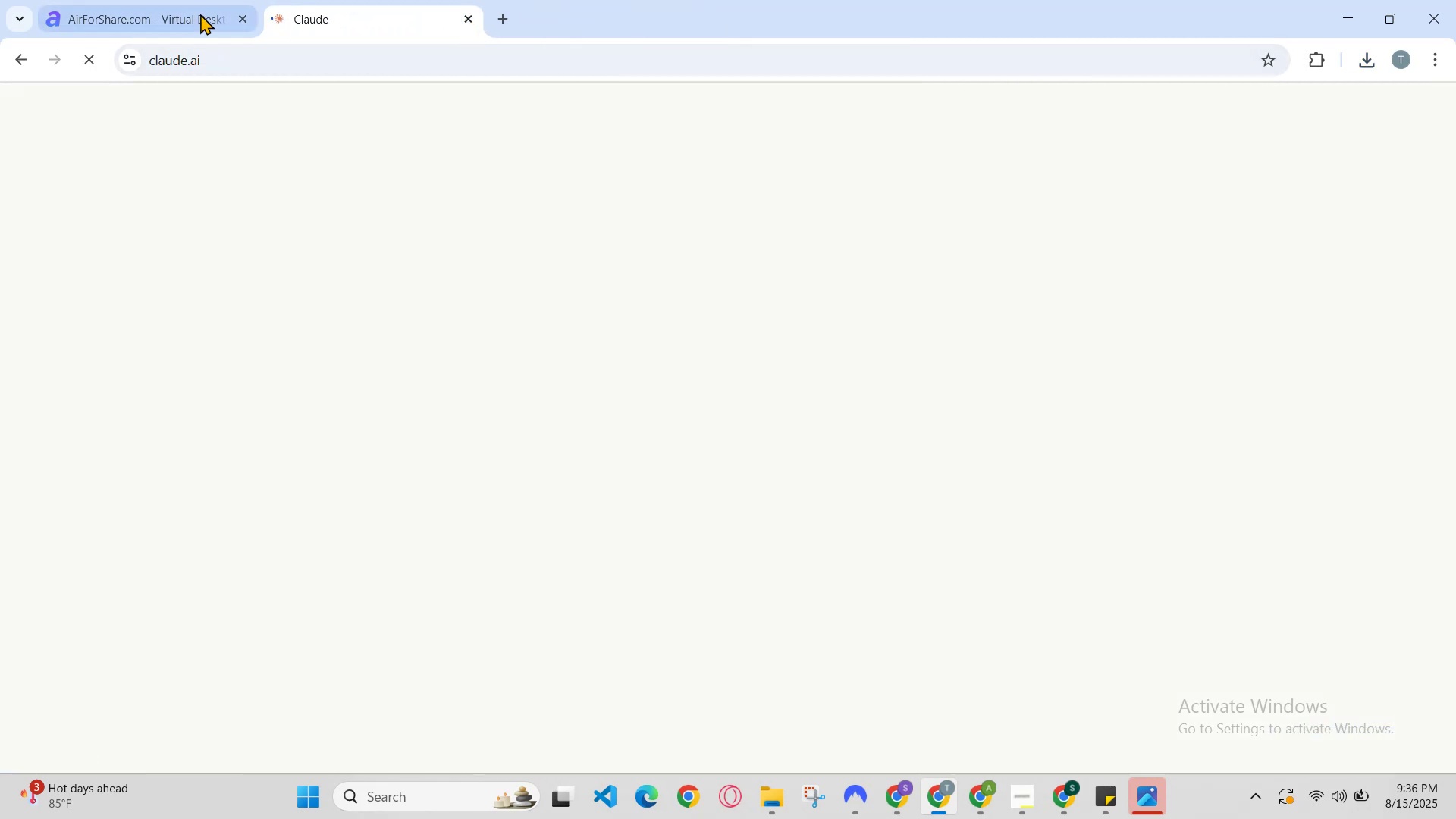 
left_click([184, 0])
 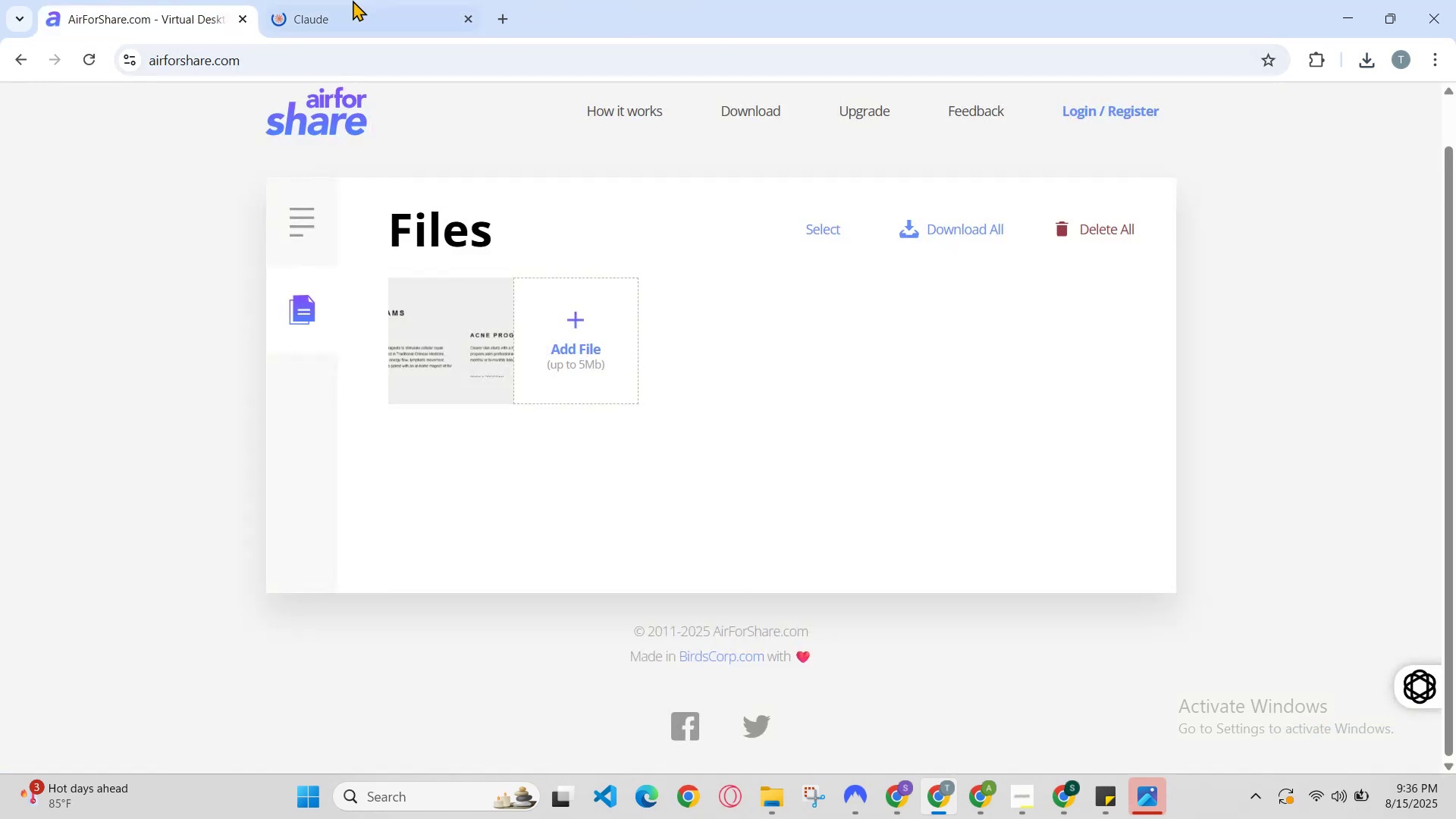 
left_click([360, 0])
 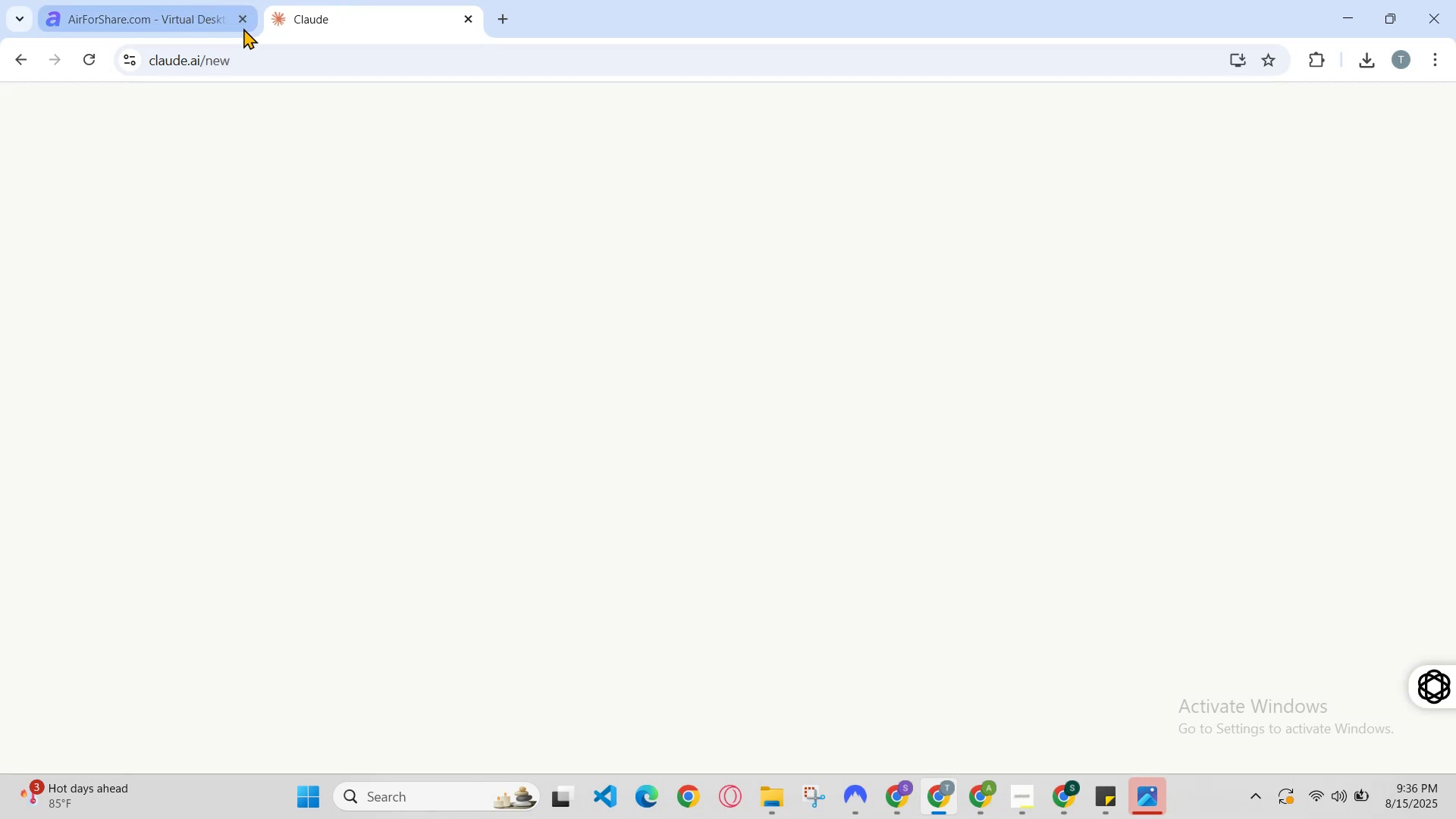 
left_click([243, 16])
 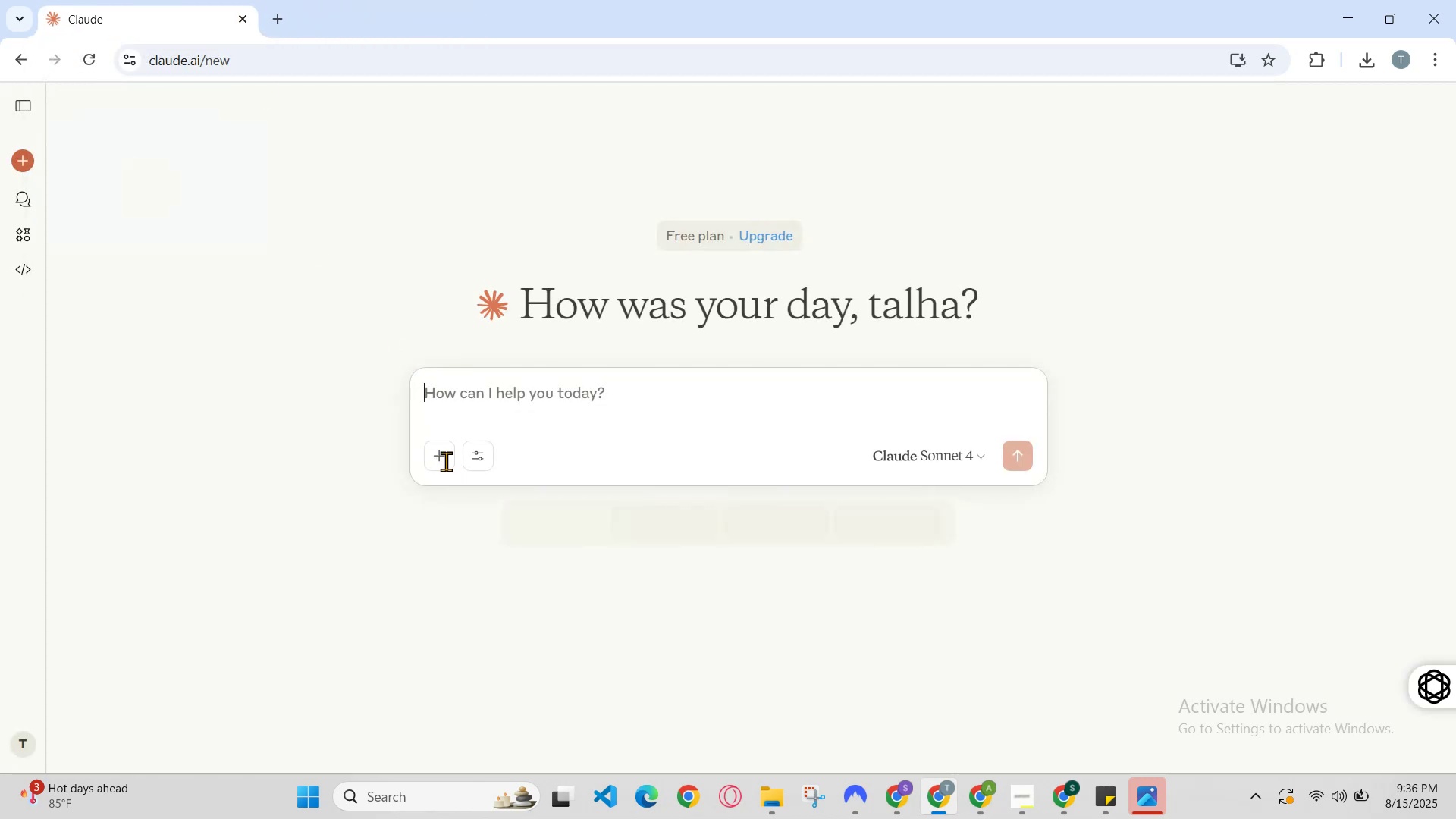 
left_click([442, 457])
 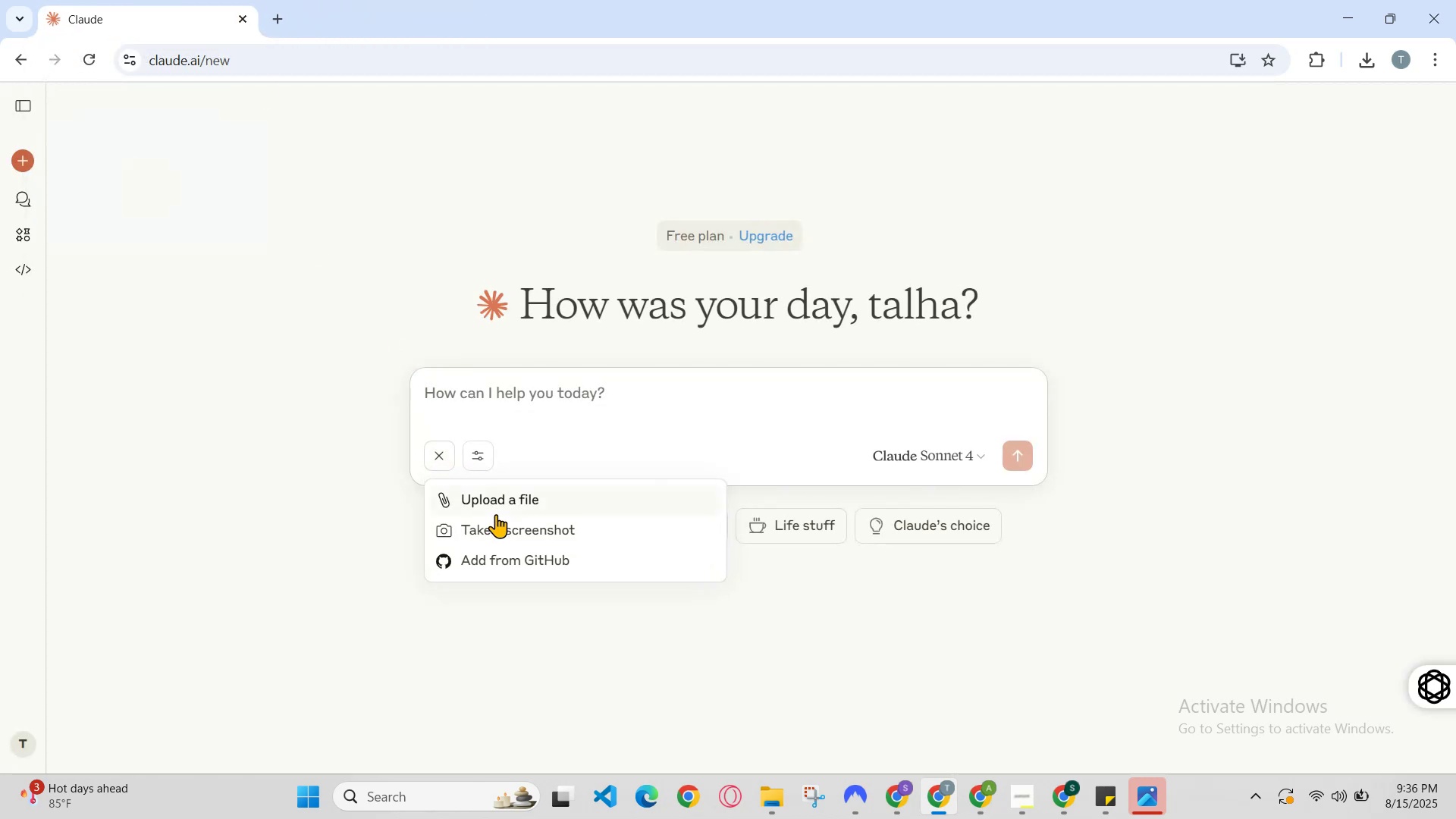 
left_click([497, 494])
 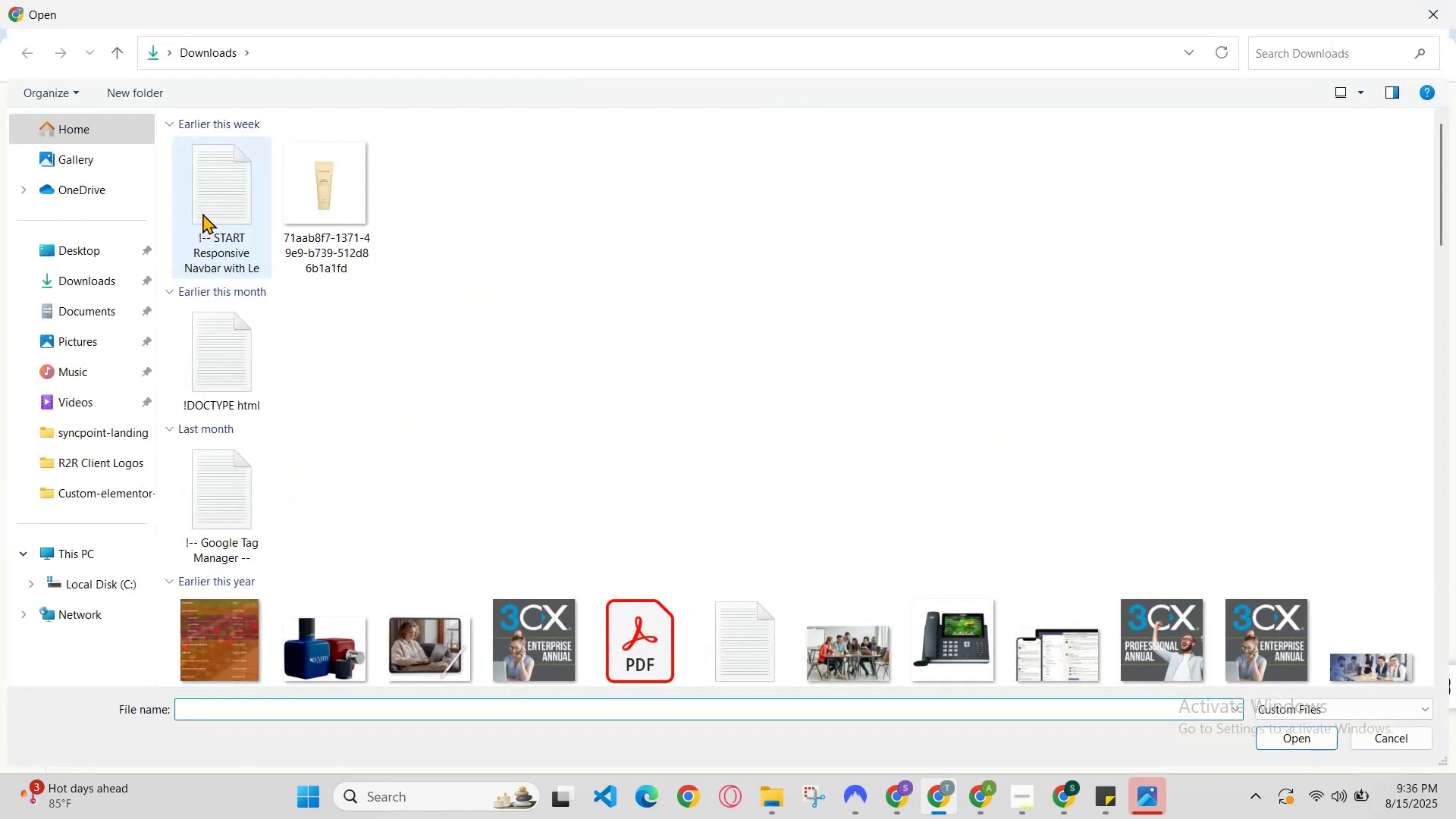 
left_click([210, 209])
 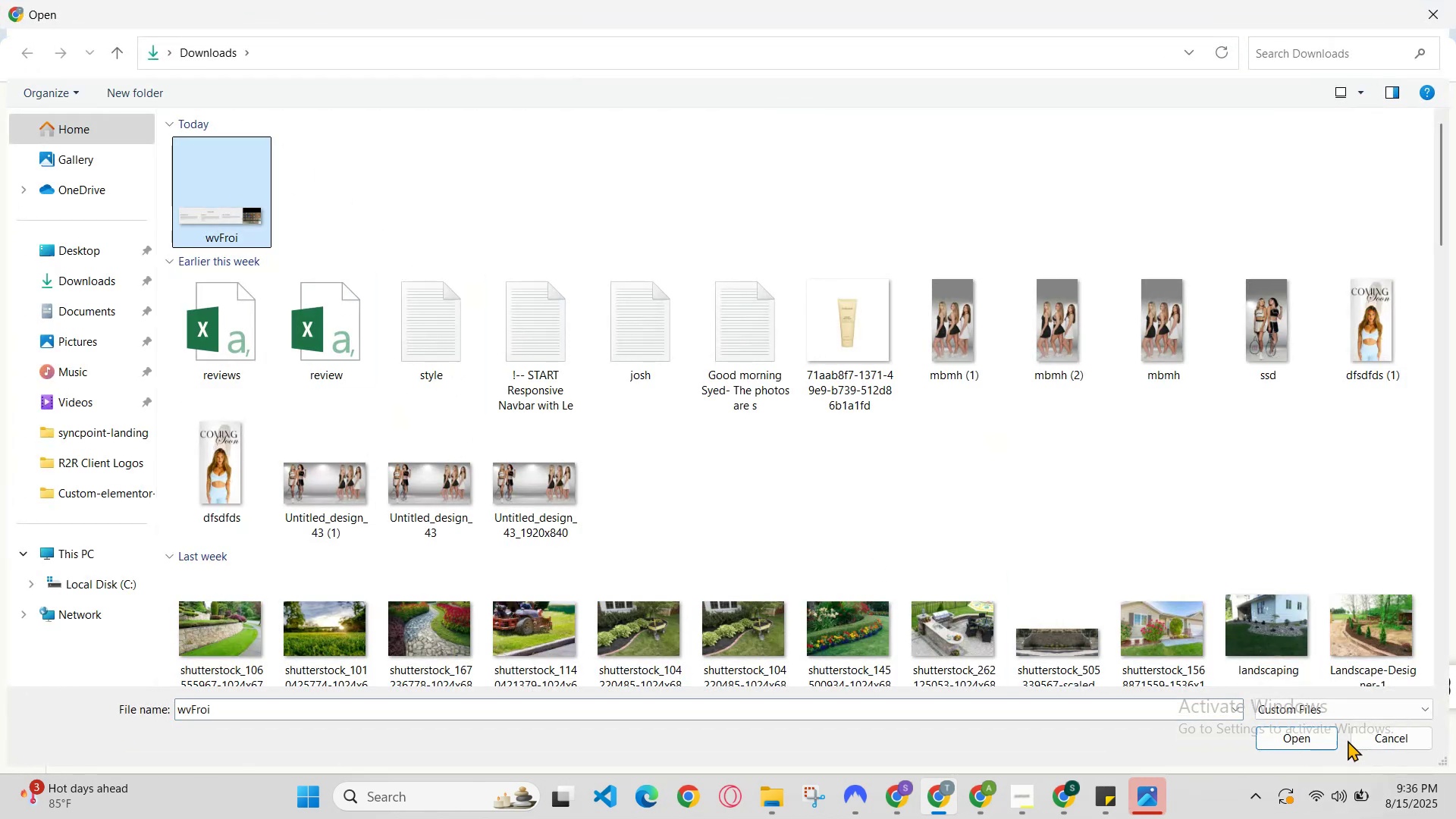 
left_click([1319, 733])
 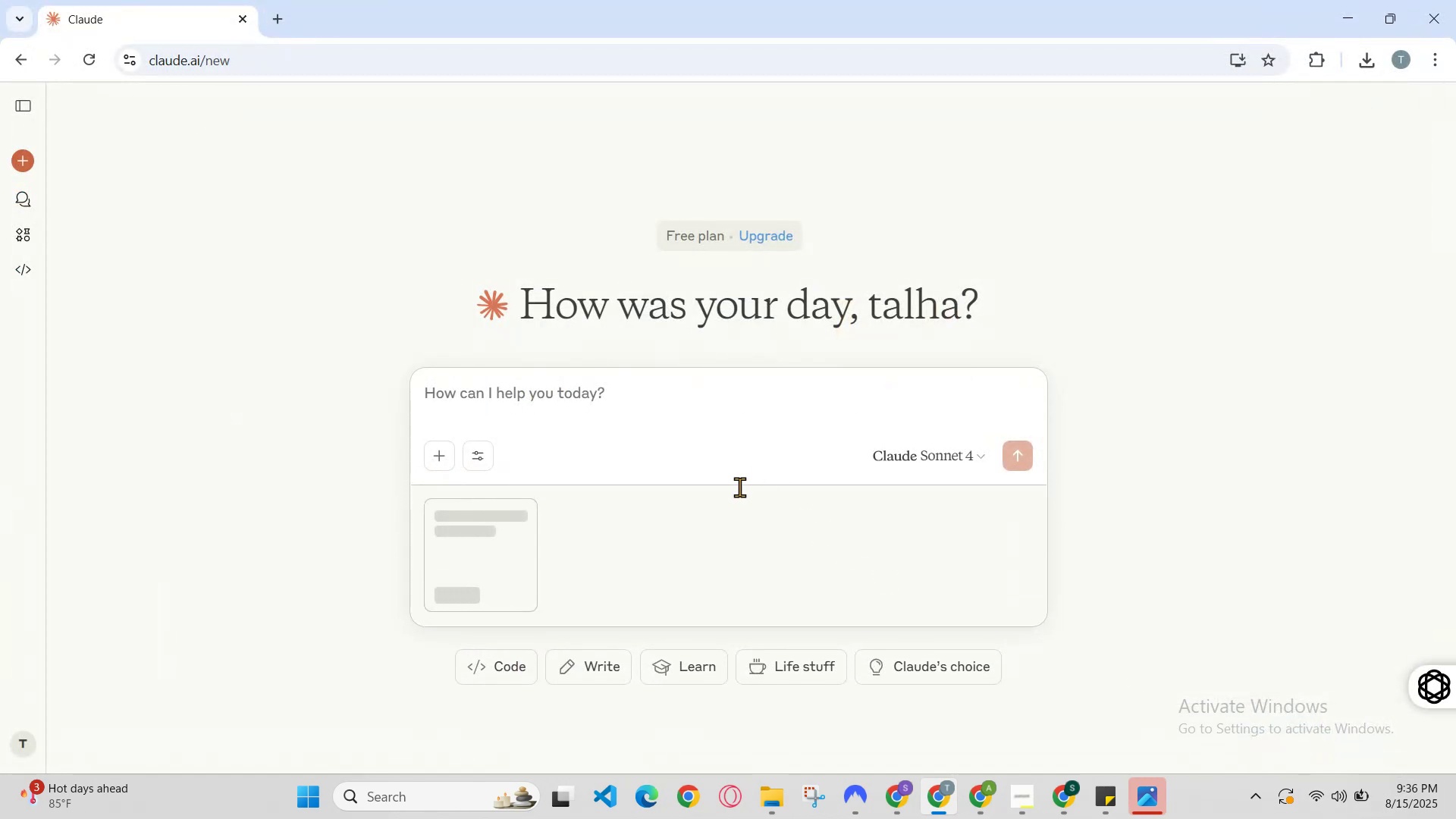 
left_click([693, 385])
 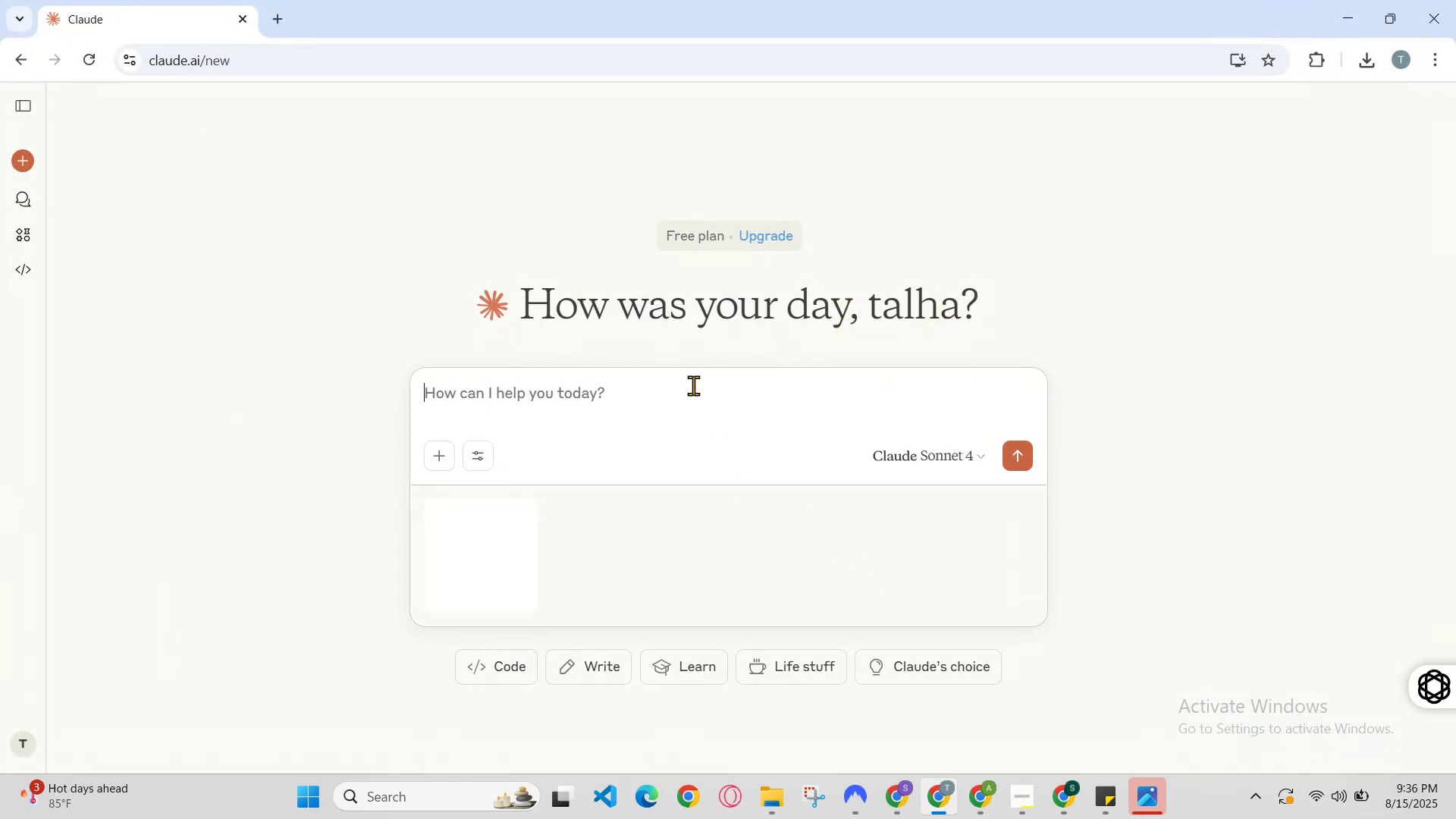 
type( make a section like )
key(Backspace)
key(Backspace)
key(Backspace)
key(Backspace)
type(e)
key(Backspace)
key(Backspace)
type(eact)
key(Backspace)
key(Backspace)
type(a)
key(Backspace)
key(Backspace)
type(xtact liki)
key(Backspace)
type(e this on shopif )
key(Backspace)
type(y )
key(Backspace)
type(  )
key(Backspace)
type( )
key(Backspace)
type( )
key(Backspace)
type( )
key(Backspace)
type( )
key(Backspace)
type( )
key(Backspace)
type( )
key(Backspace)
type( responsic)
key(Backspace)
type(ve )
 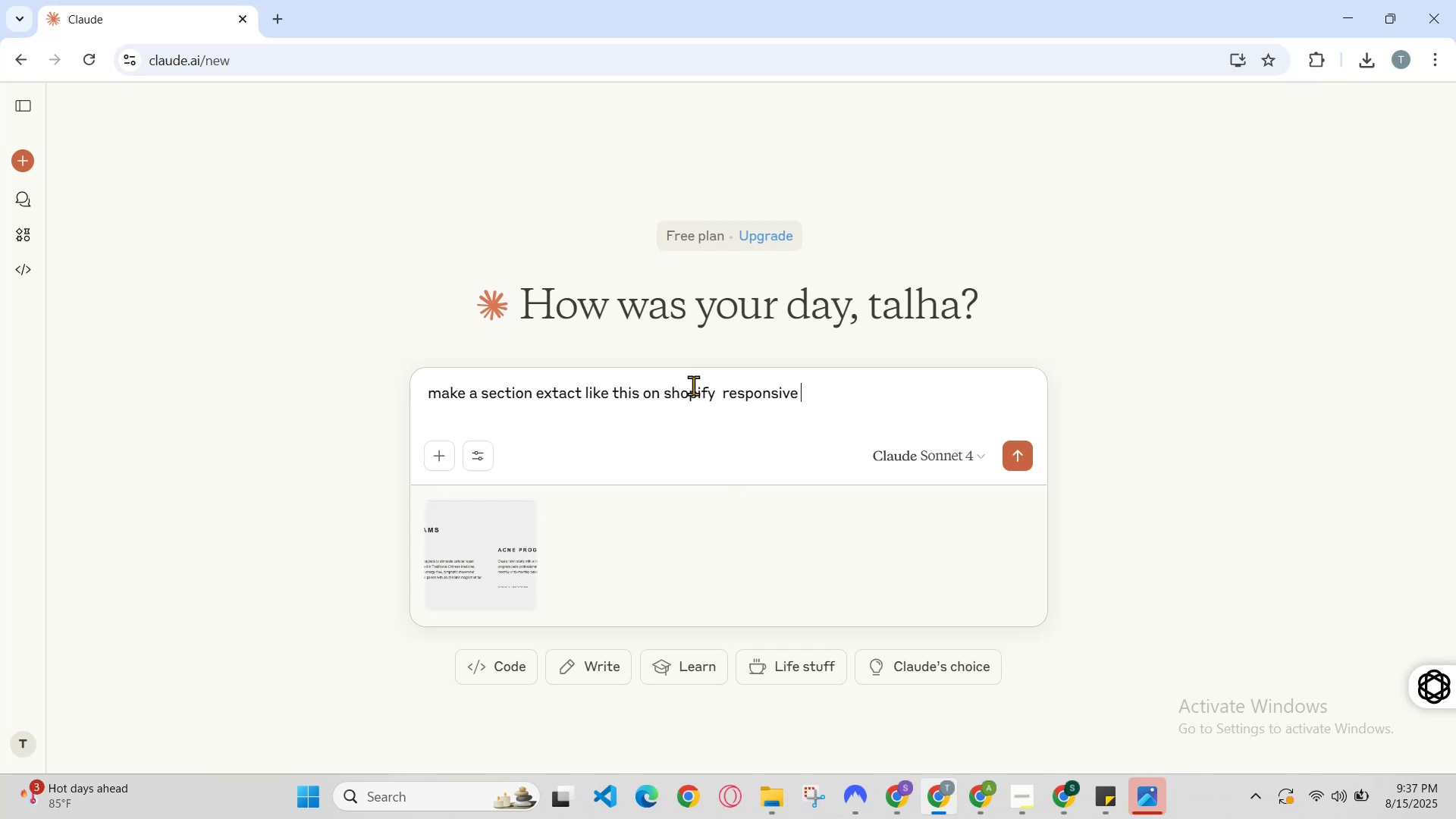 
key(Enter)
 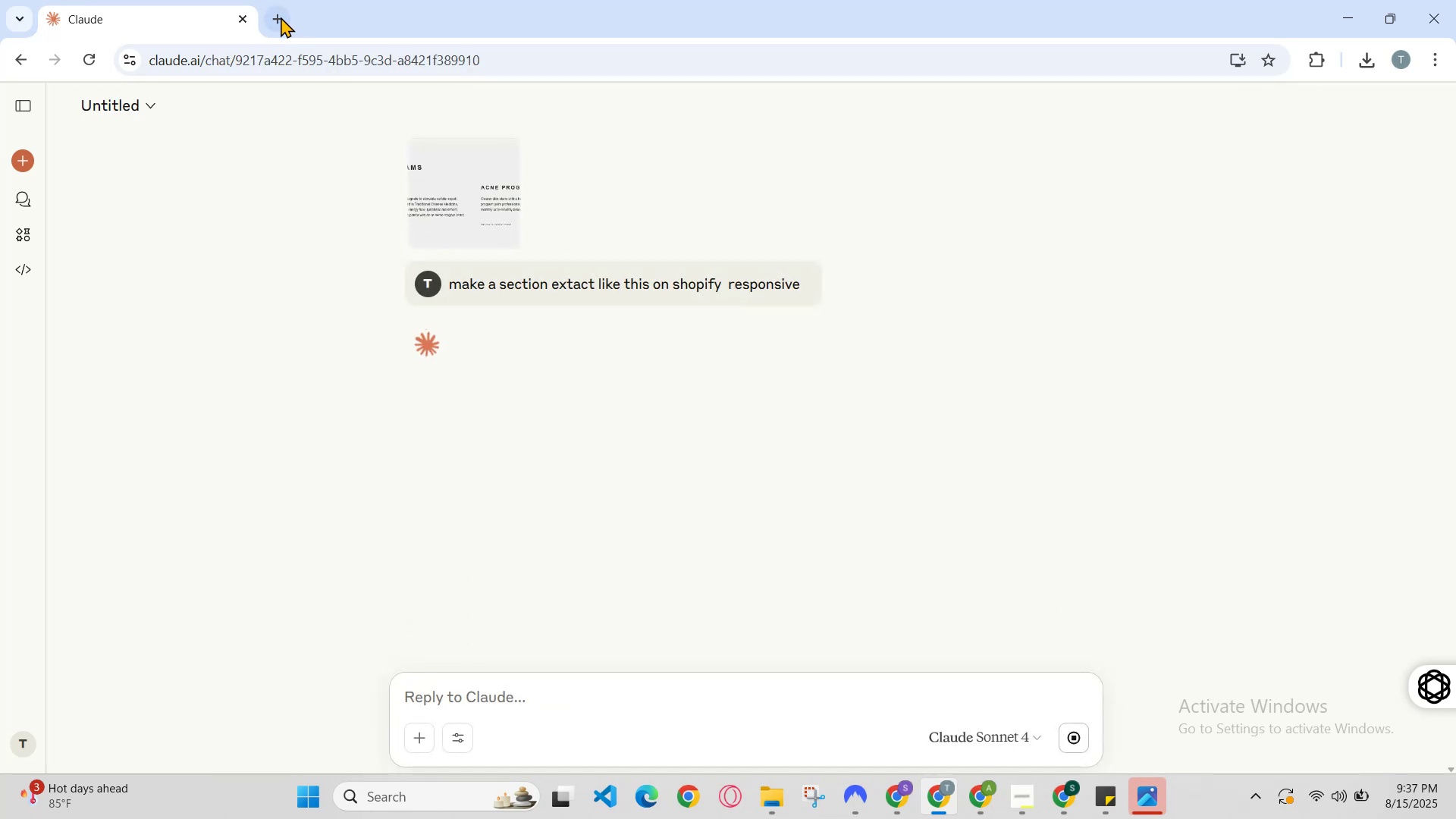 
left_click([164, 0])
 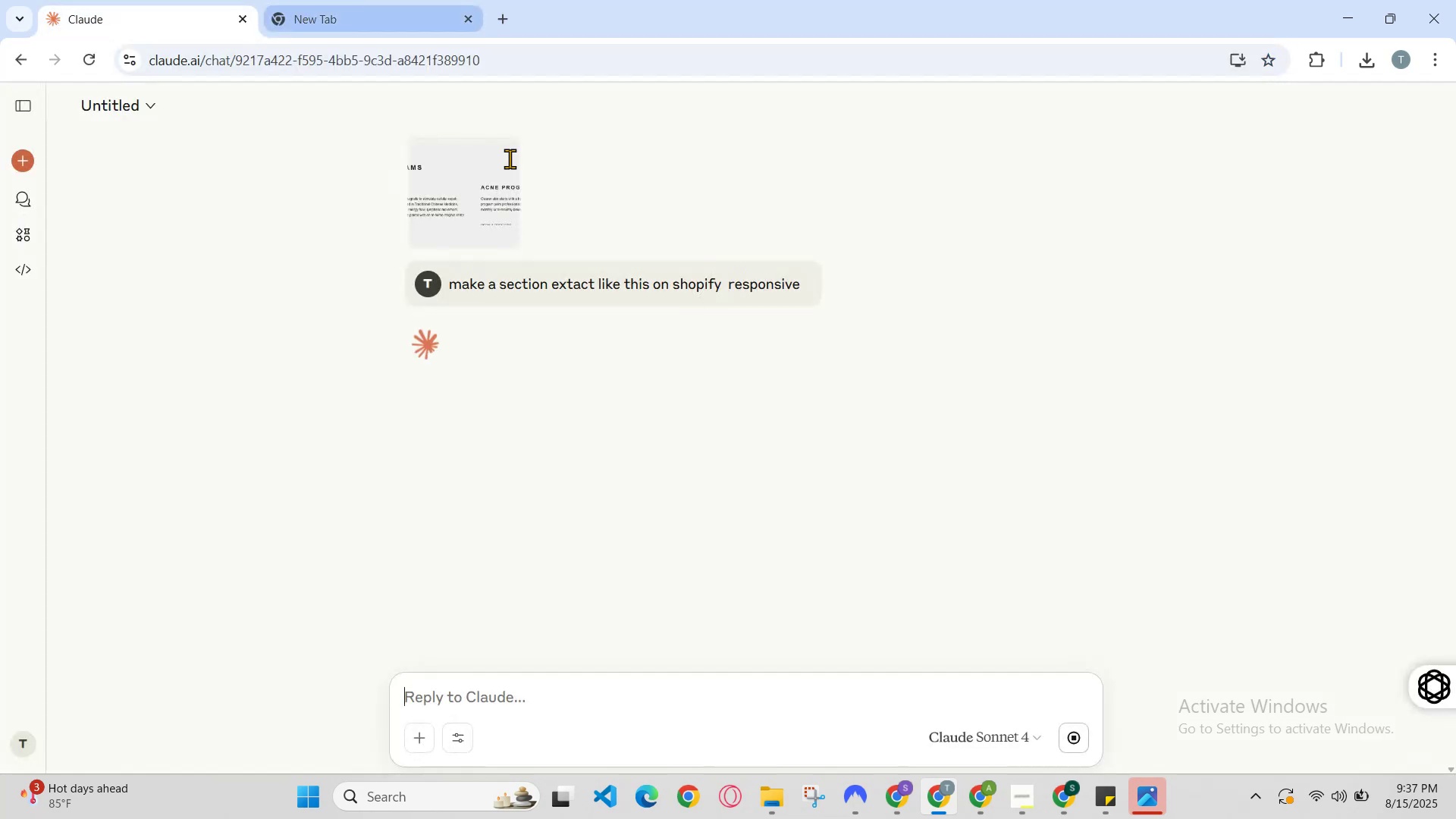 
scroll: coordinate [1279, 396], scroll_direction: down, amount: 147.0
 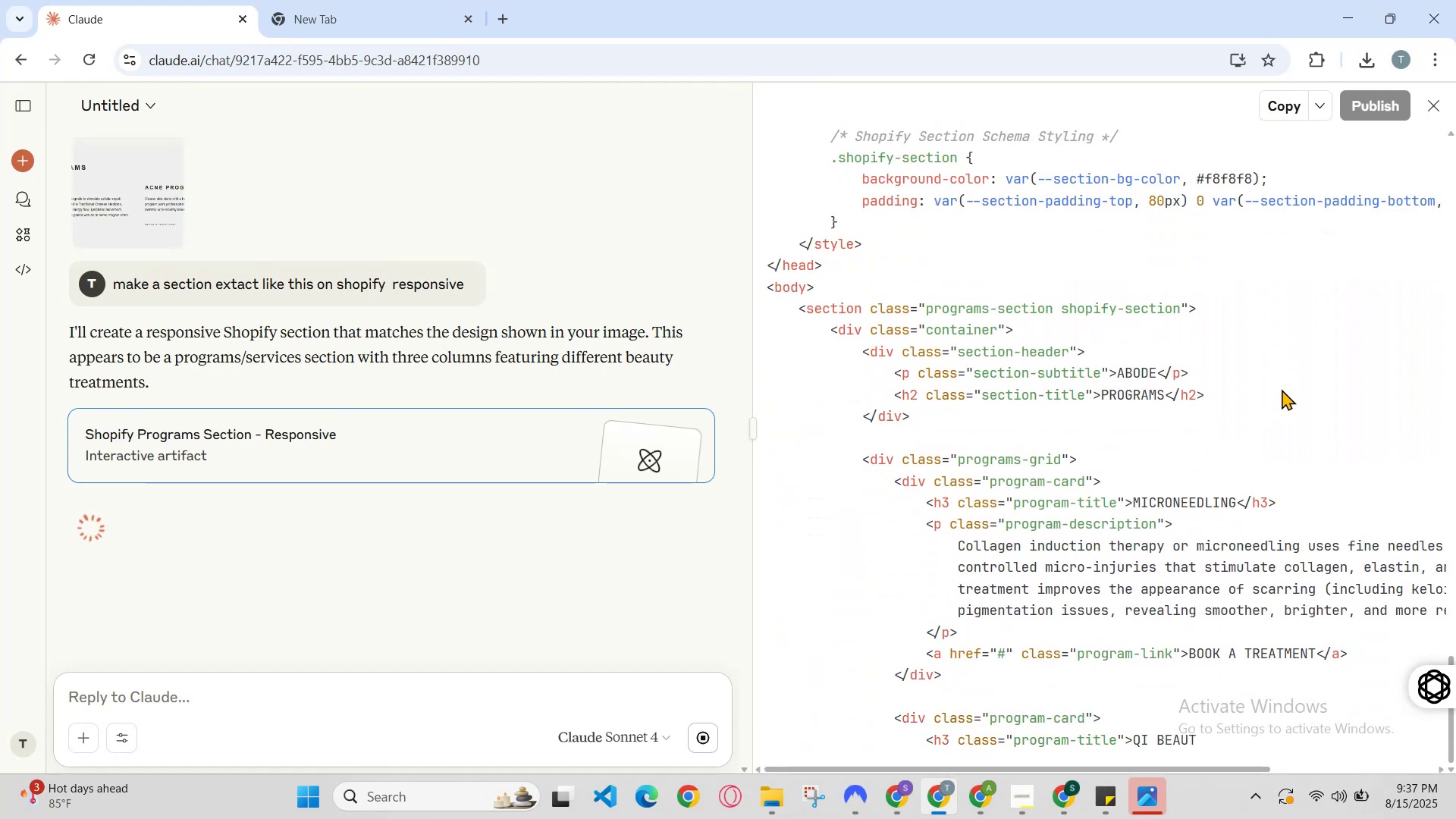 
scroll: coordinate [1224, 392], scroll_direction: down, amount: 31.0
 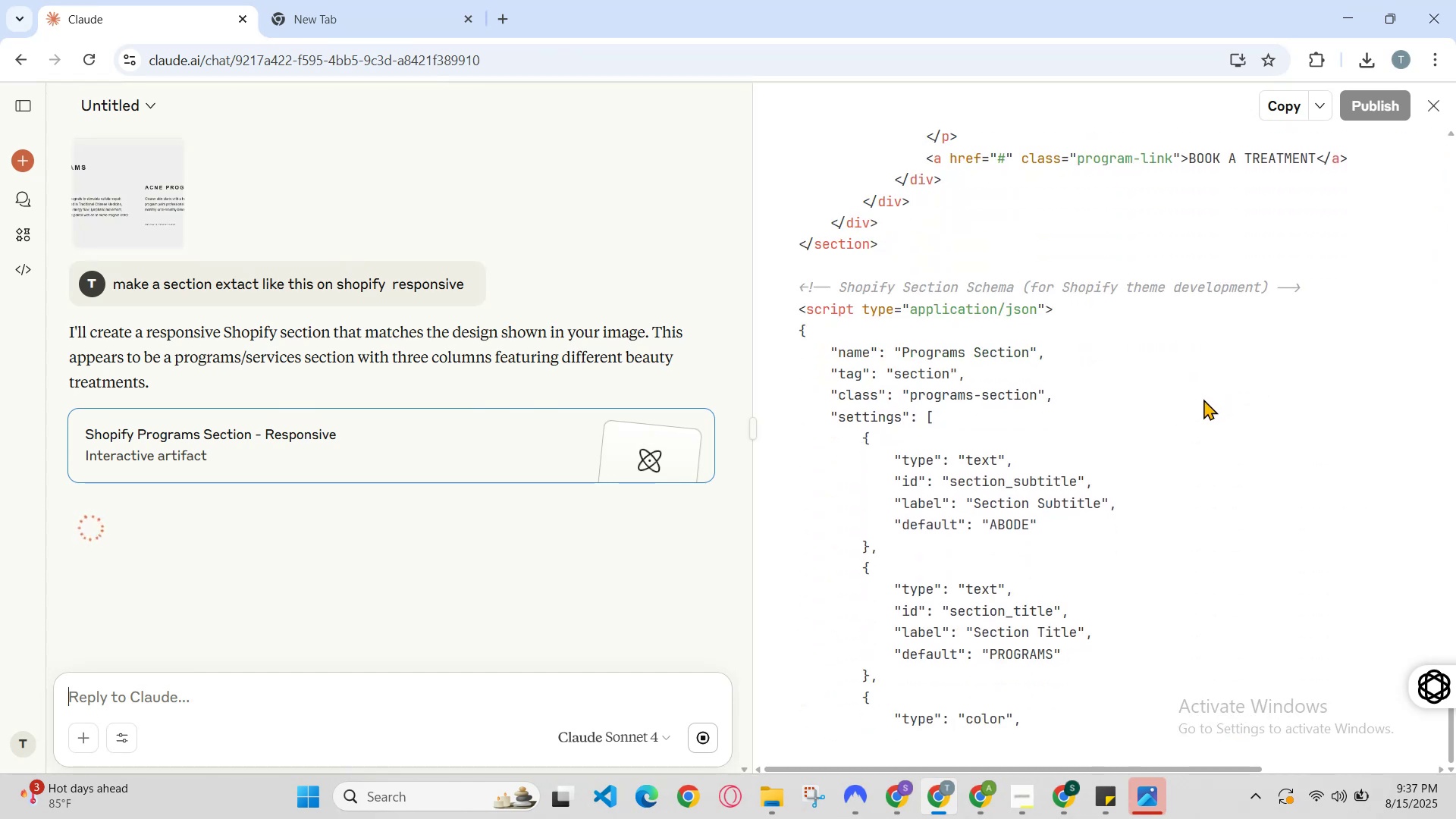 
scroll: coordinate [1109, 401], scroll_direction: down, amount: 5.0
 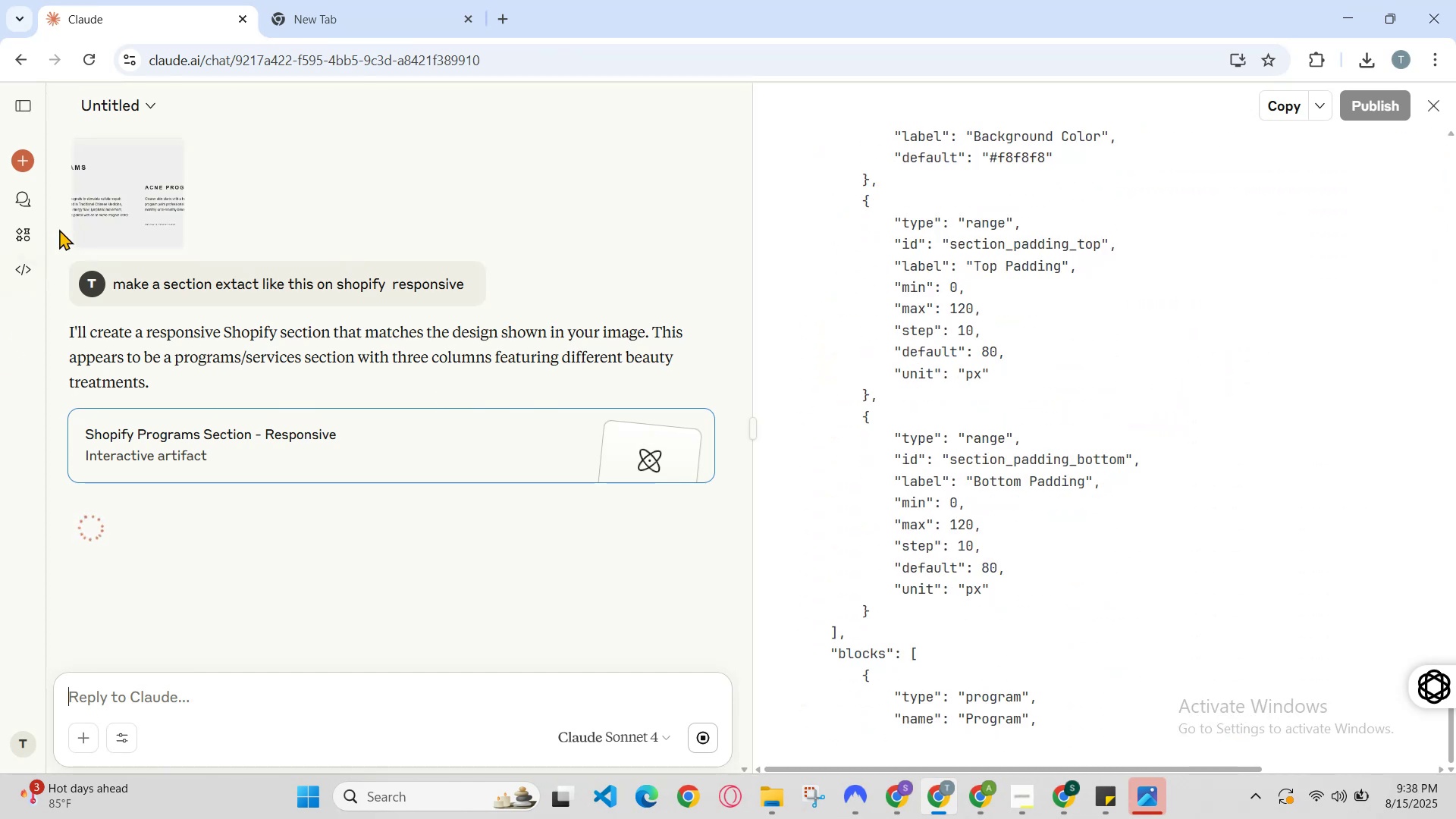 
left_click([111, 206])
 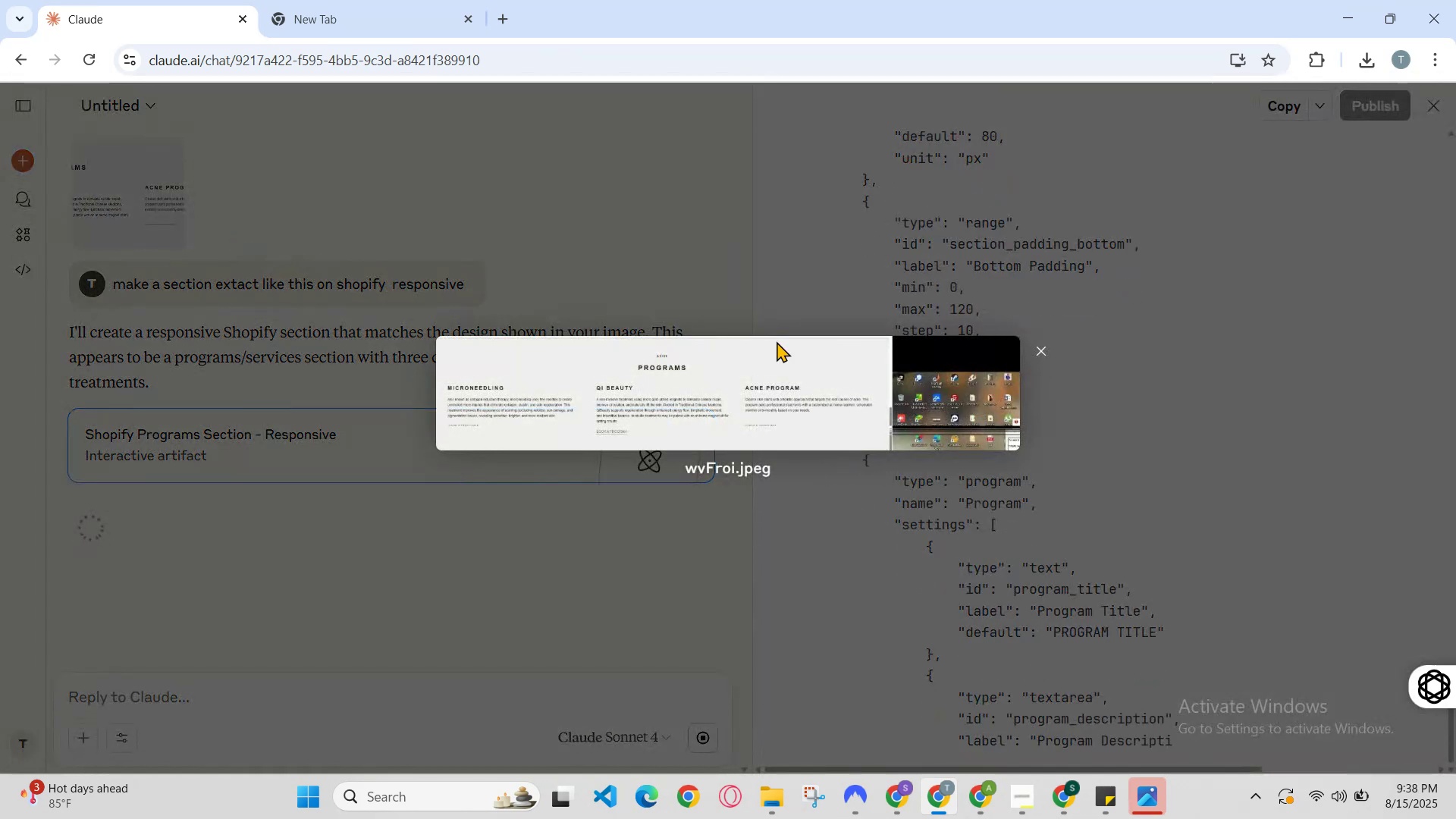 
scroll: coordinate [781, 351], scroll_direction: down, amount: 2.0
 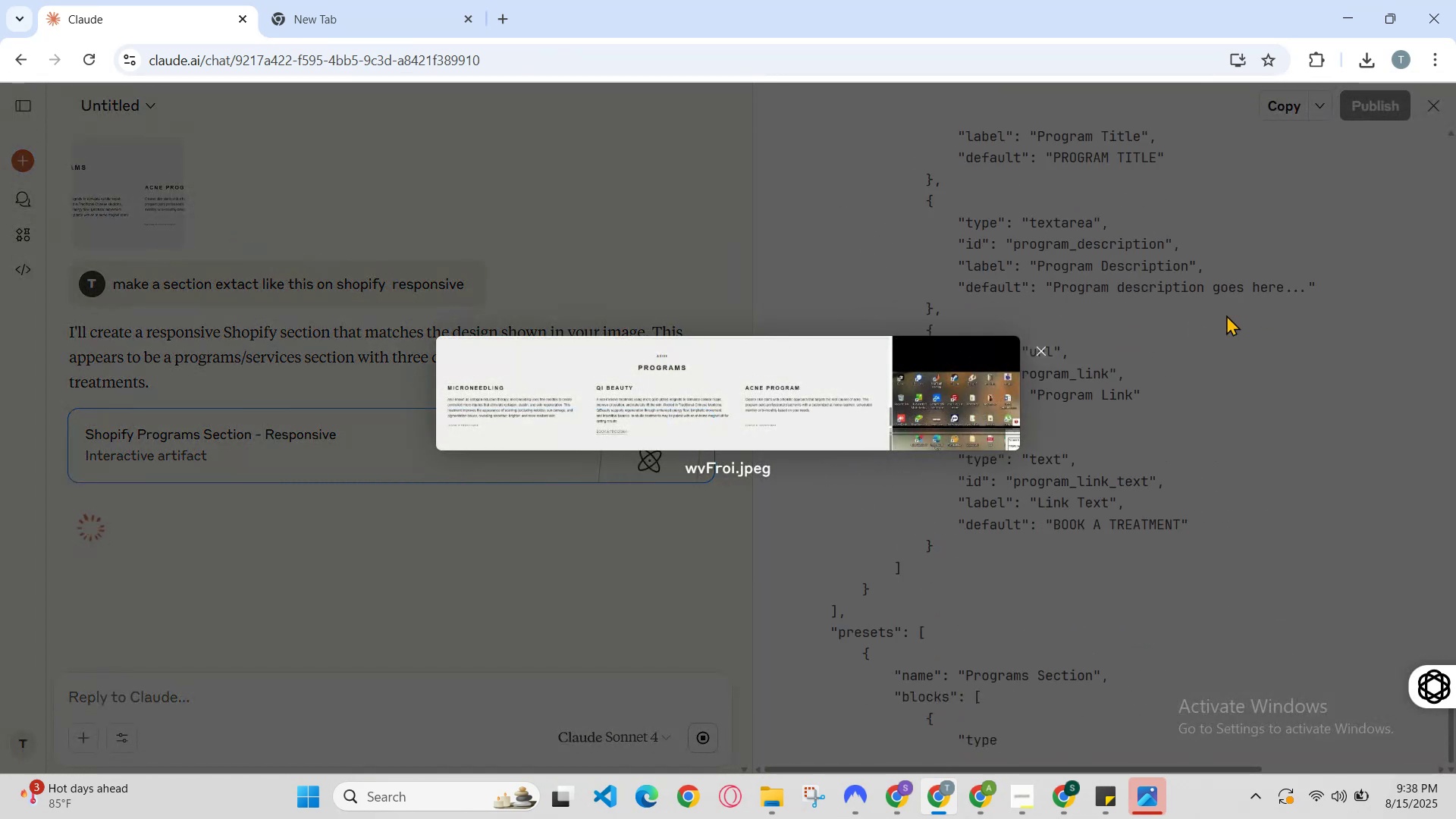 
left_click([1230, 315])
 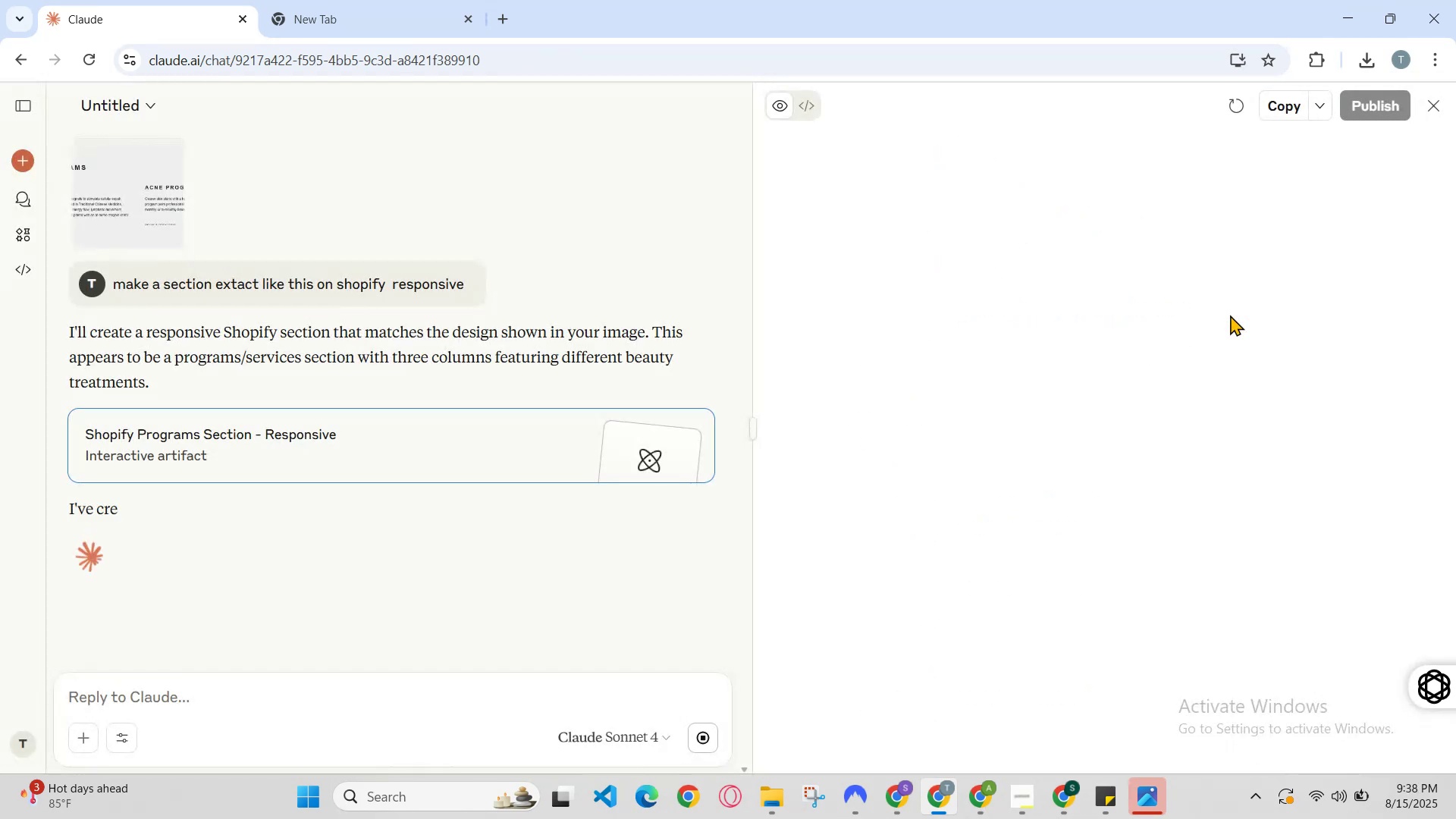 
scroll: coordinate [516, 499], scroll_direction: down, amount: 10.0
 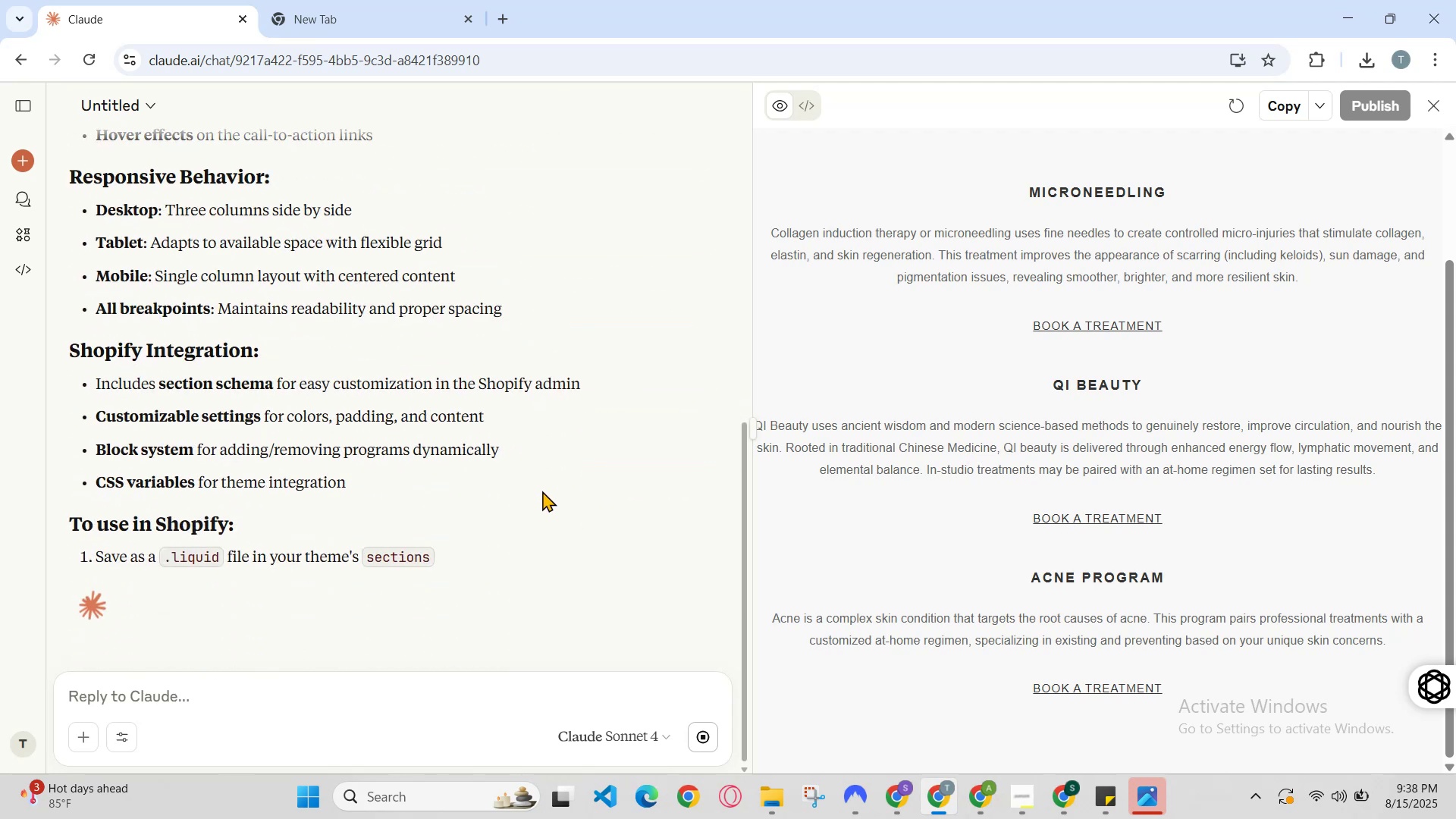 
scroll: coordinate [1167, 450], scroll_direction: up, amount: 3.0
 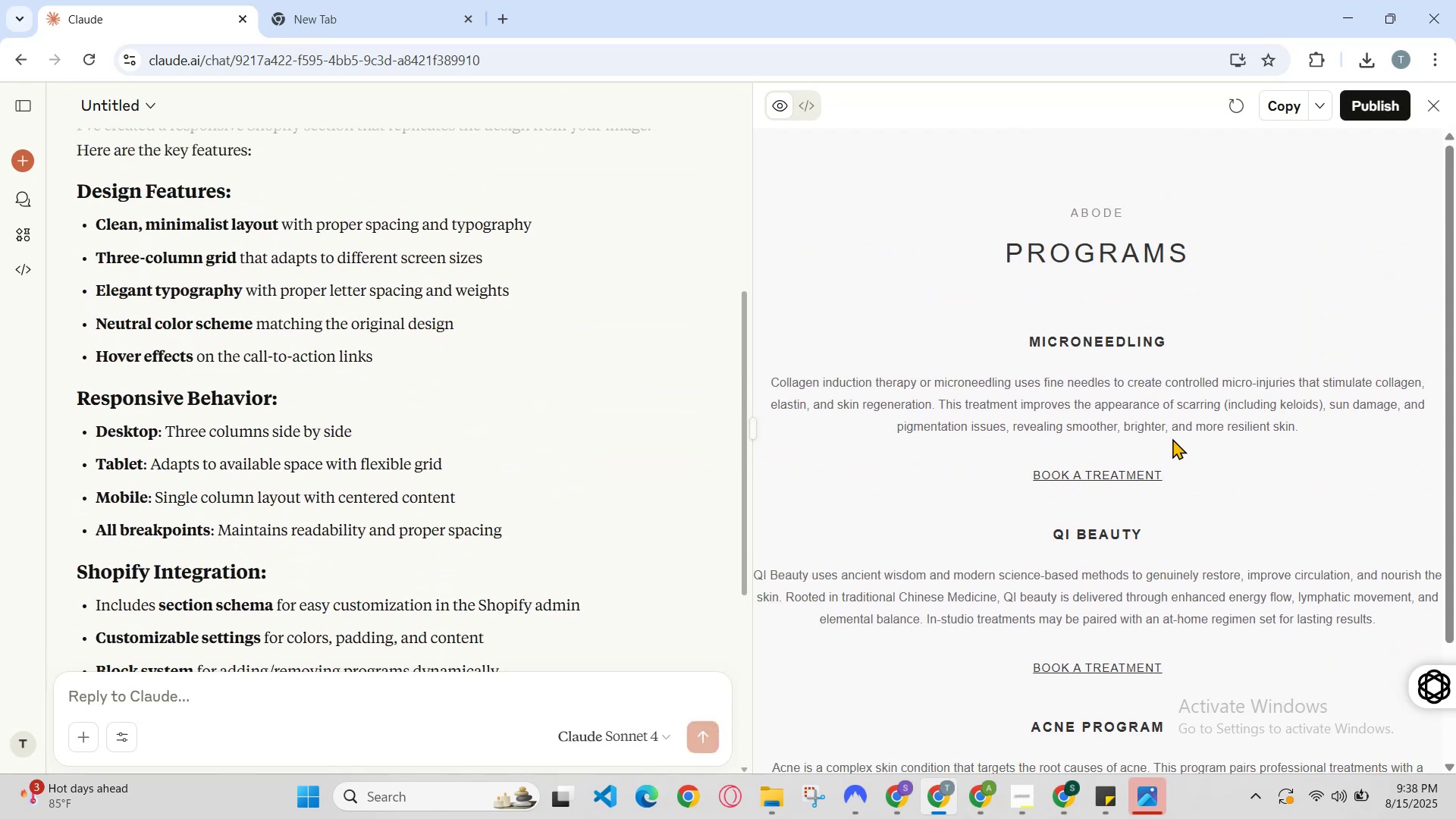 
scroll: coordinate [1172, 438], scroll_direction: none, amount: 0.0
 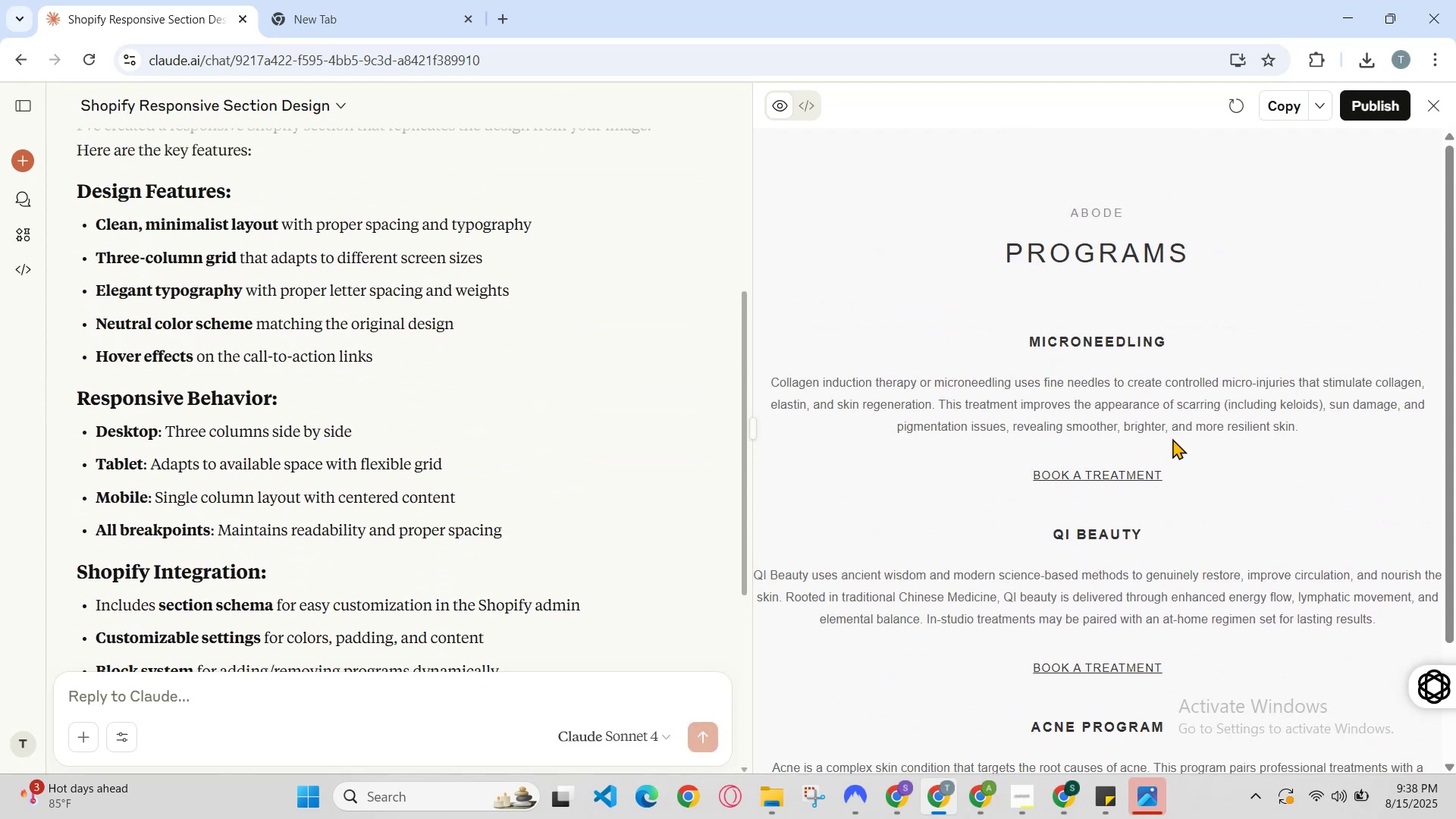 
scroll: coordinate [1169, 442], scroll_direction: up, amount: 1.0
 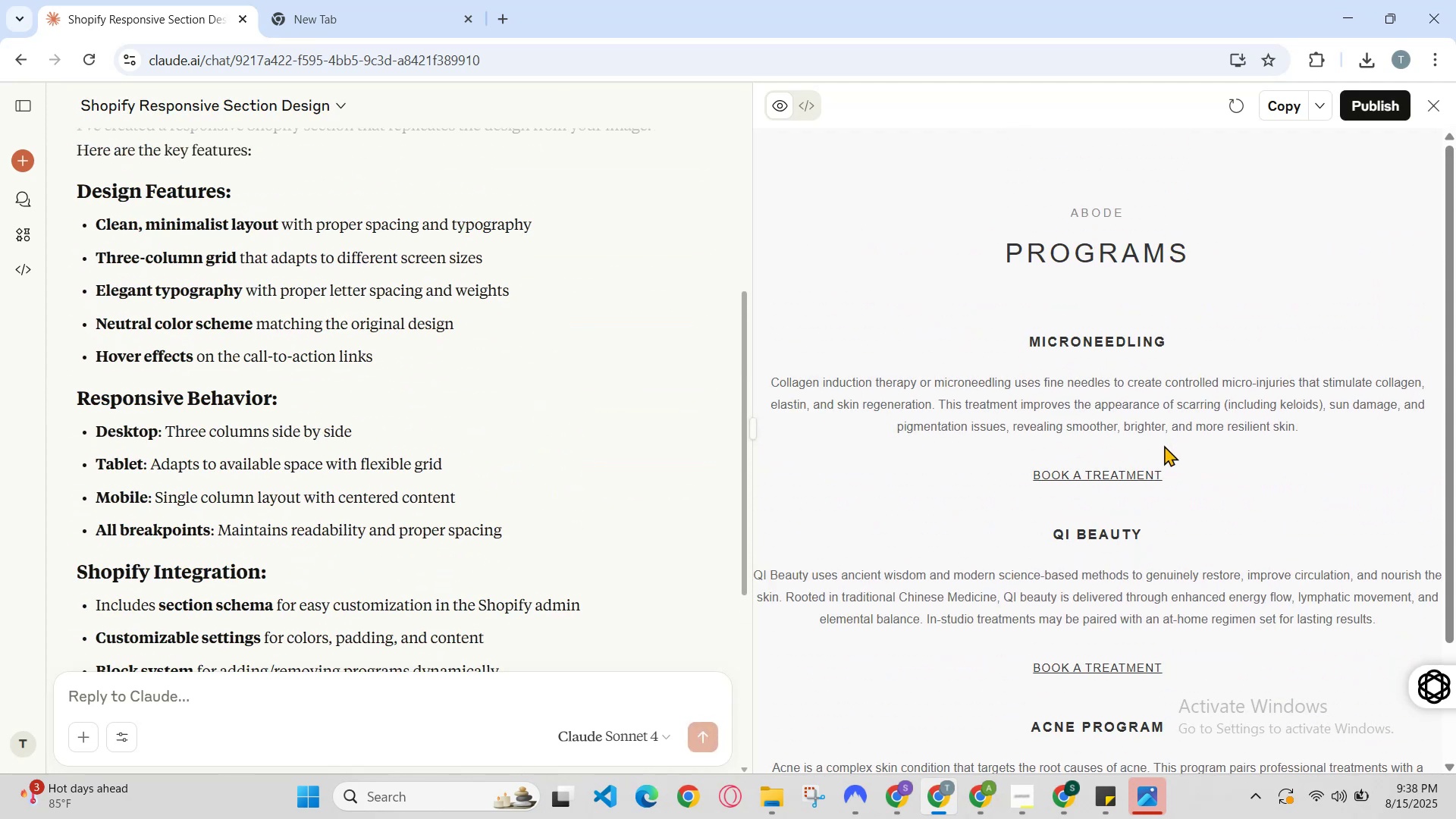 
scroll: coordinate [1164, 445], scroll_direction: down, amount: 1.0
 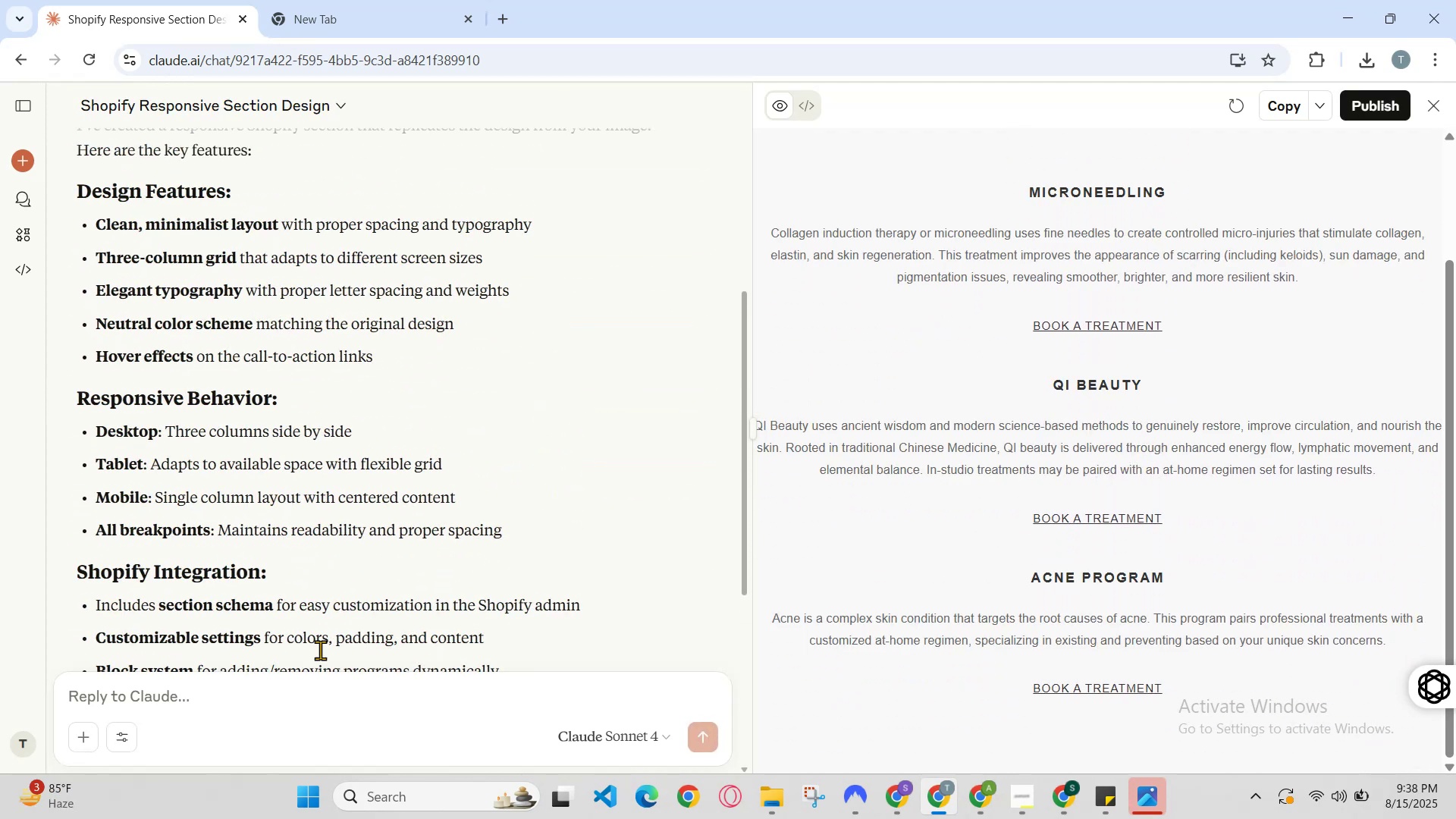 
left_click([297, 714])
 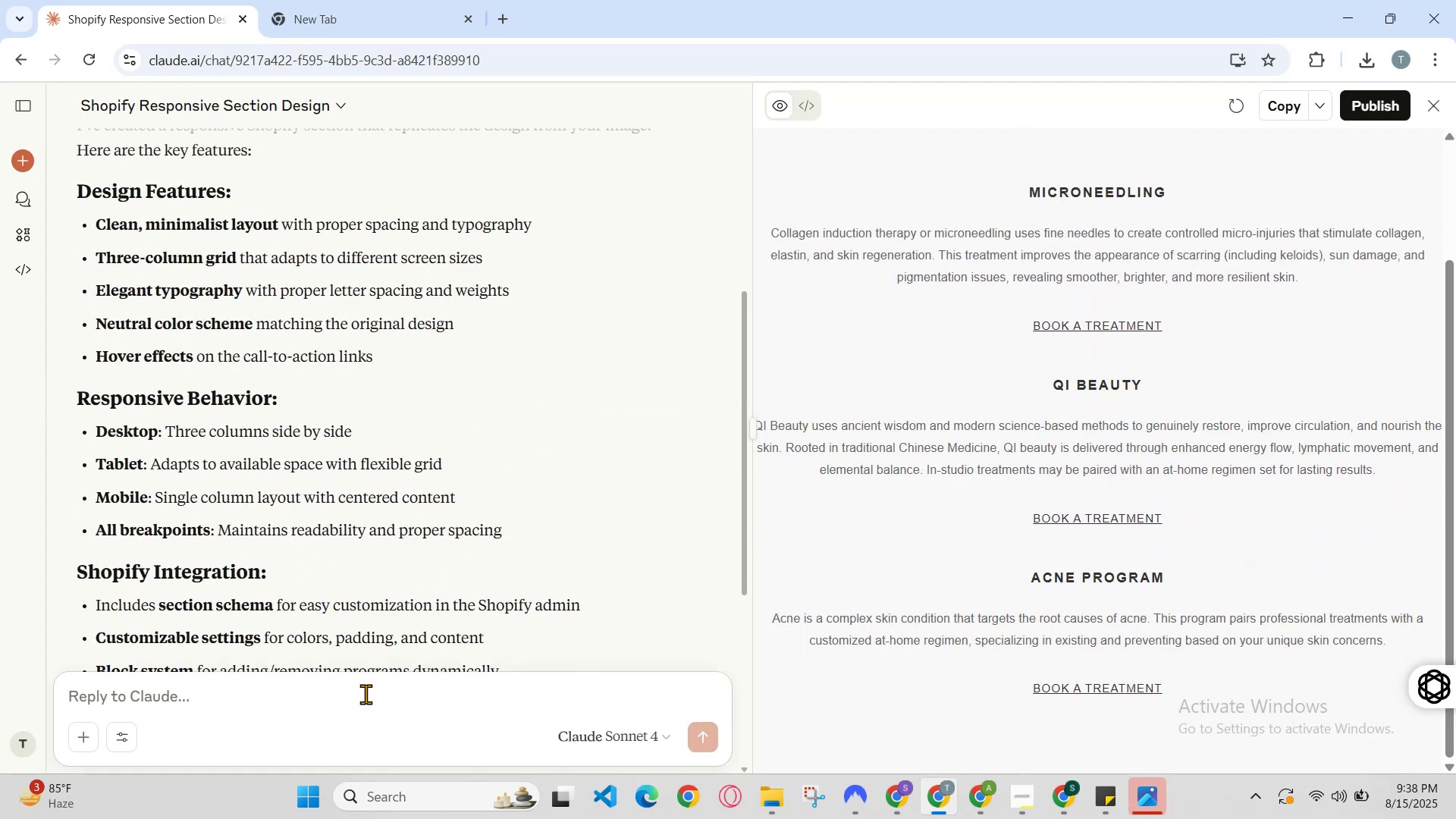 
type(column m teen )
key(Backspace)
type( )
 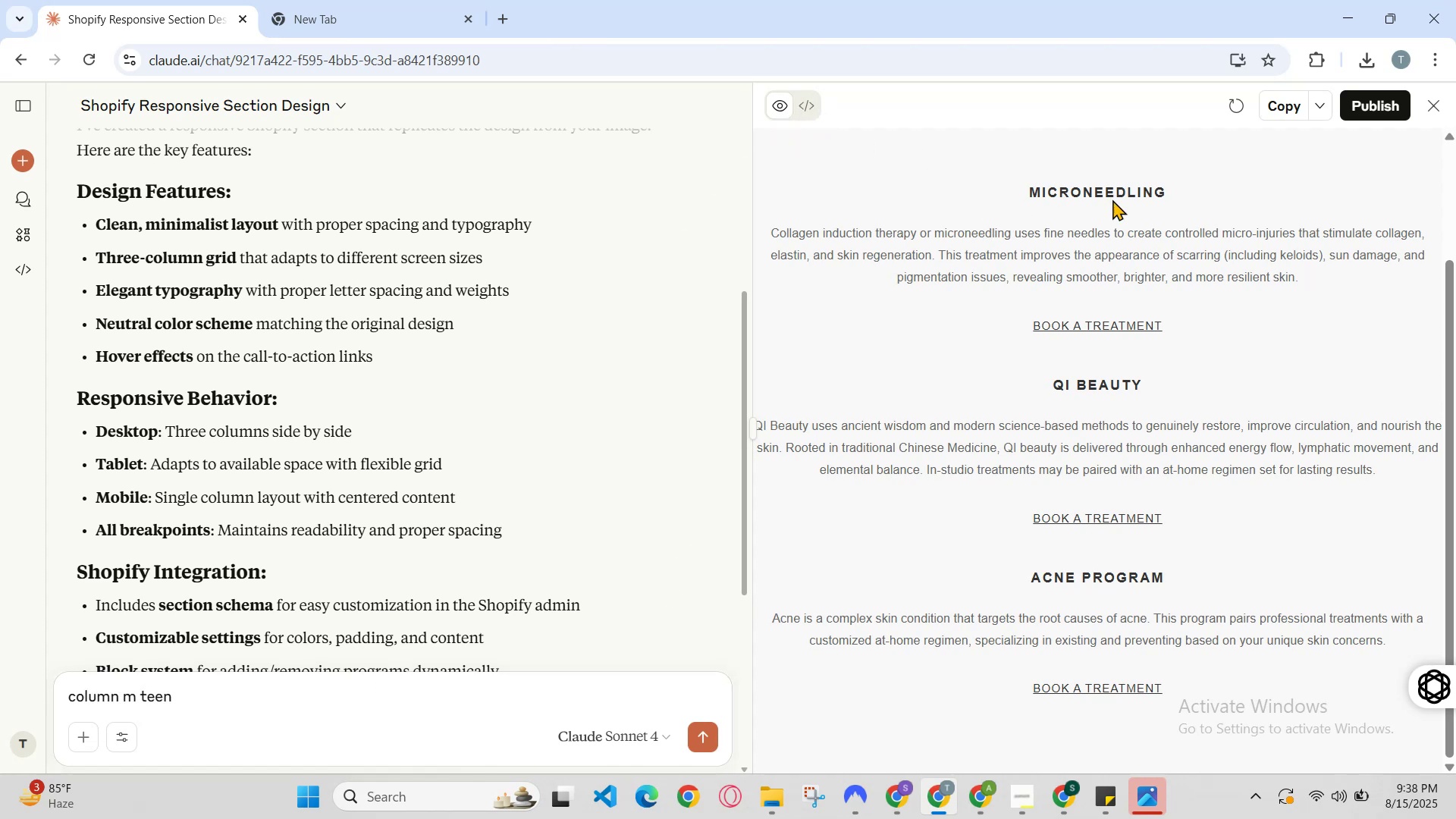 
left_click([1290, 108])
 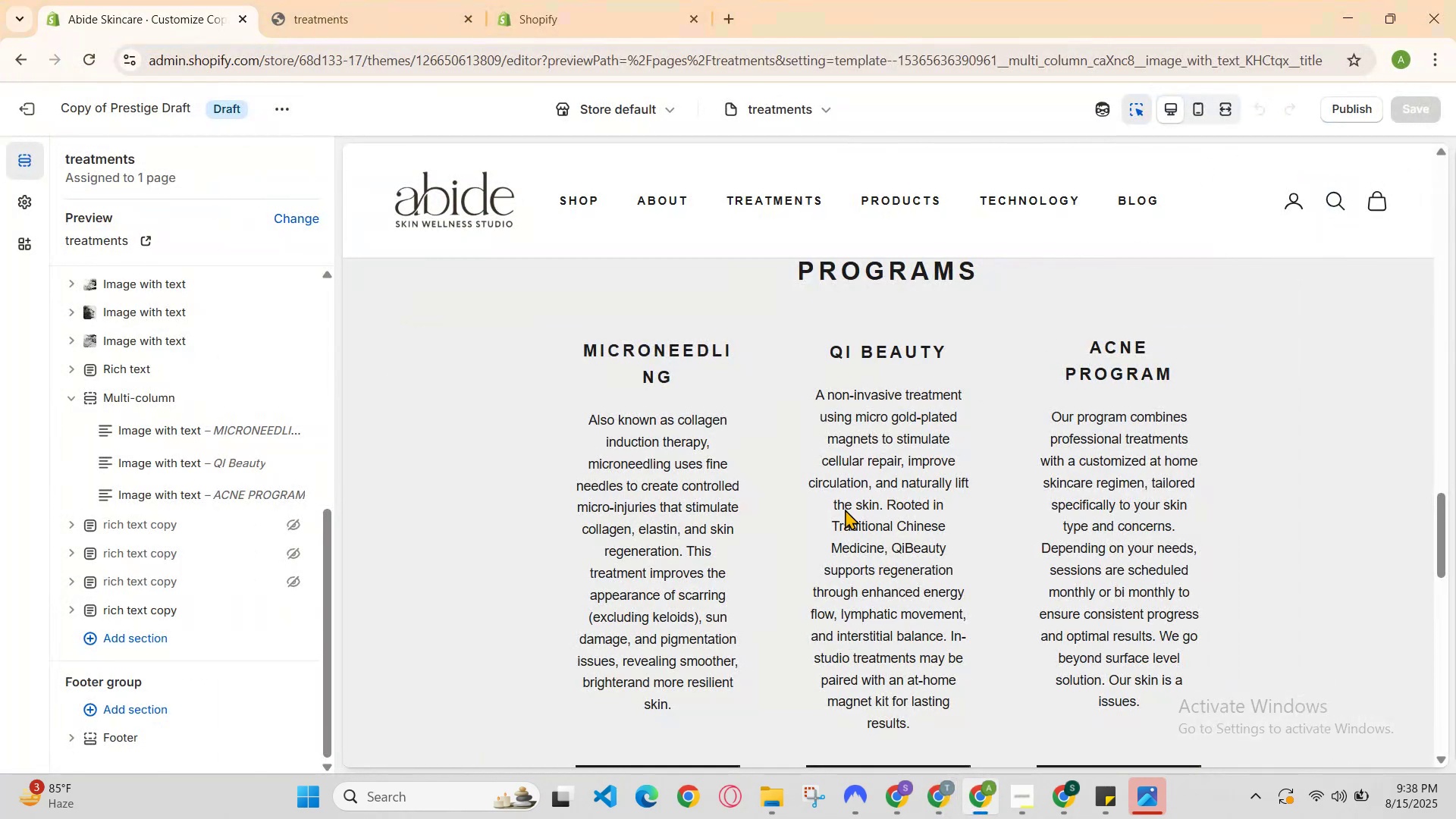 
left_click([390, 0])
 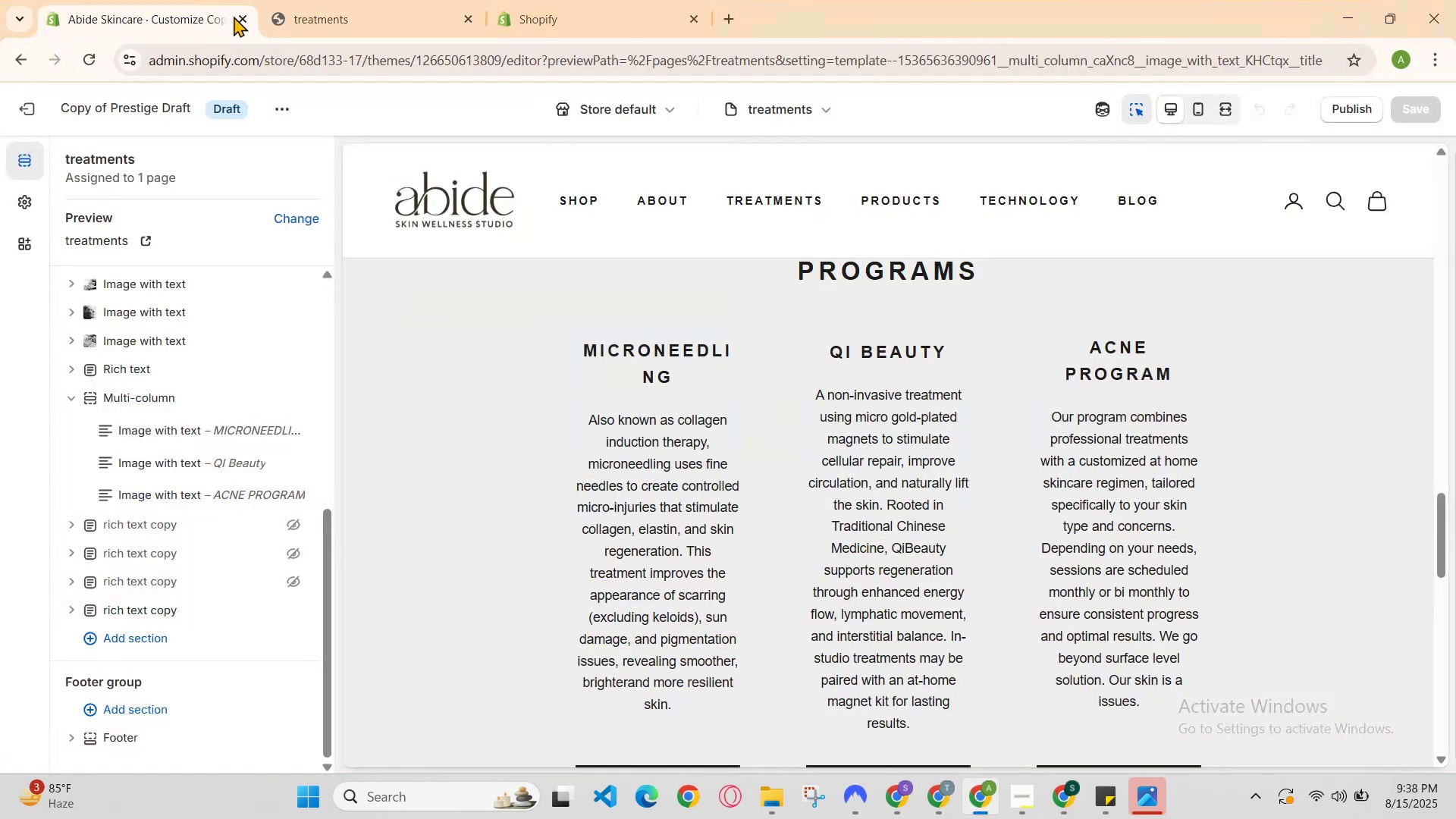 
left_click([366, 0])
 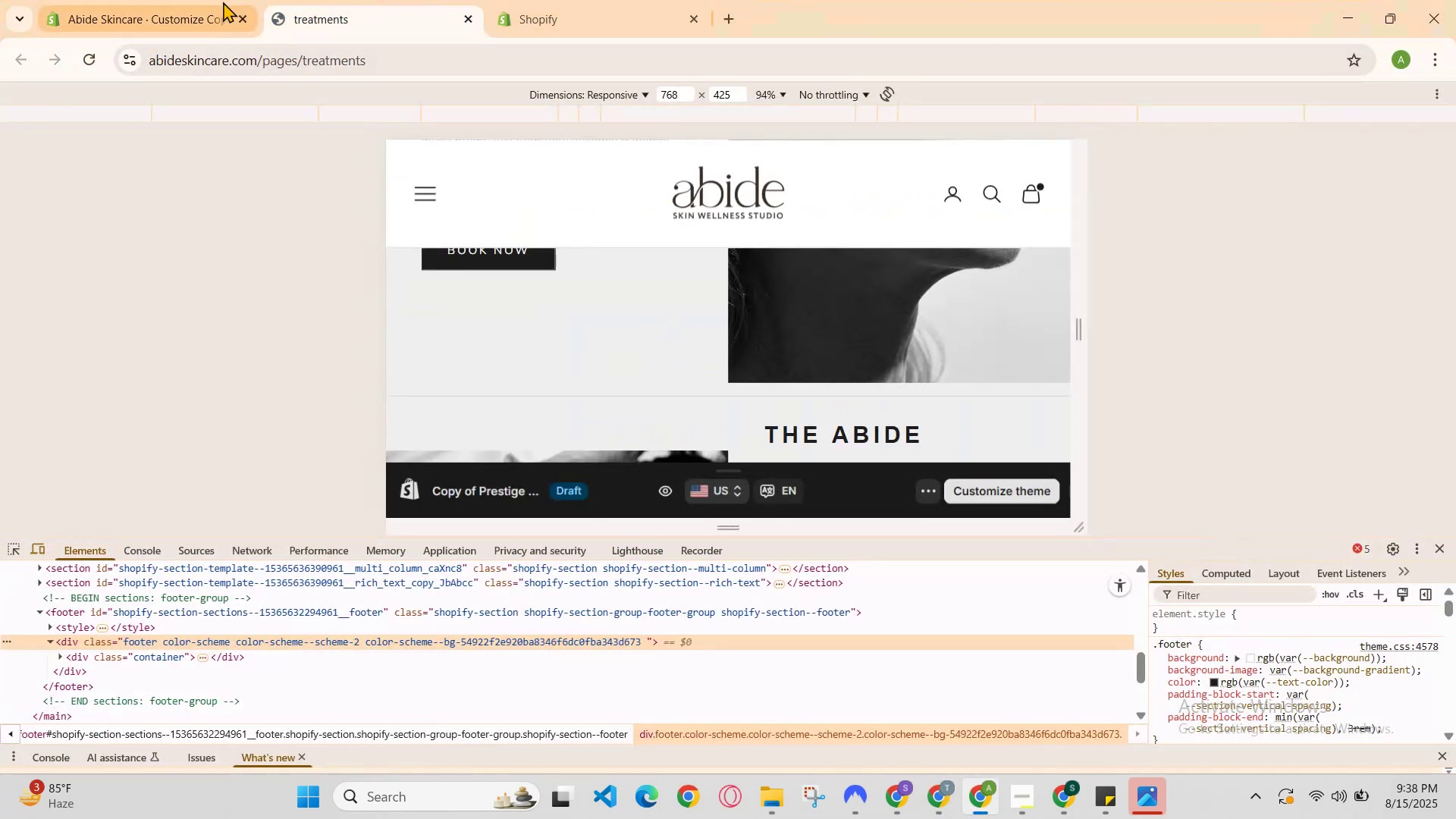 
left_click([200, 0])
 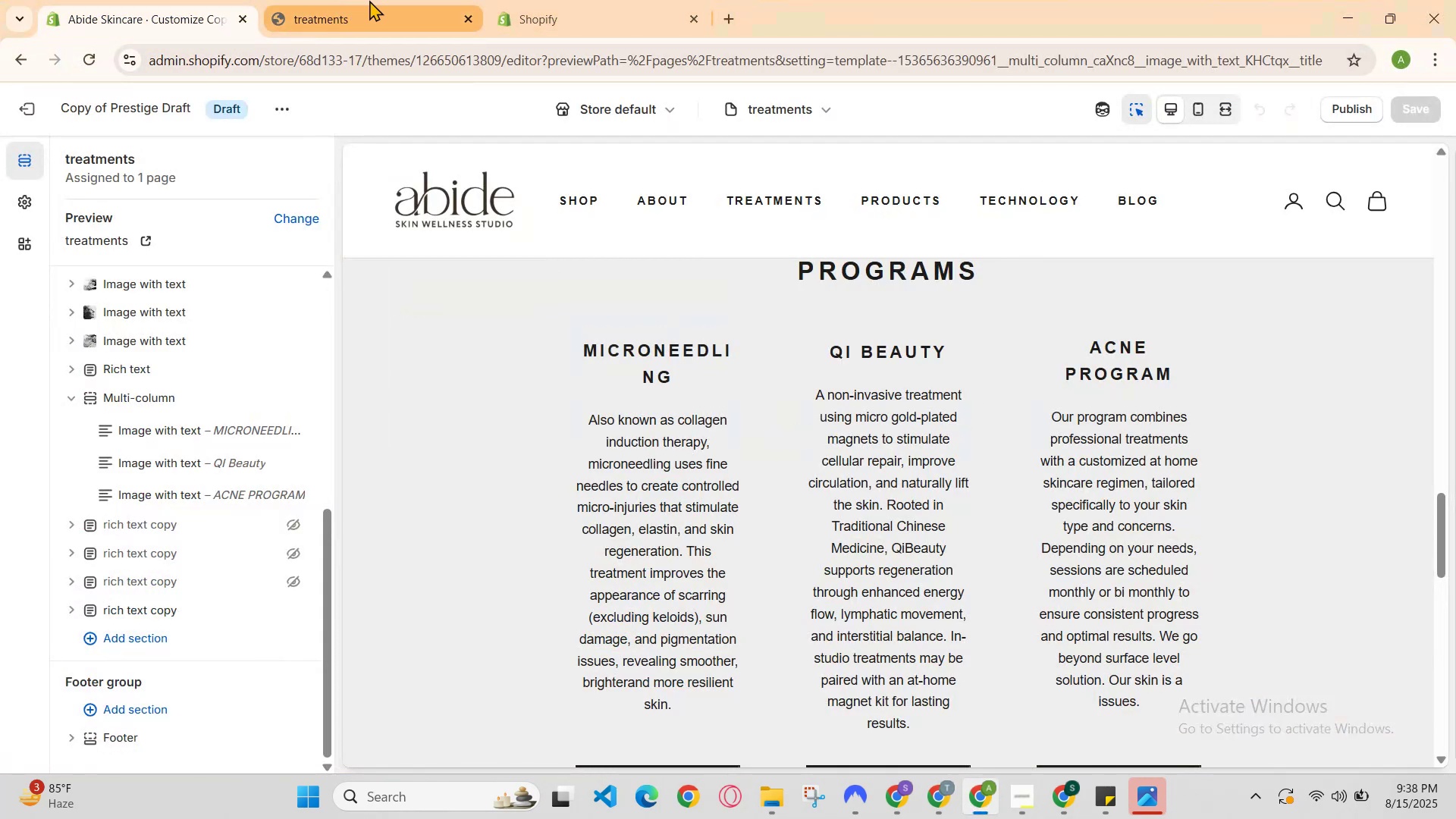 
left_click([369, 0])
 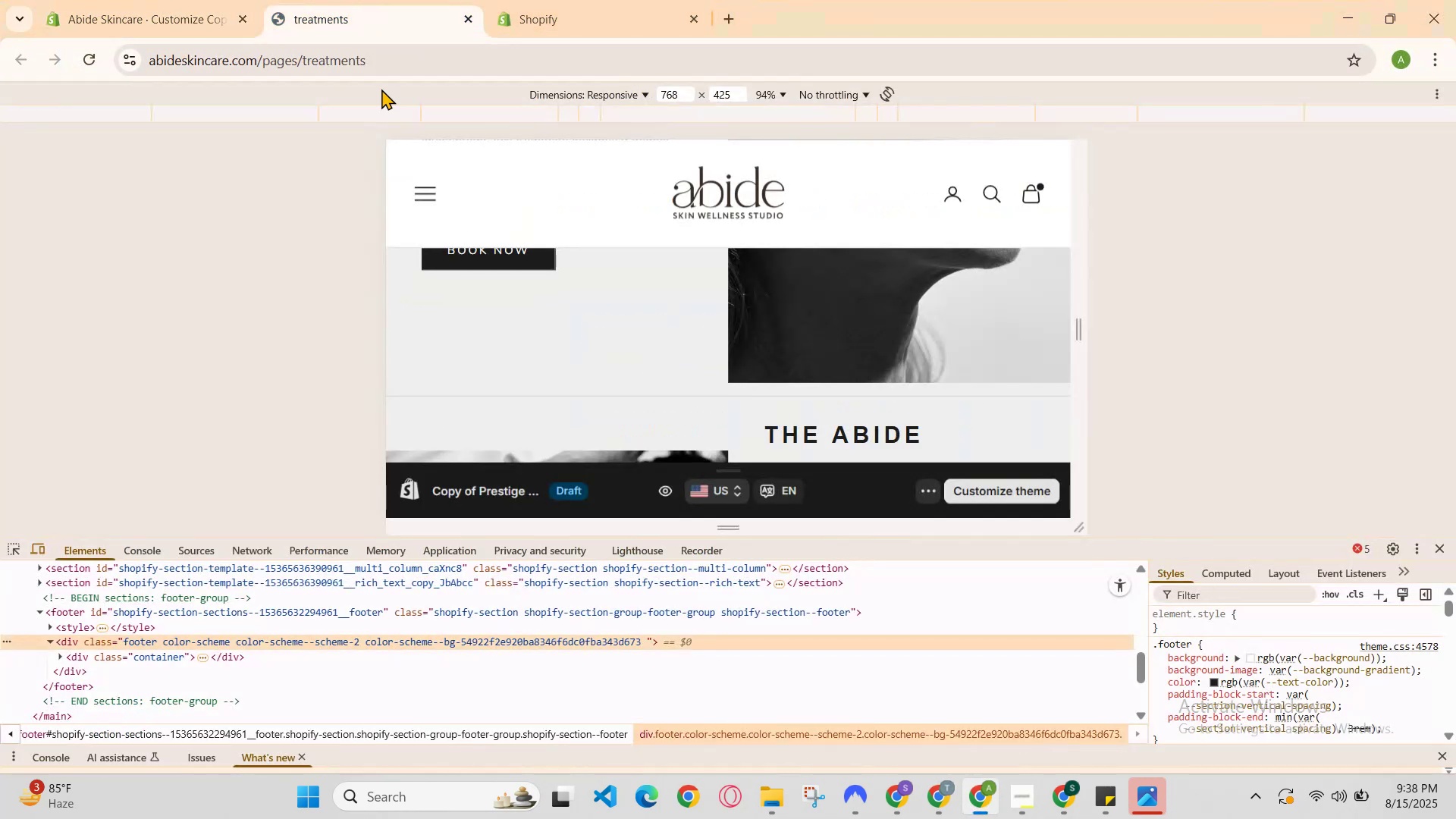 
scroll: coordinate [441, 166], scroll_direction: down, amount: 3.0
 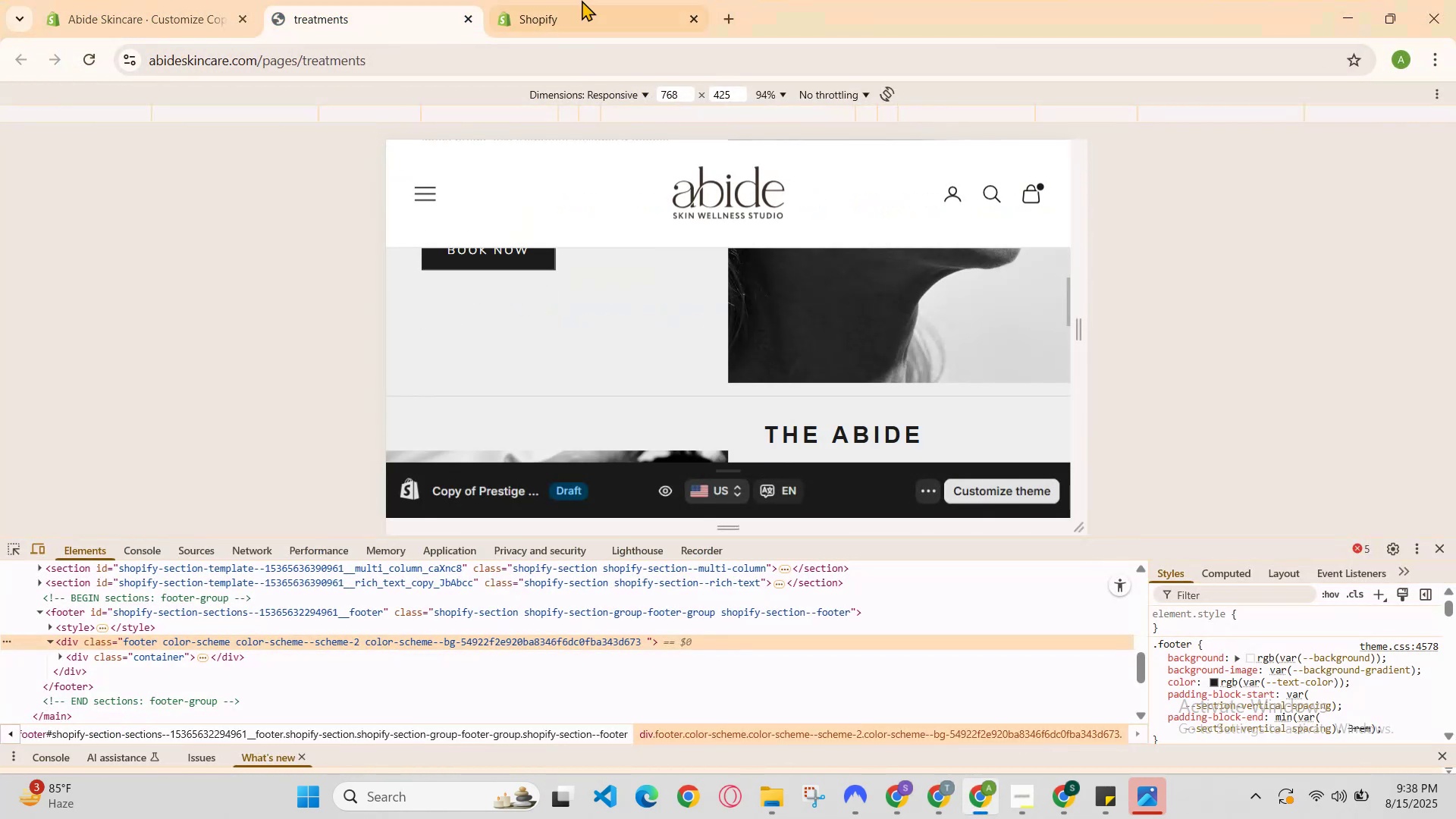 
left_click([585, 0])
 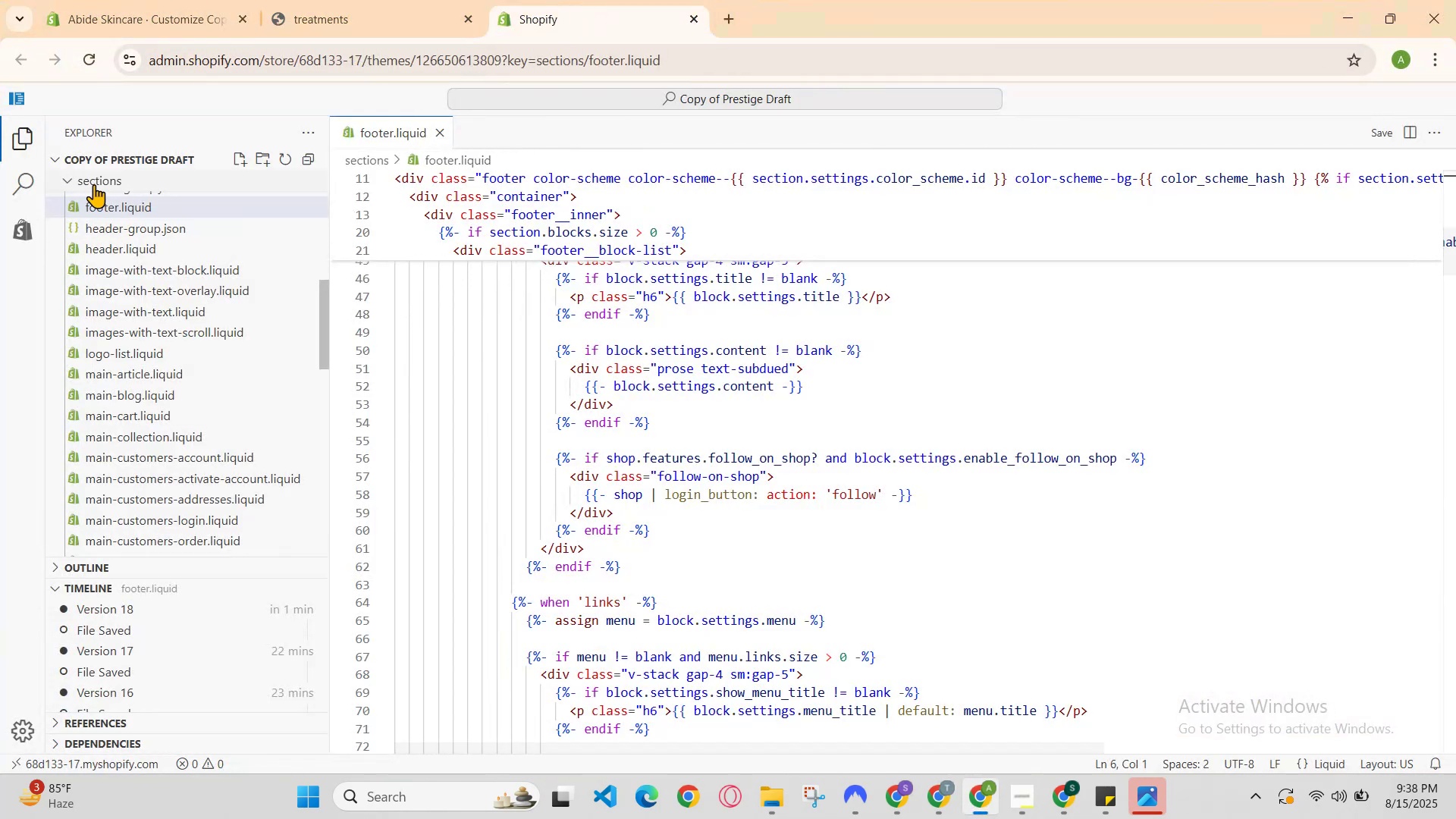 
scroll: coordinate [208, 327], scroll_direction: up, amount: 3.0
 